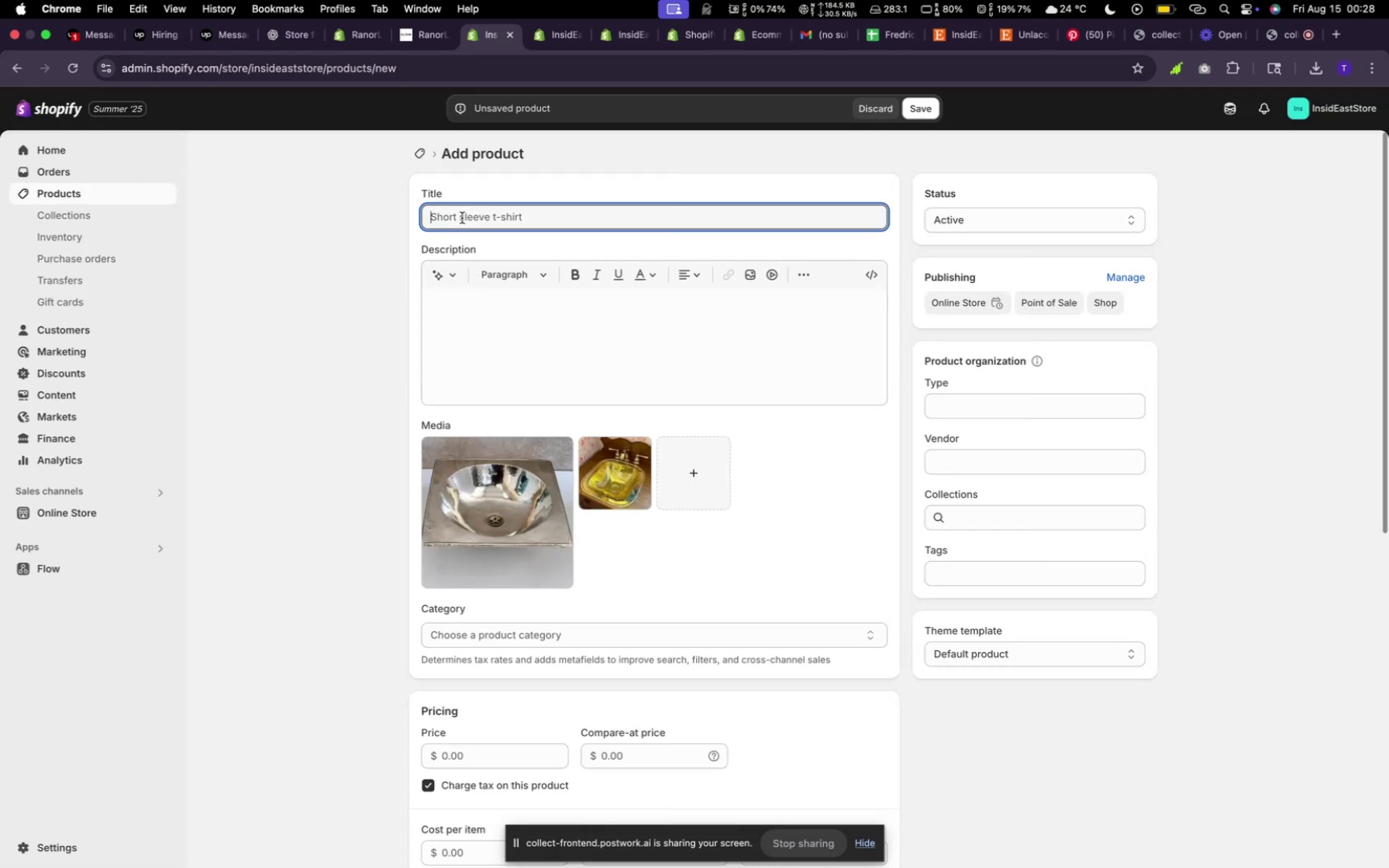 
hold_key(key=ShiftLeft, duration=0.82)
 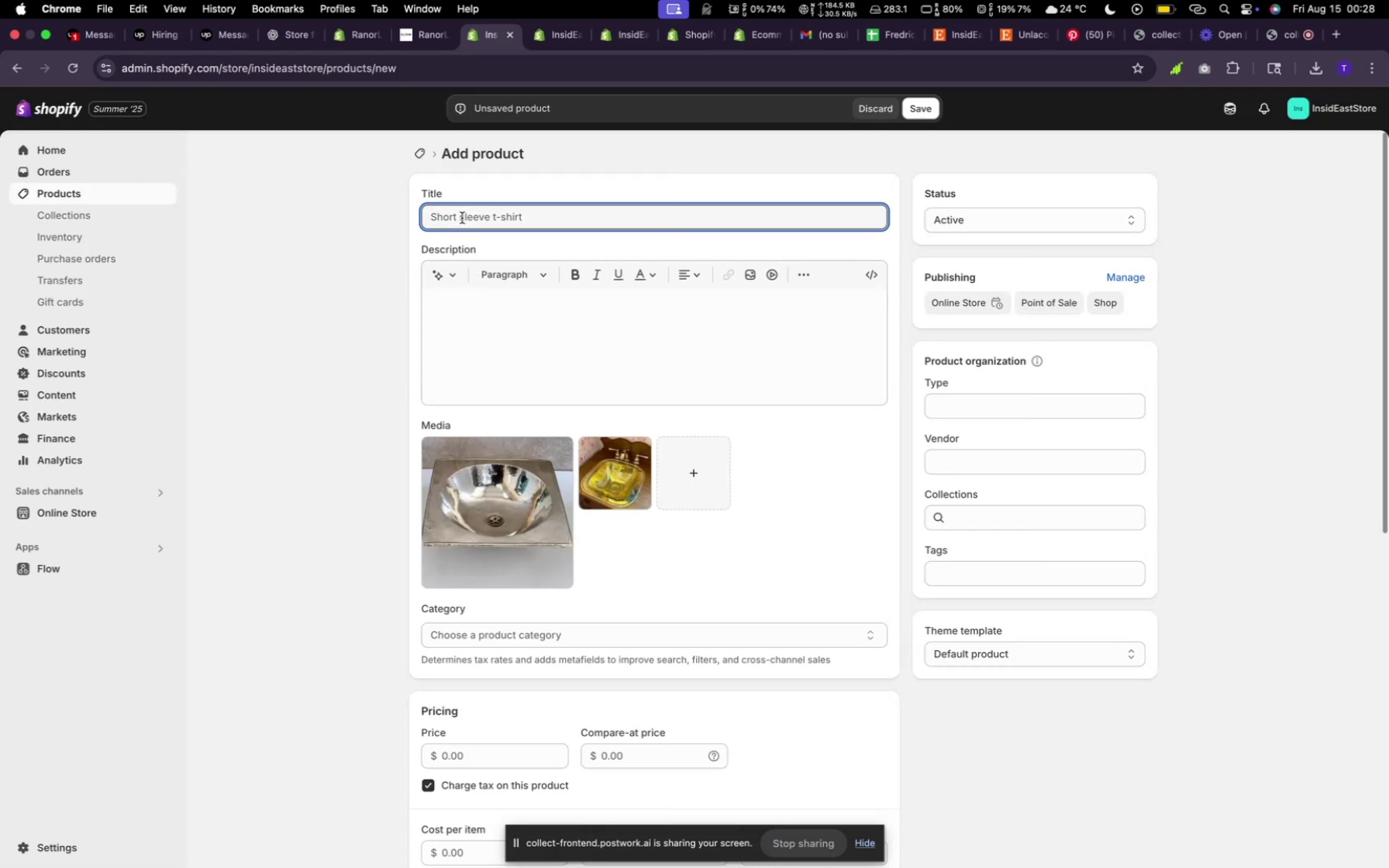 
type(Golden modern Kitchen Sink)
 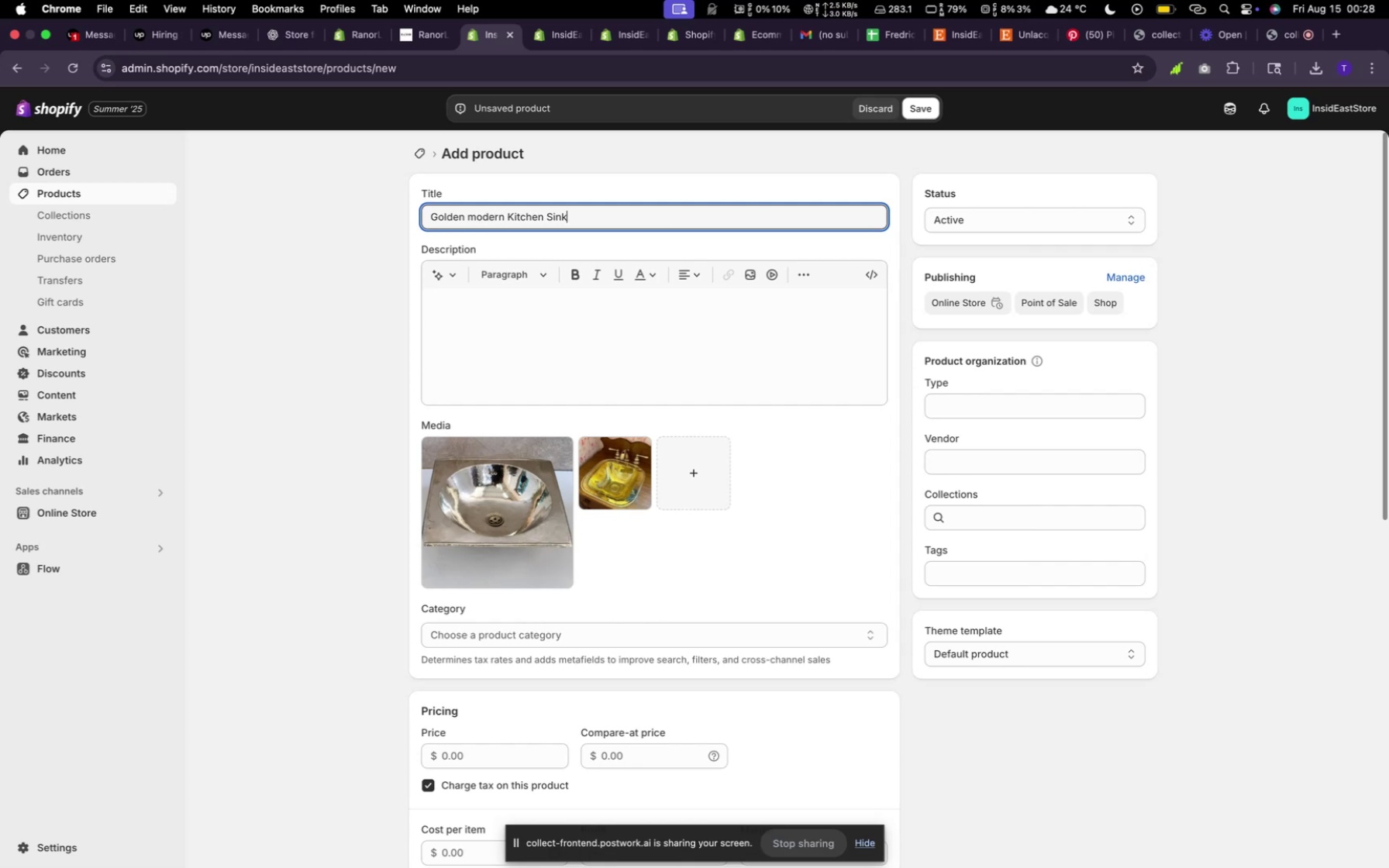 
left_click([458, 266])
 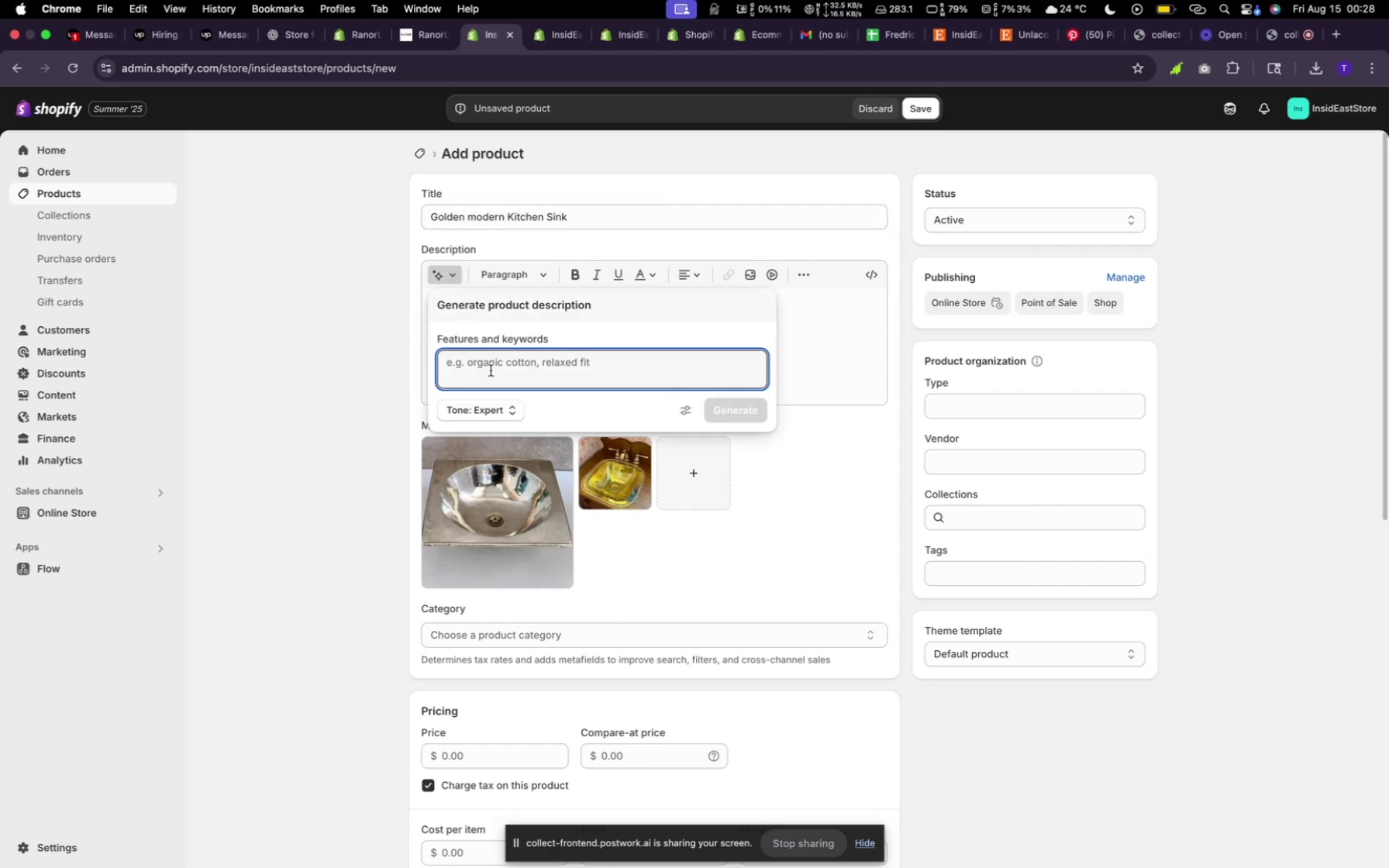 
type(Random)
 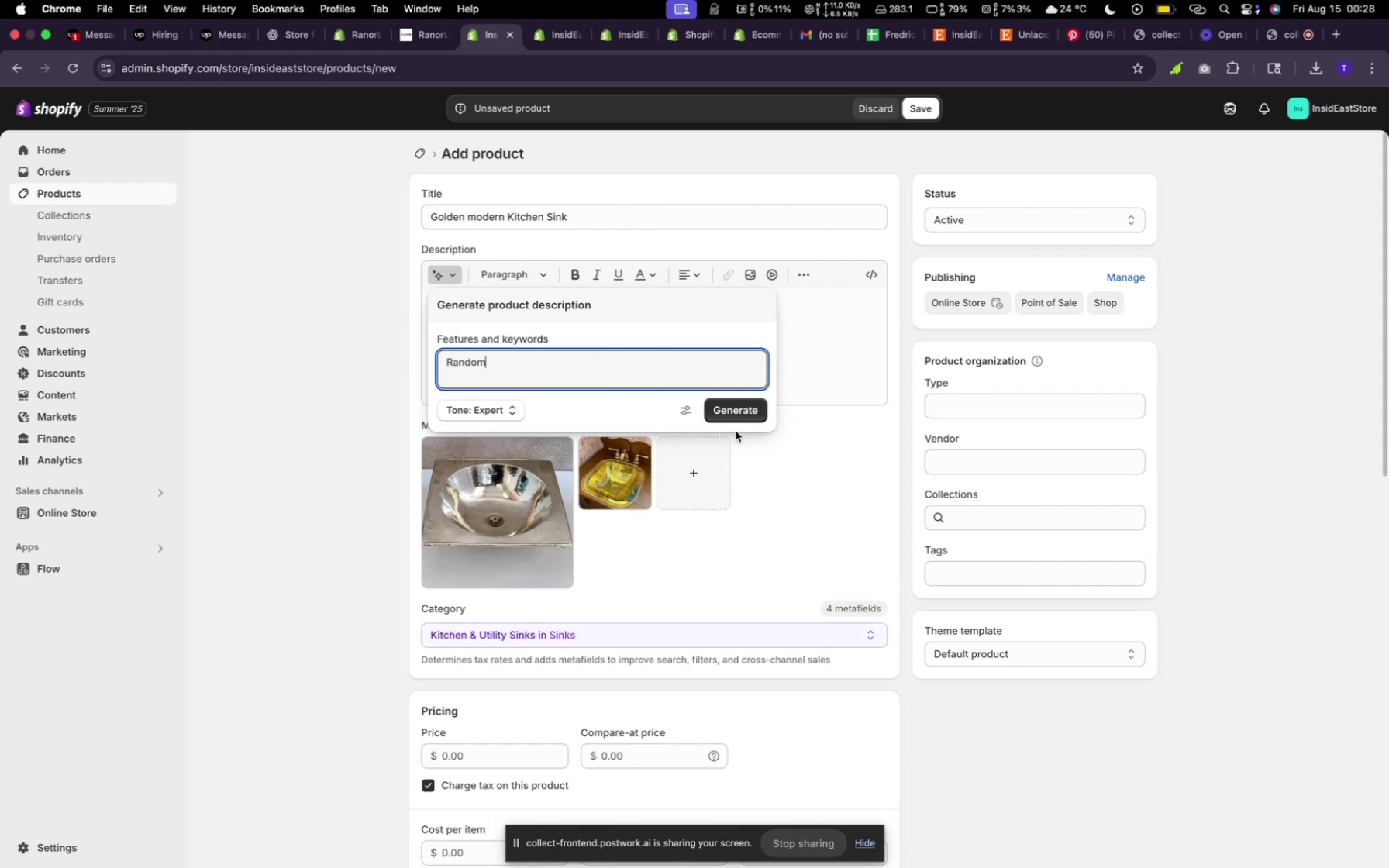 
left_click([737, 422])
 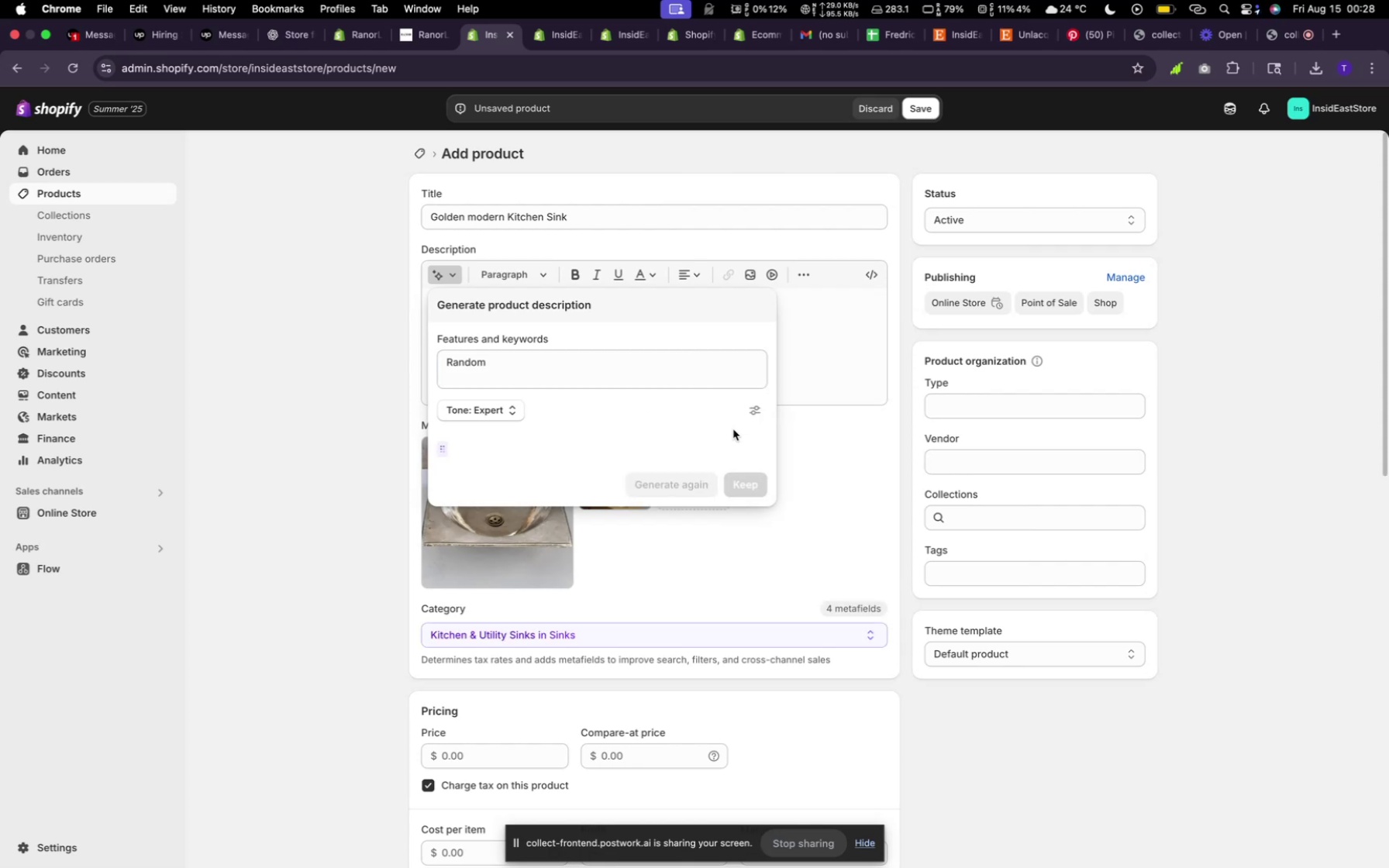 
mouse_move([750, 450])
 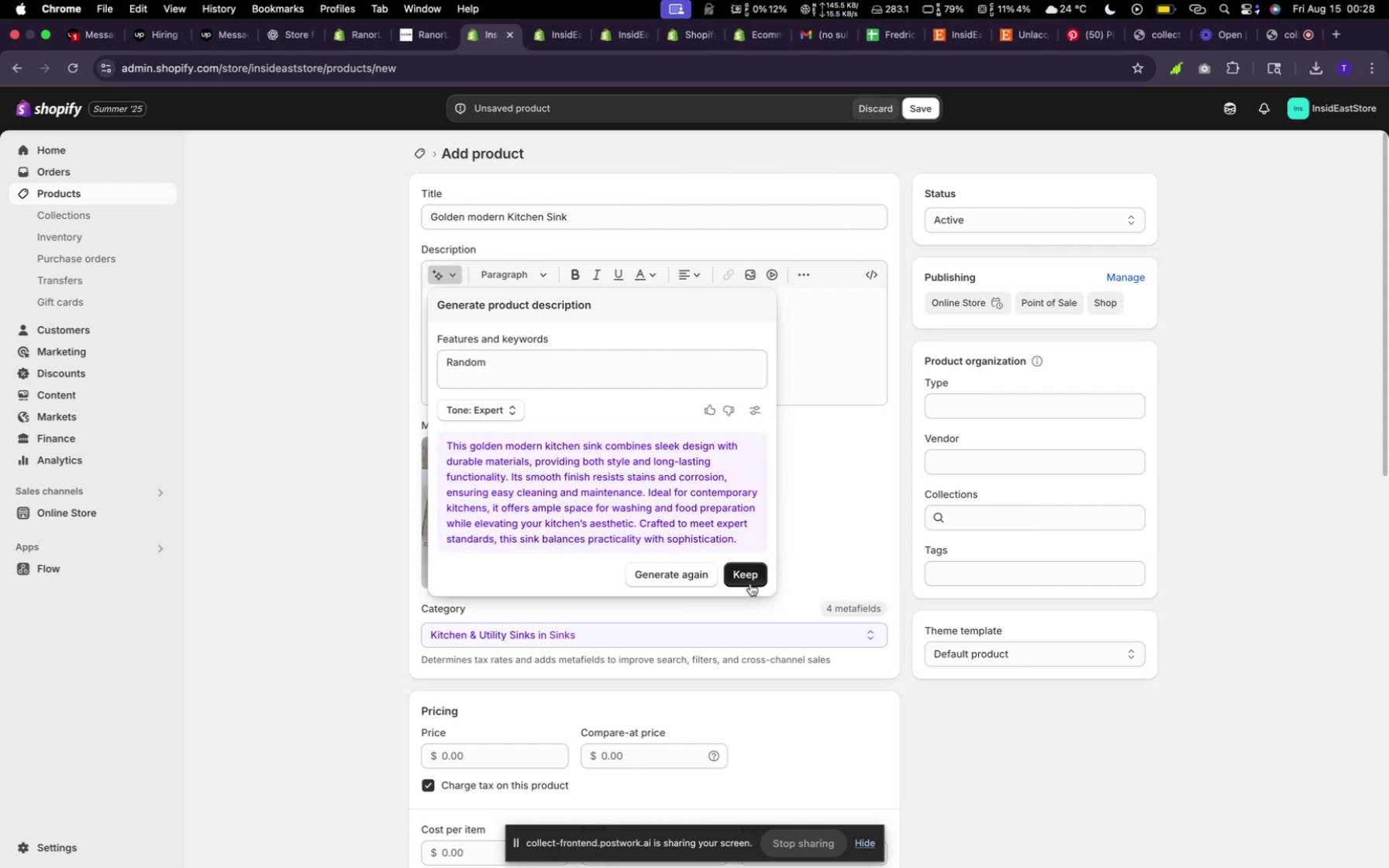 
left_click([750, 583])
 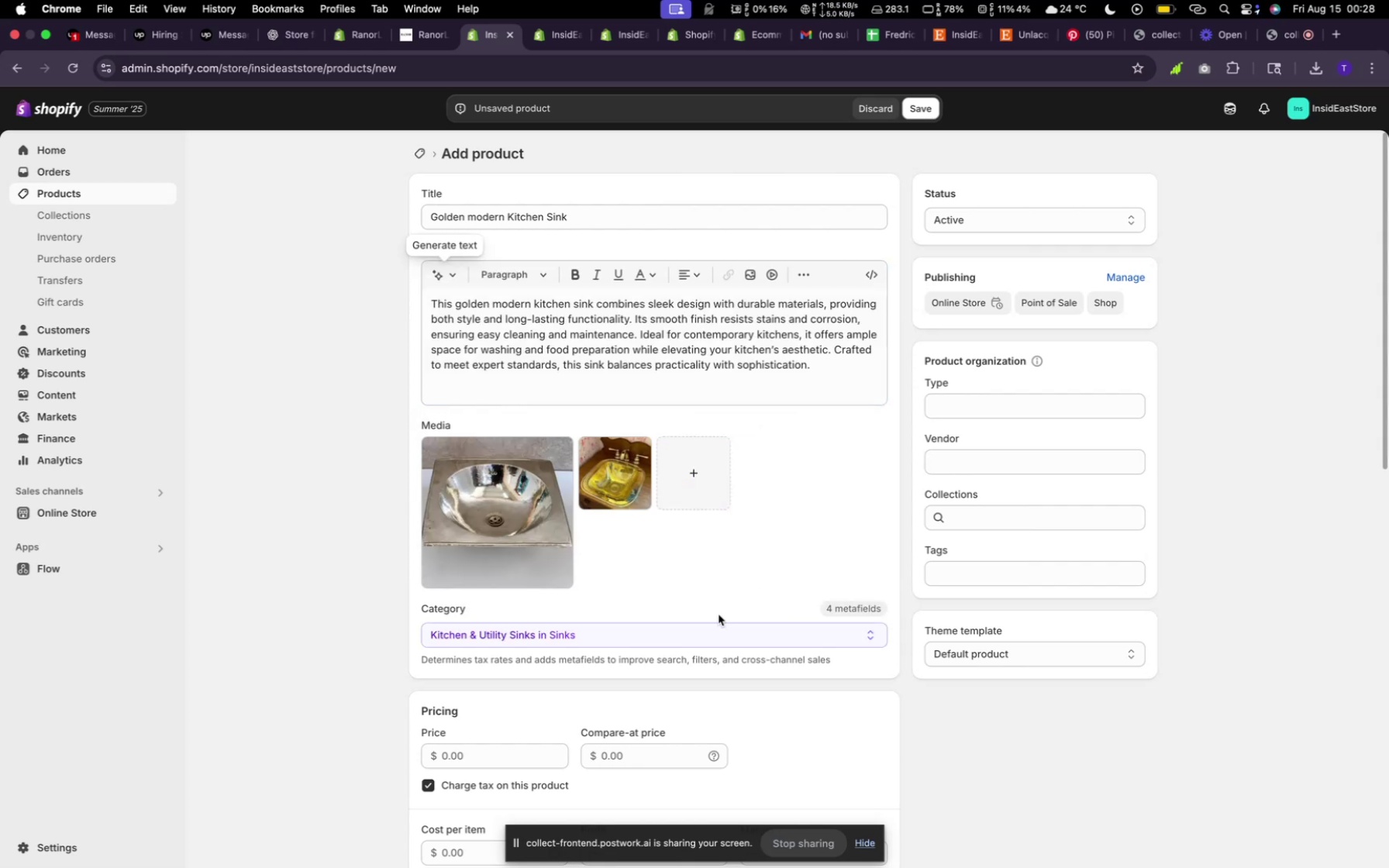 
scroll: coordinate [715, 615], scroll_direction: down, amount: 22.0
 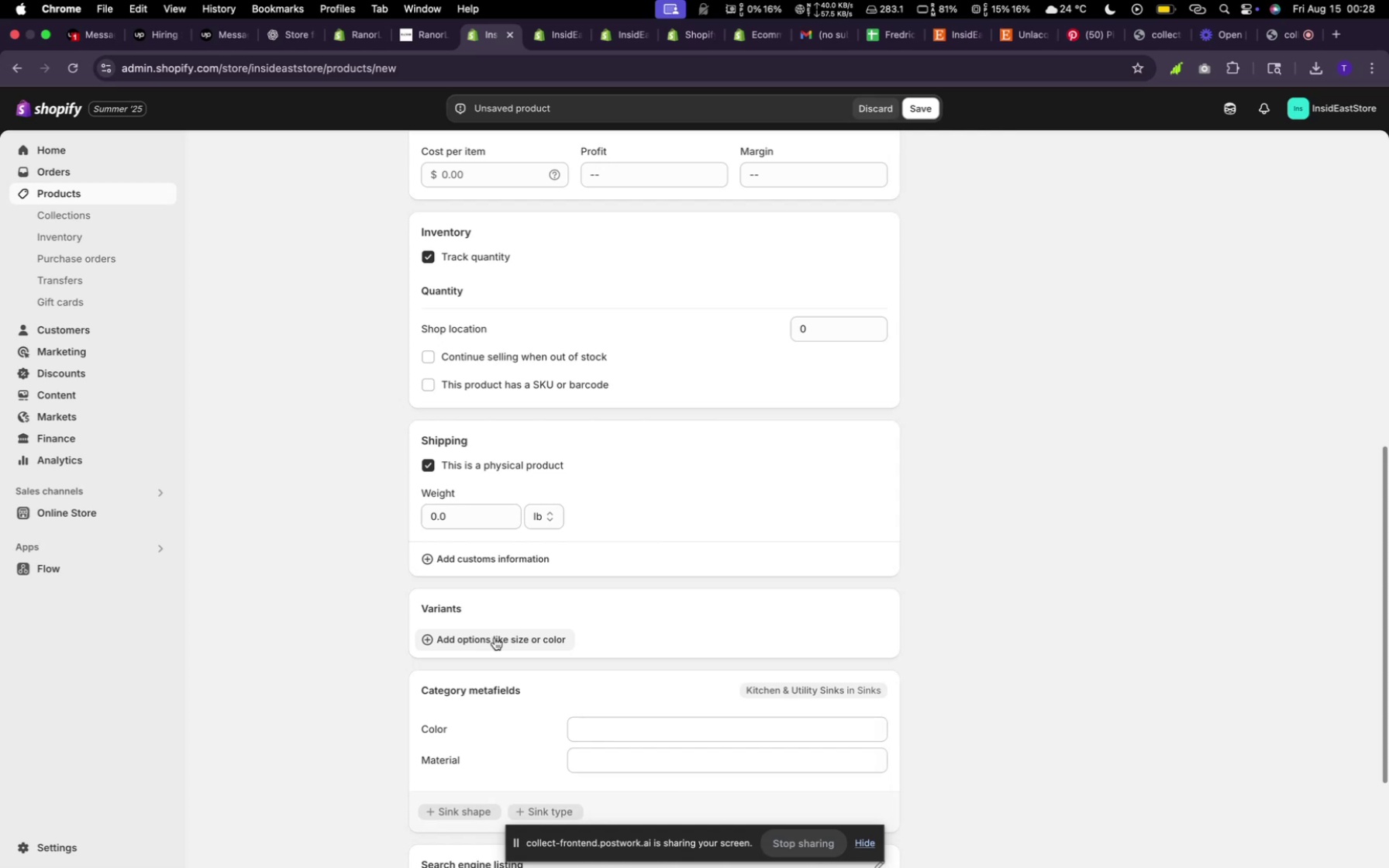 
left_click([494, 639])
 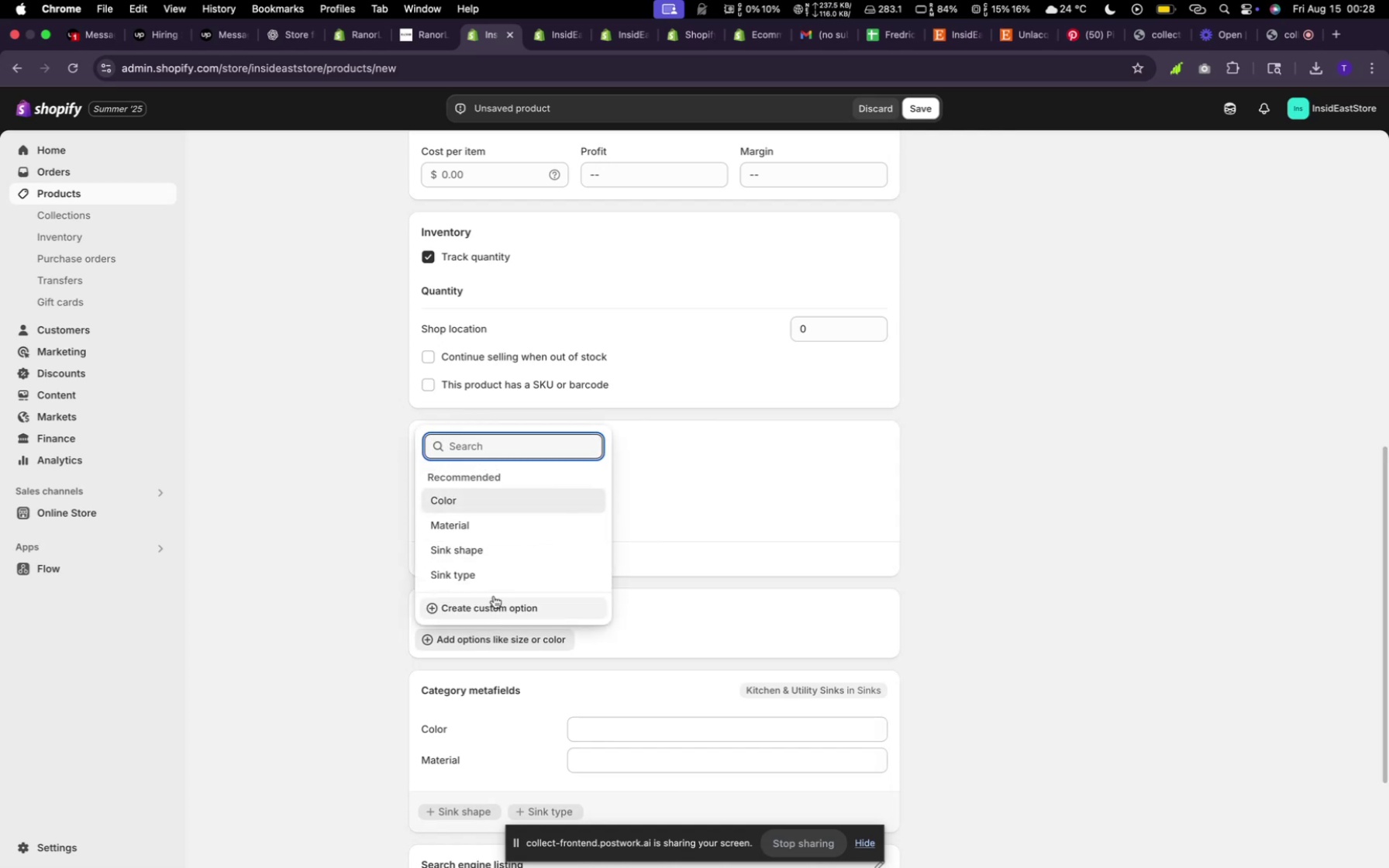 
left_click([483, 516])
 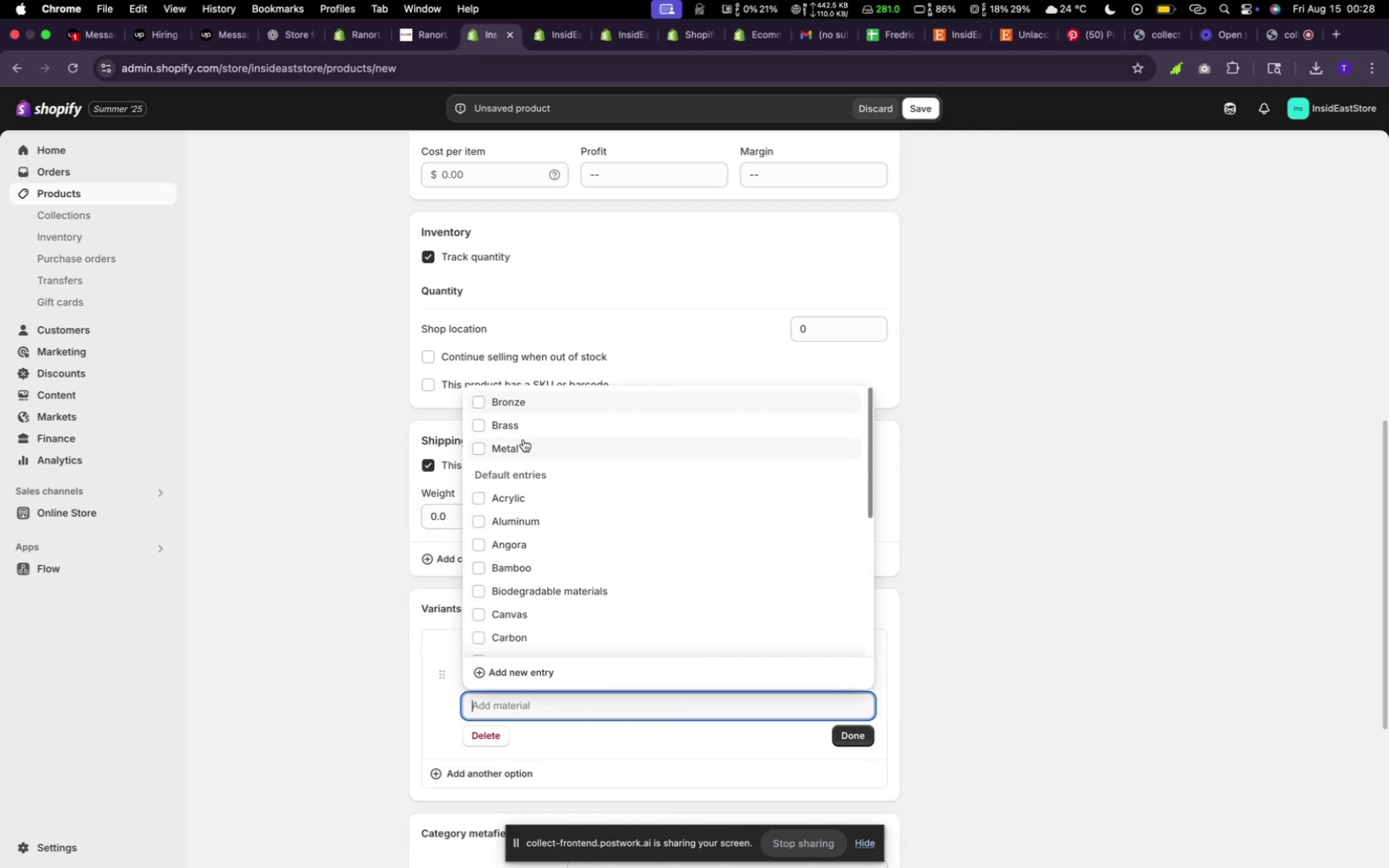 
wait(5.53)
 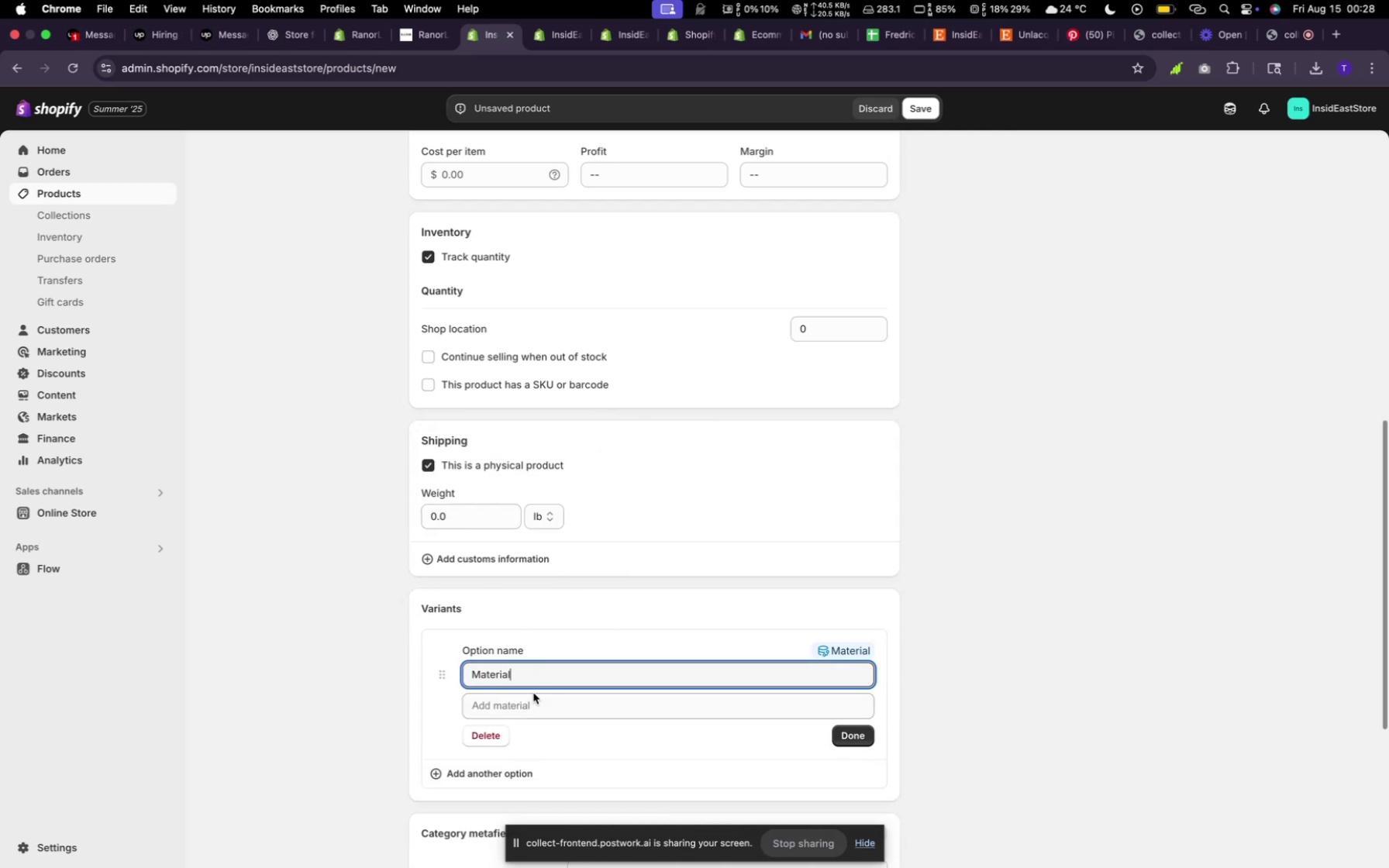 
left_click([501, 412])
 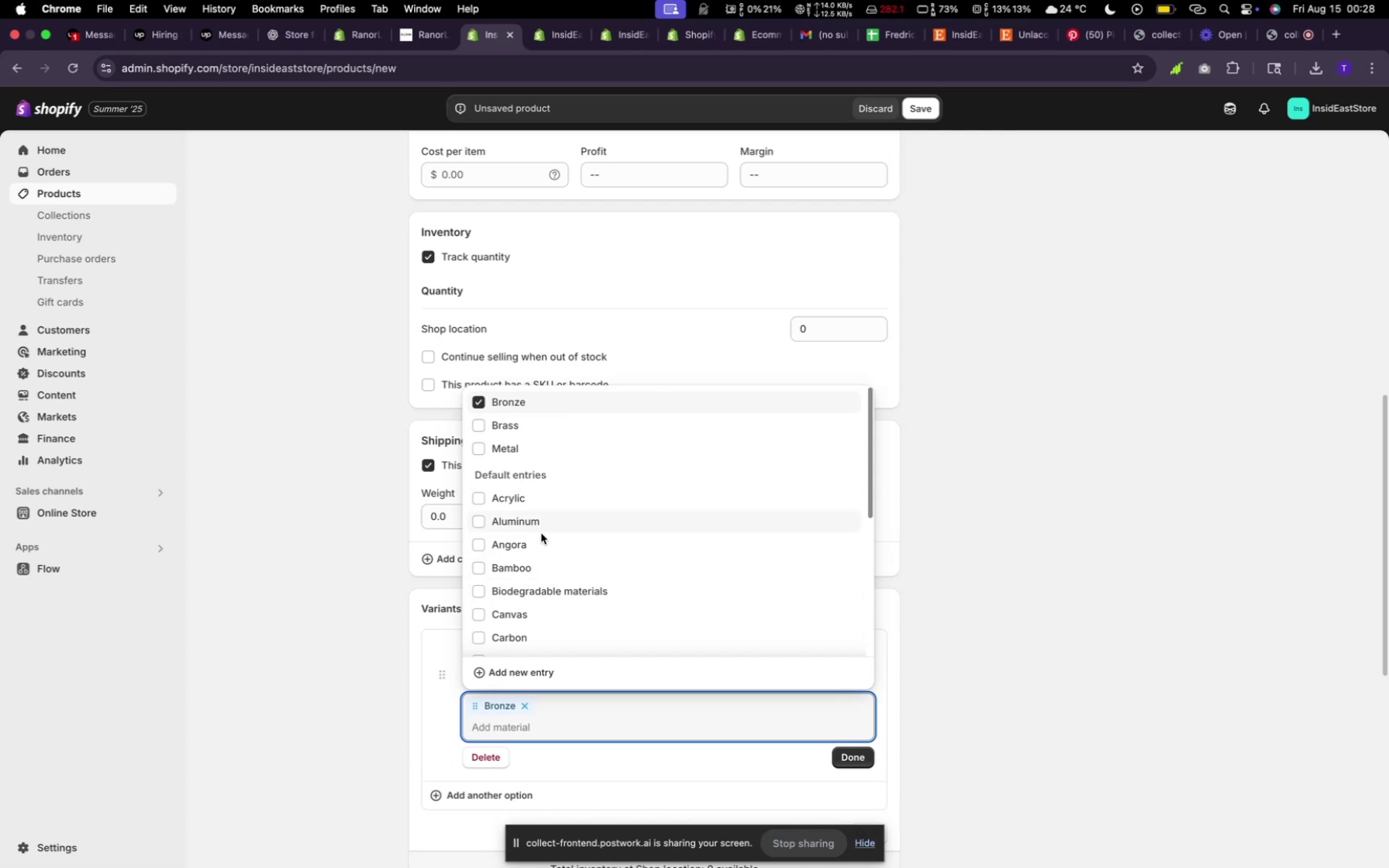 
wait(5.62)
 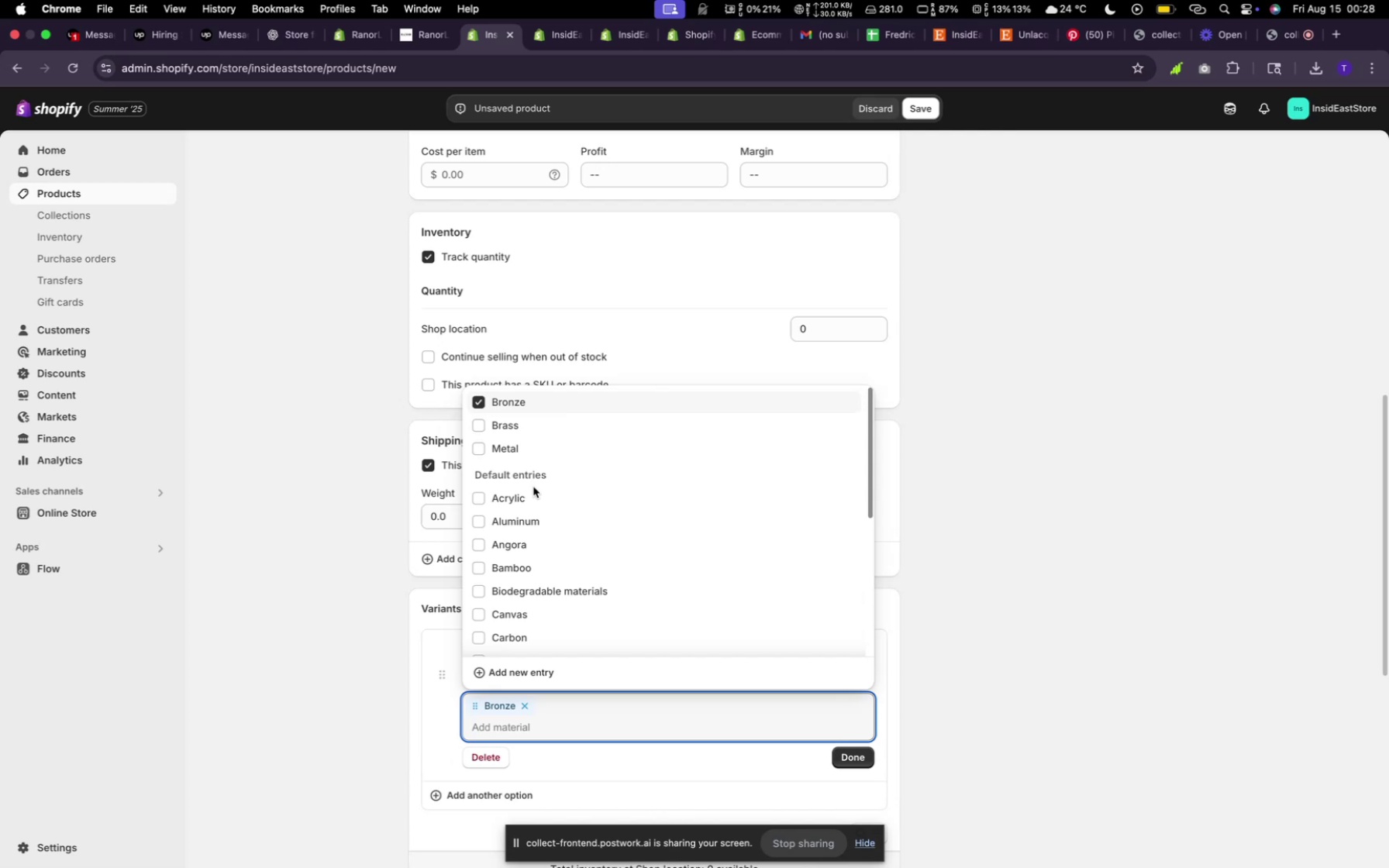 
type(gold)
 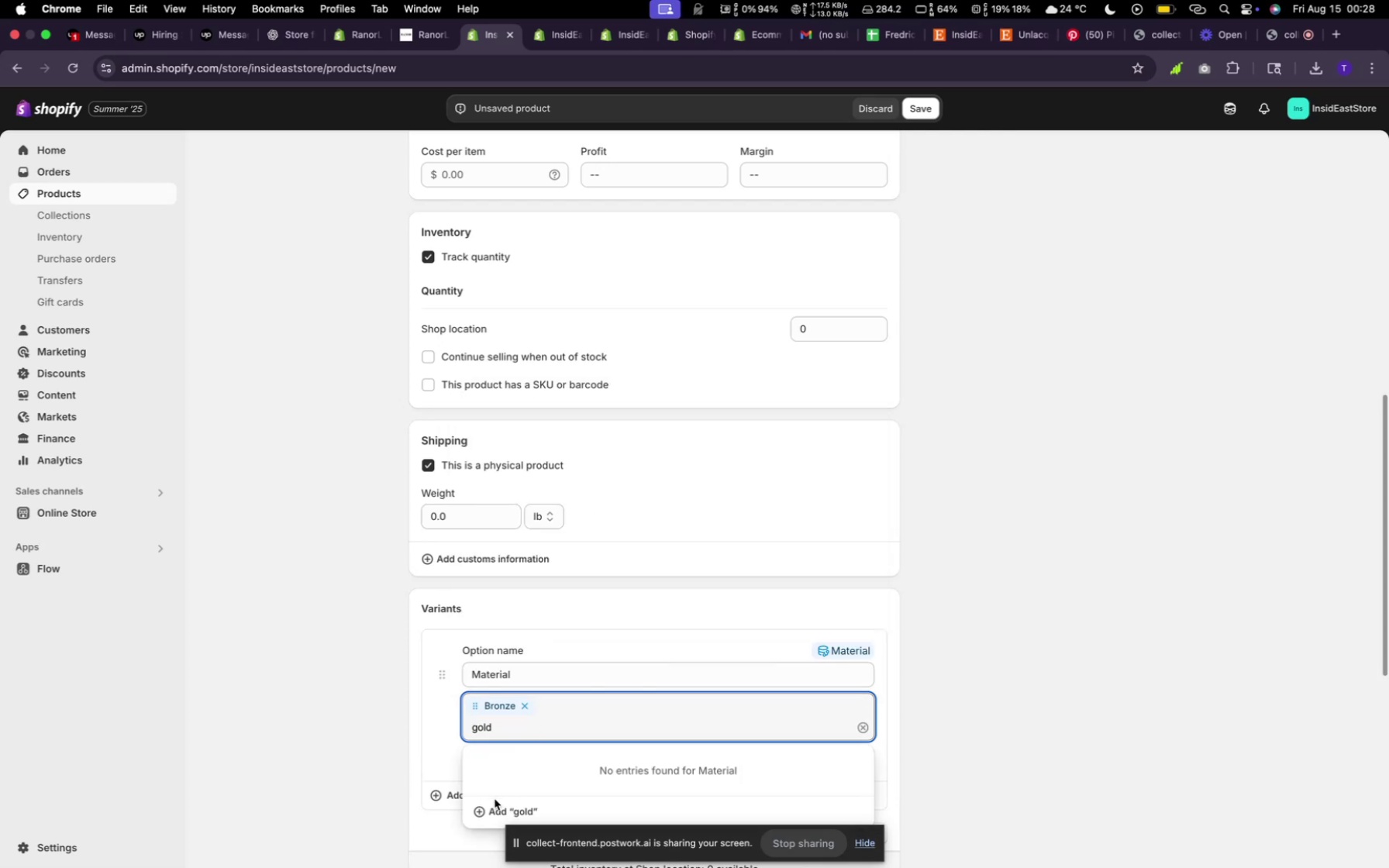 
left_click([501, 813])
 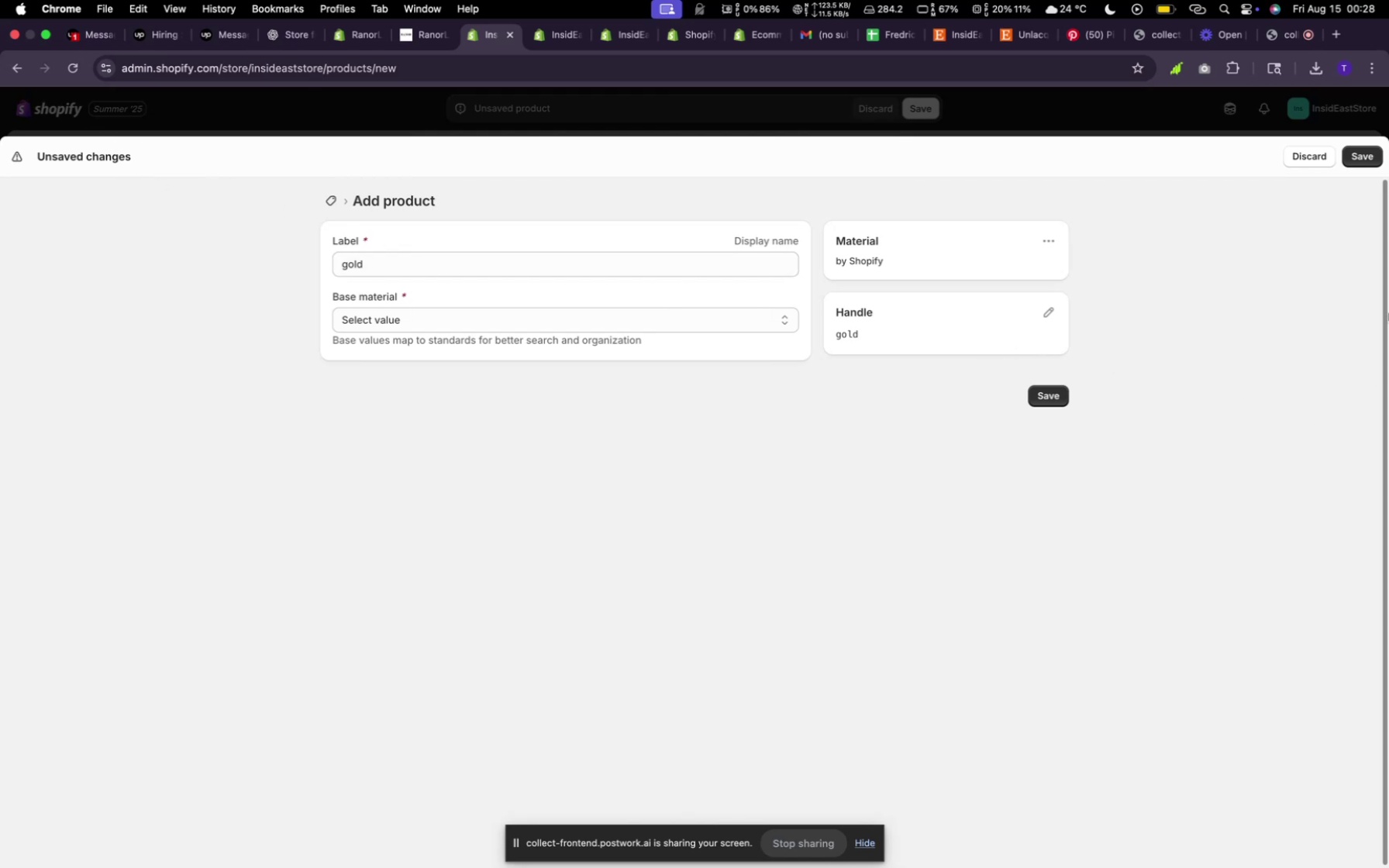 
left_click([1287, 151])
 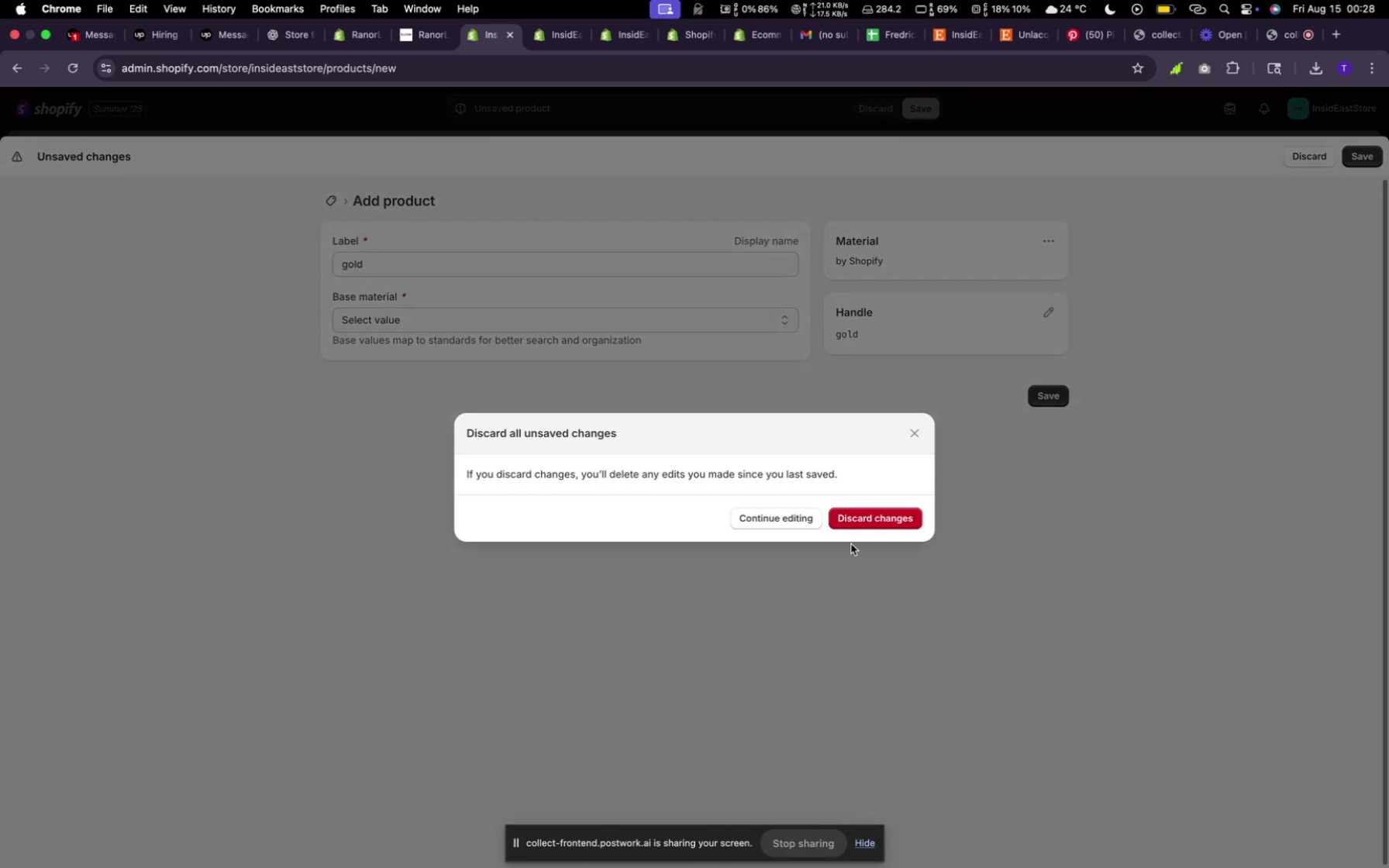 
left_click([884, 515])
 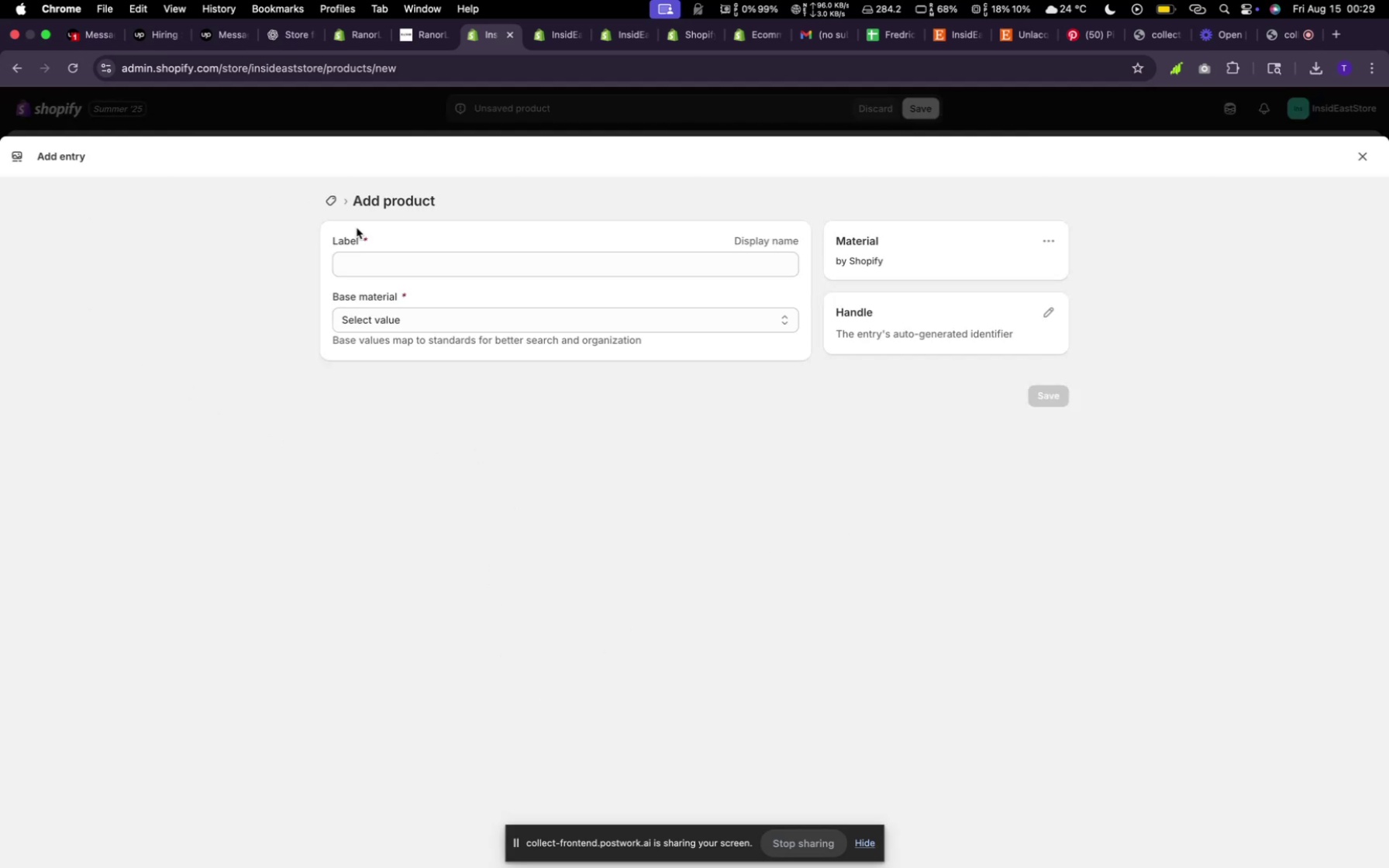 
left_click([335, 205])
 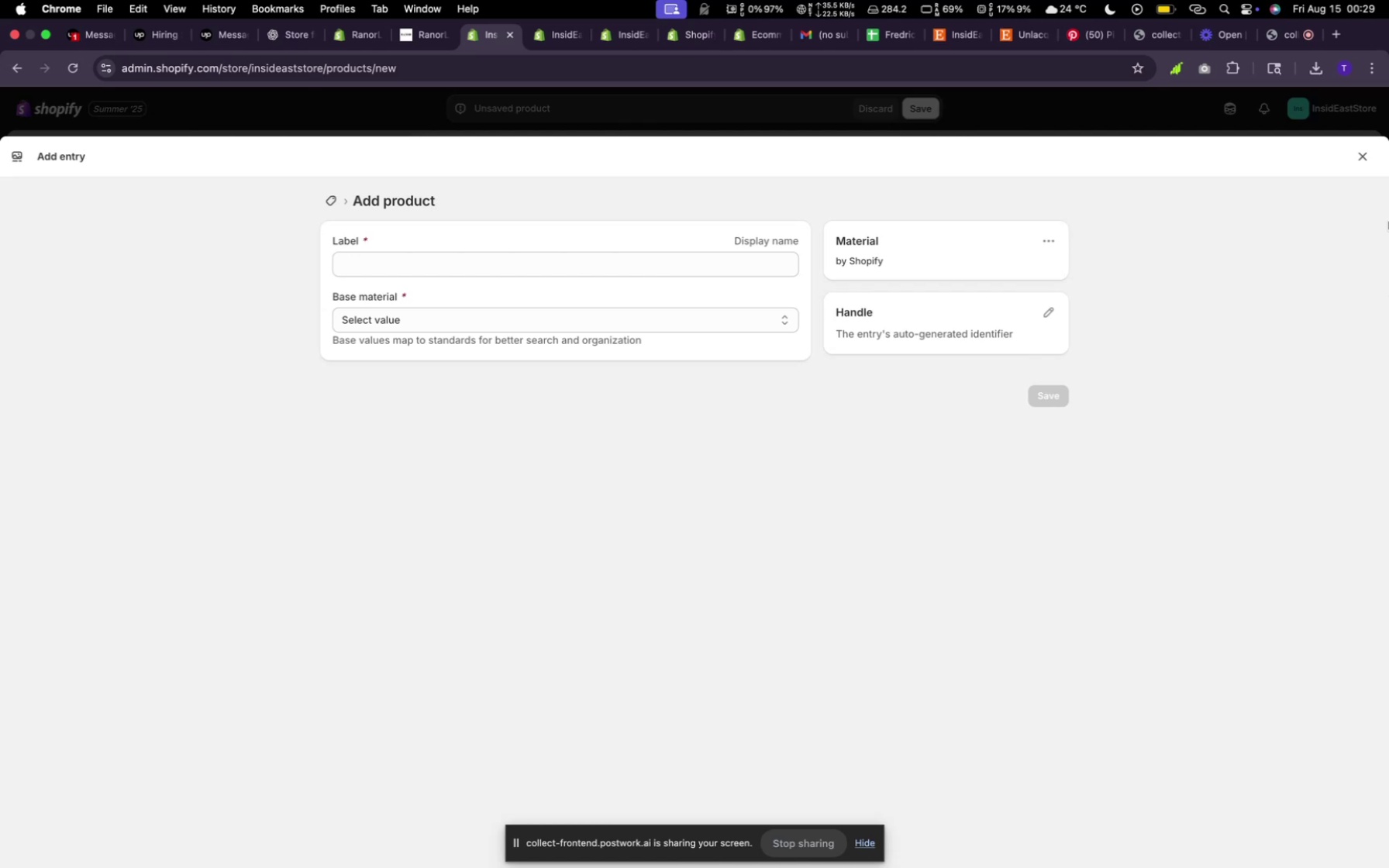 
left_click([1348, 150])
 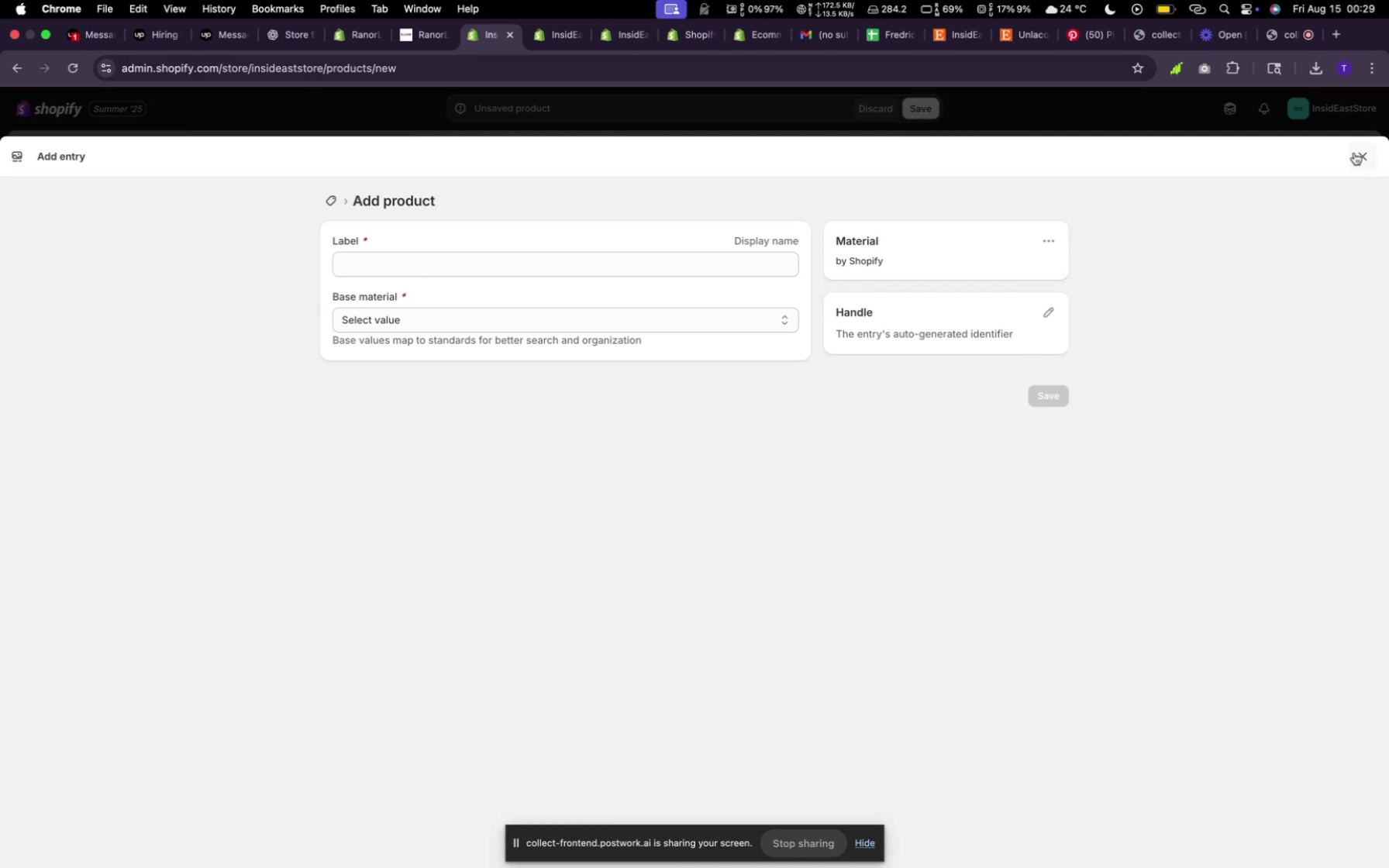 
left_click([1357, 153])
 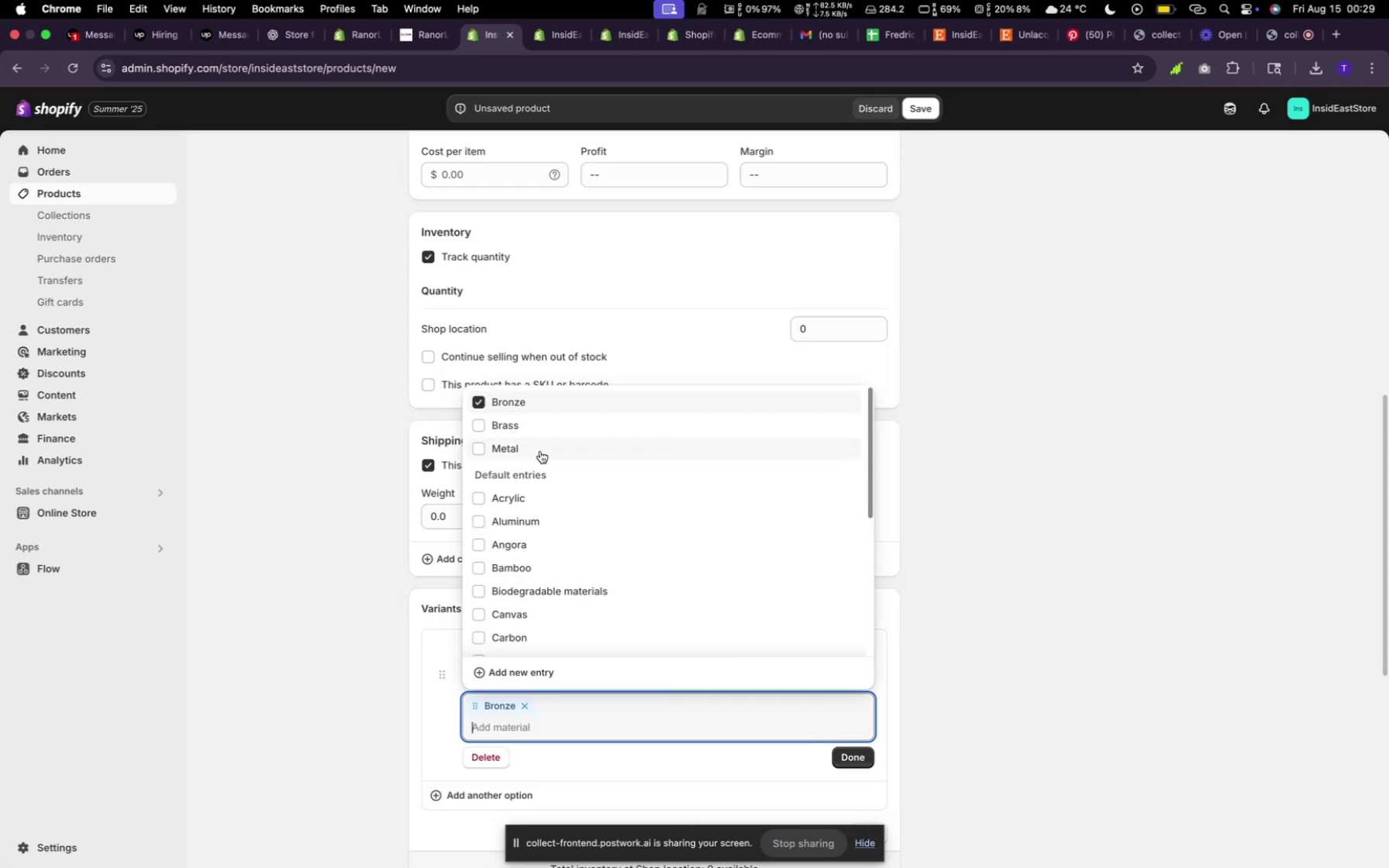 
left_click([540, 432])
 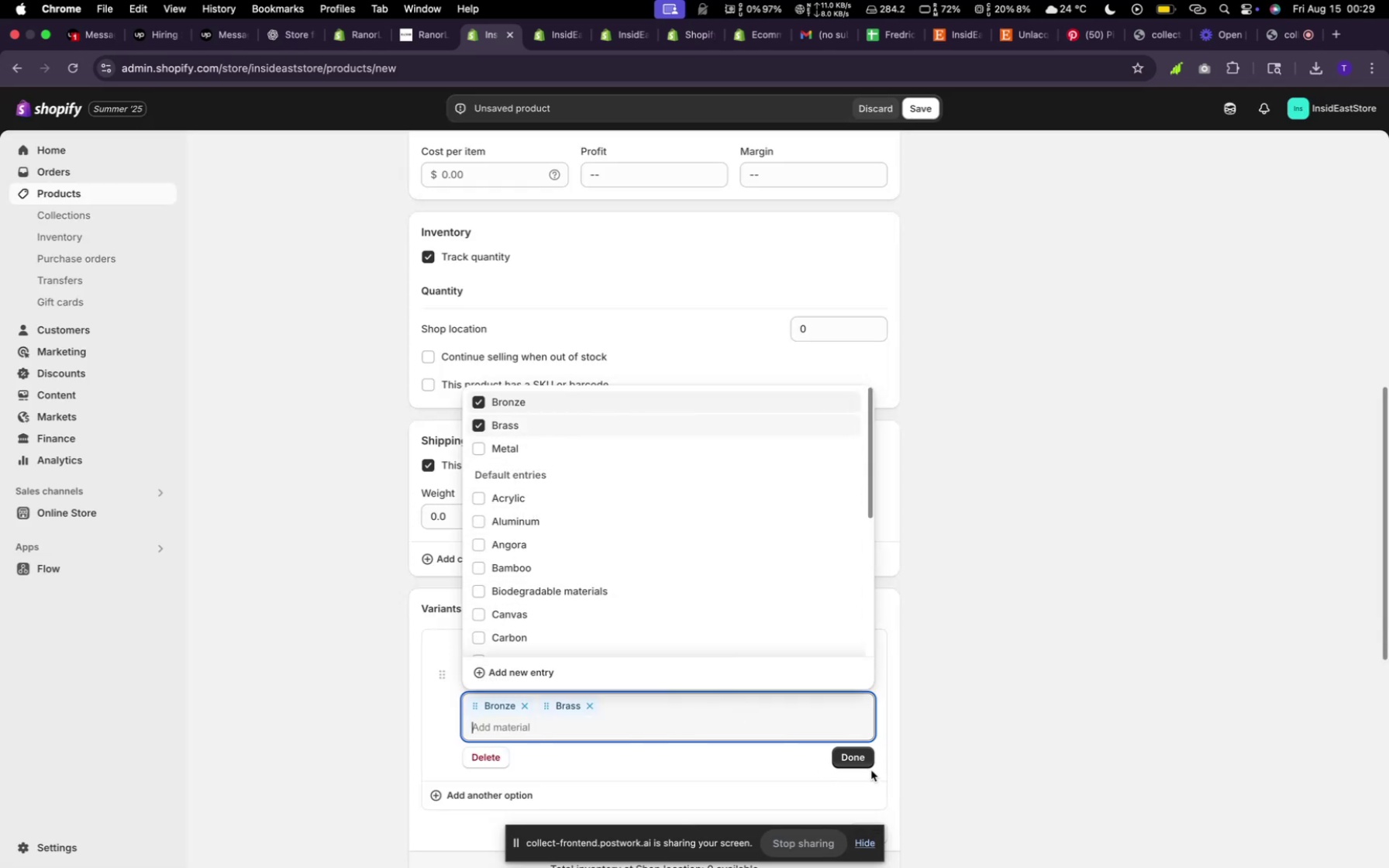 
left_click([857, 762])
 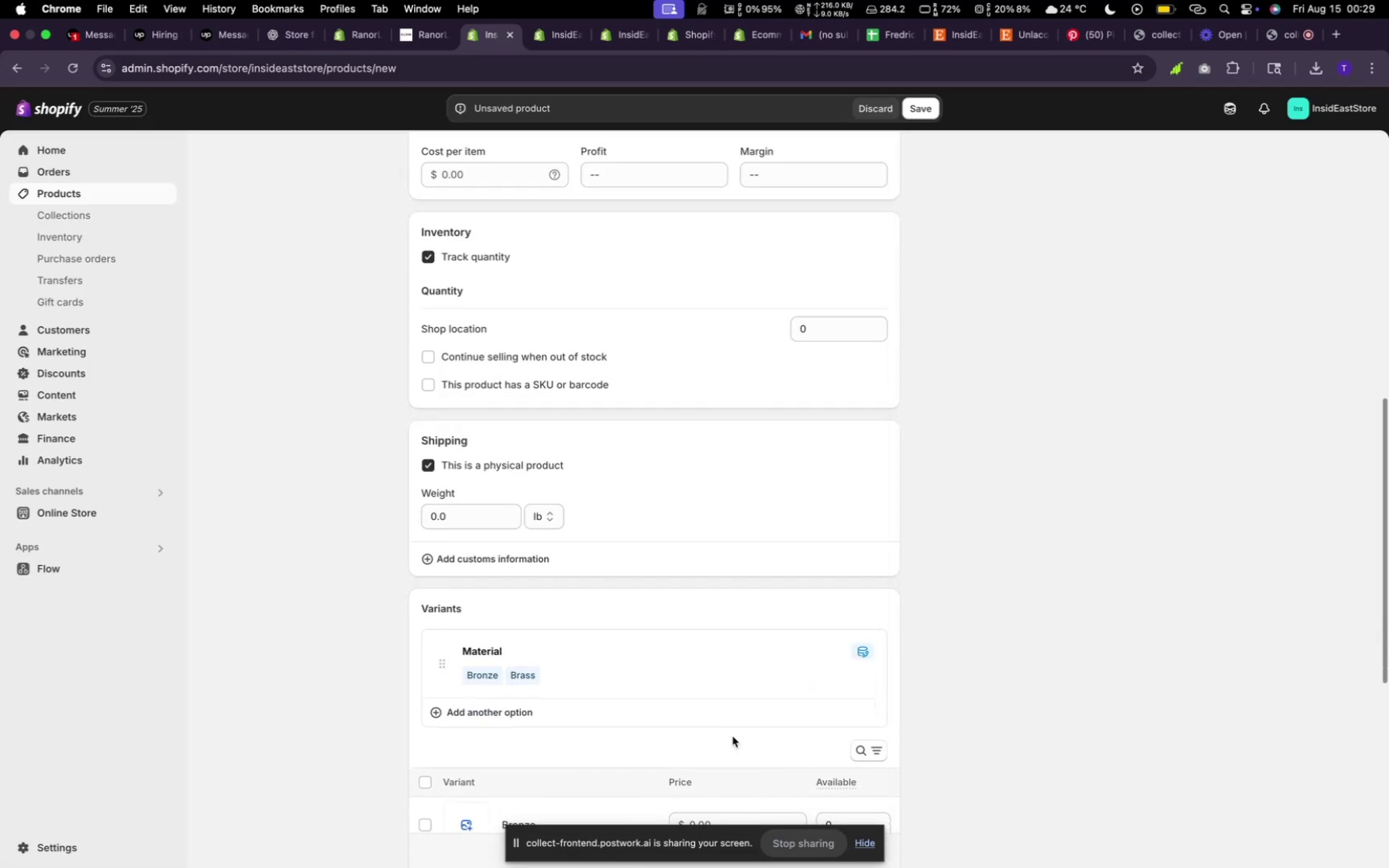 
scroll: coordinate [719, 732], scroll_direction: down, amount: 9.0
 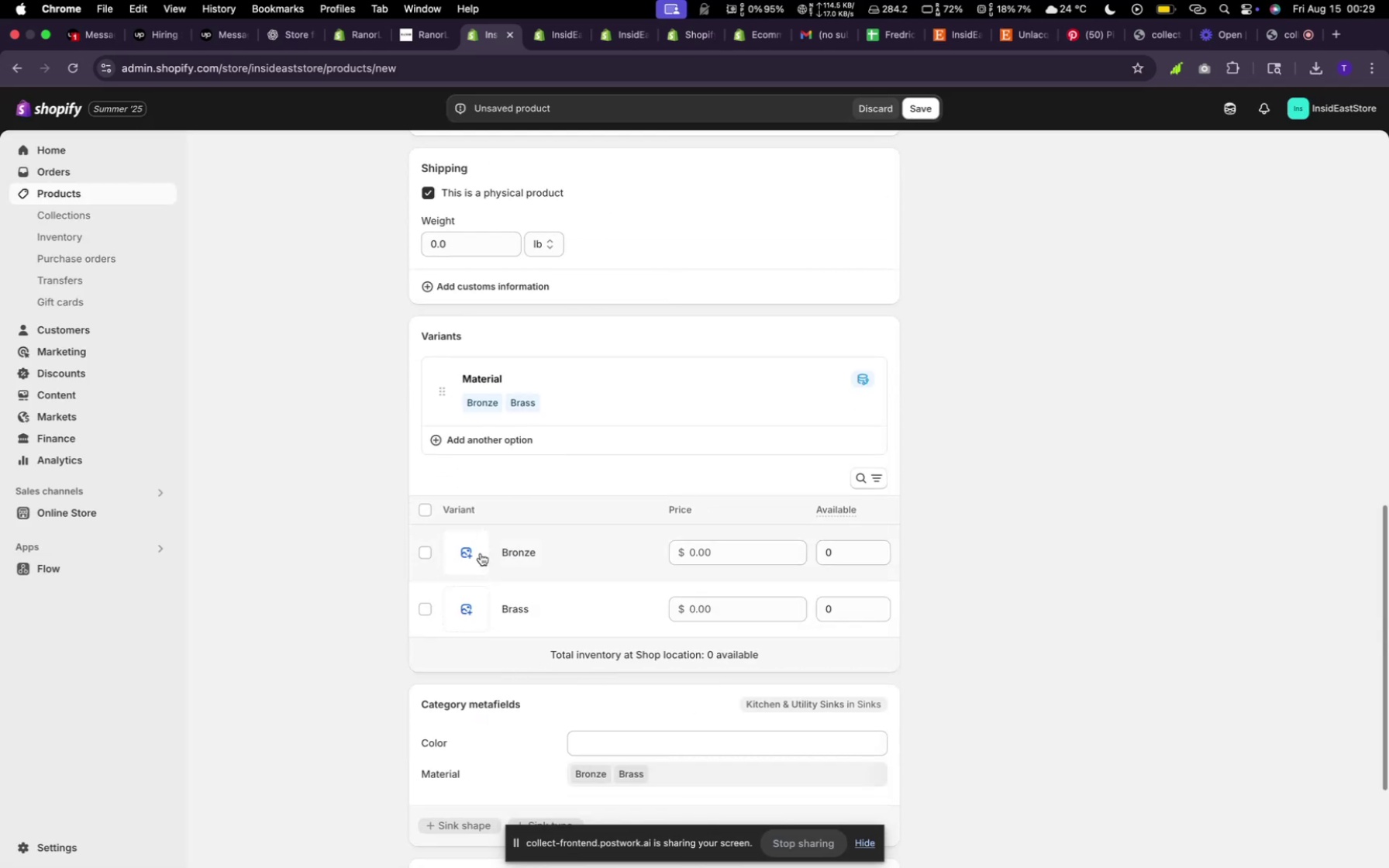 
left_click([457, 543])
 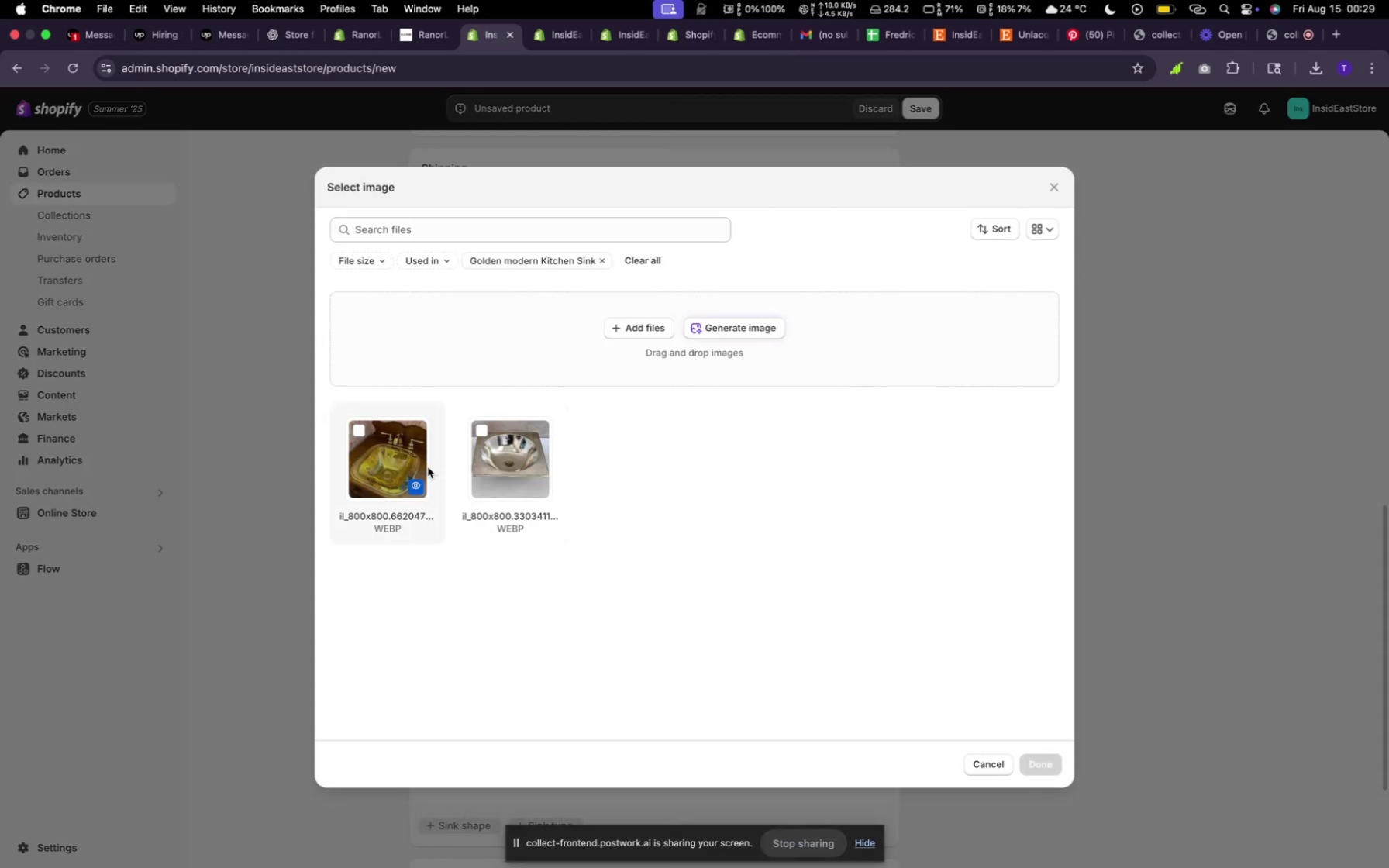 
left_click([458, 470])
 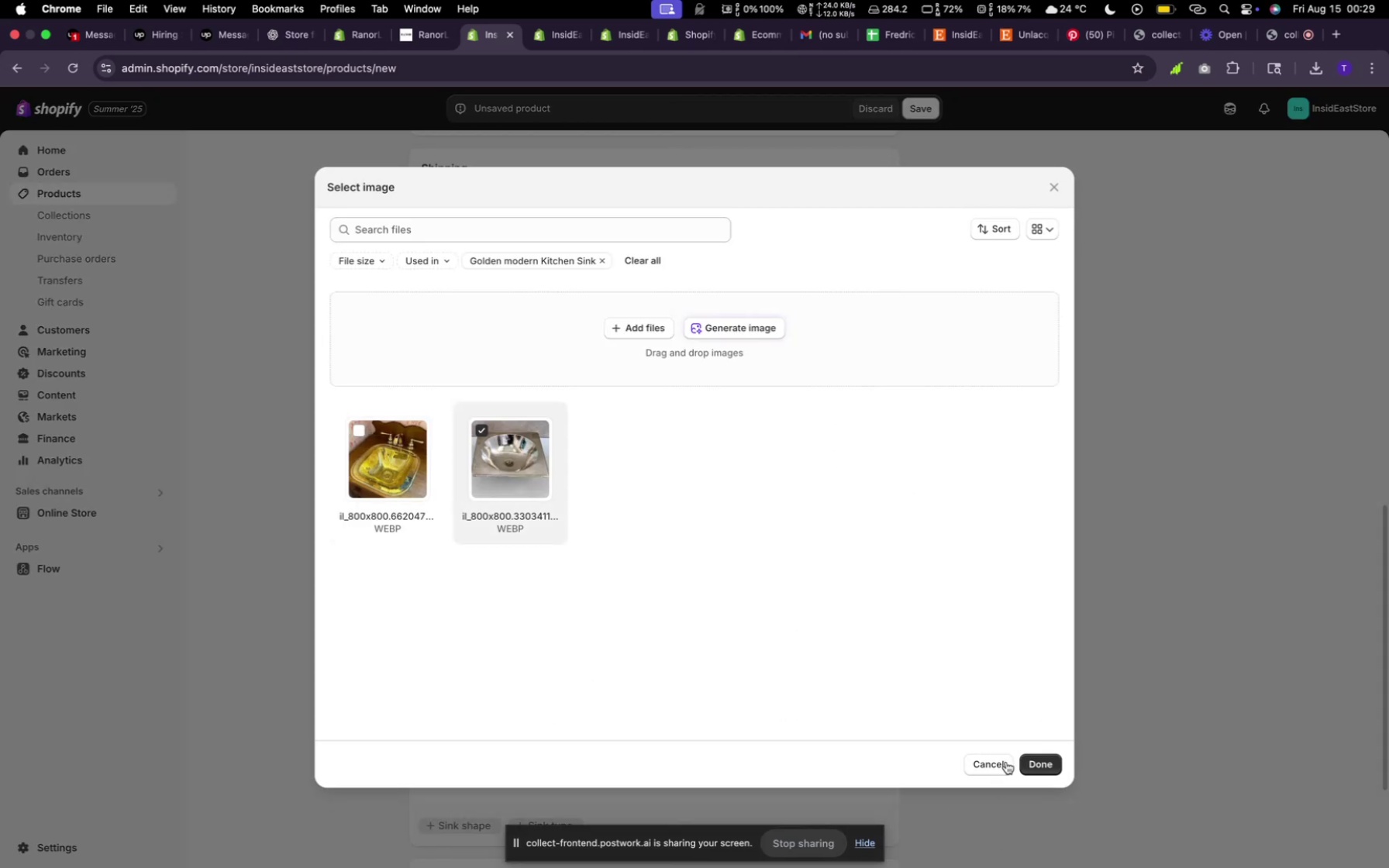 
left_click([1039, 768])
 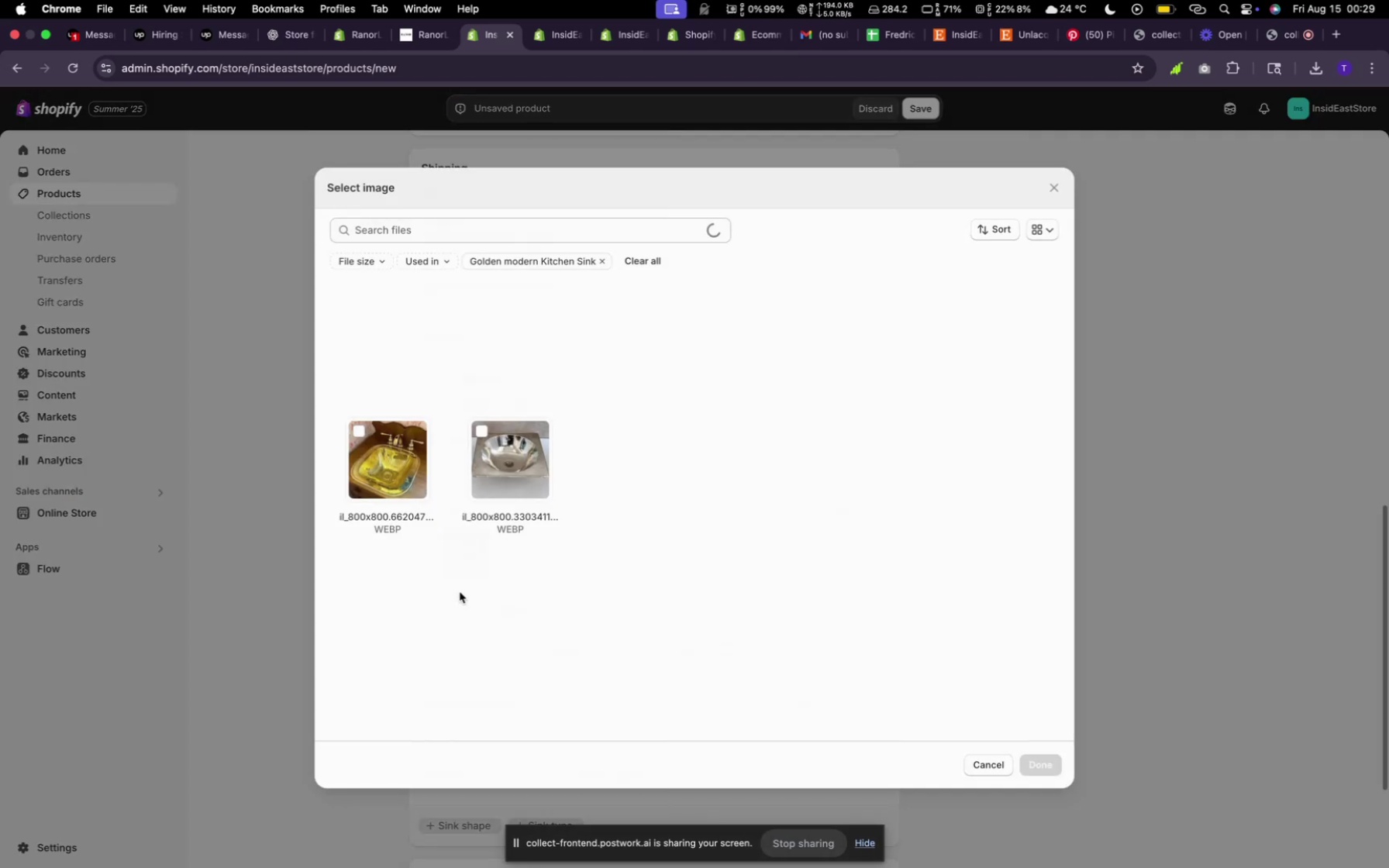 
left_click([397, 487])
 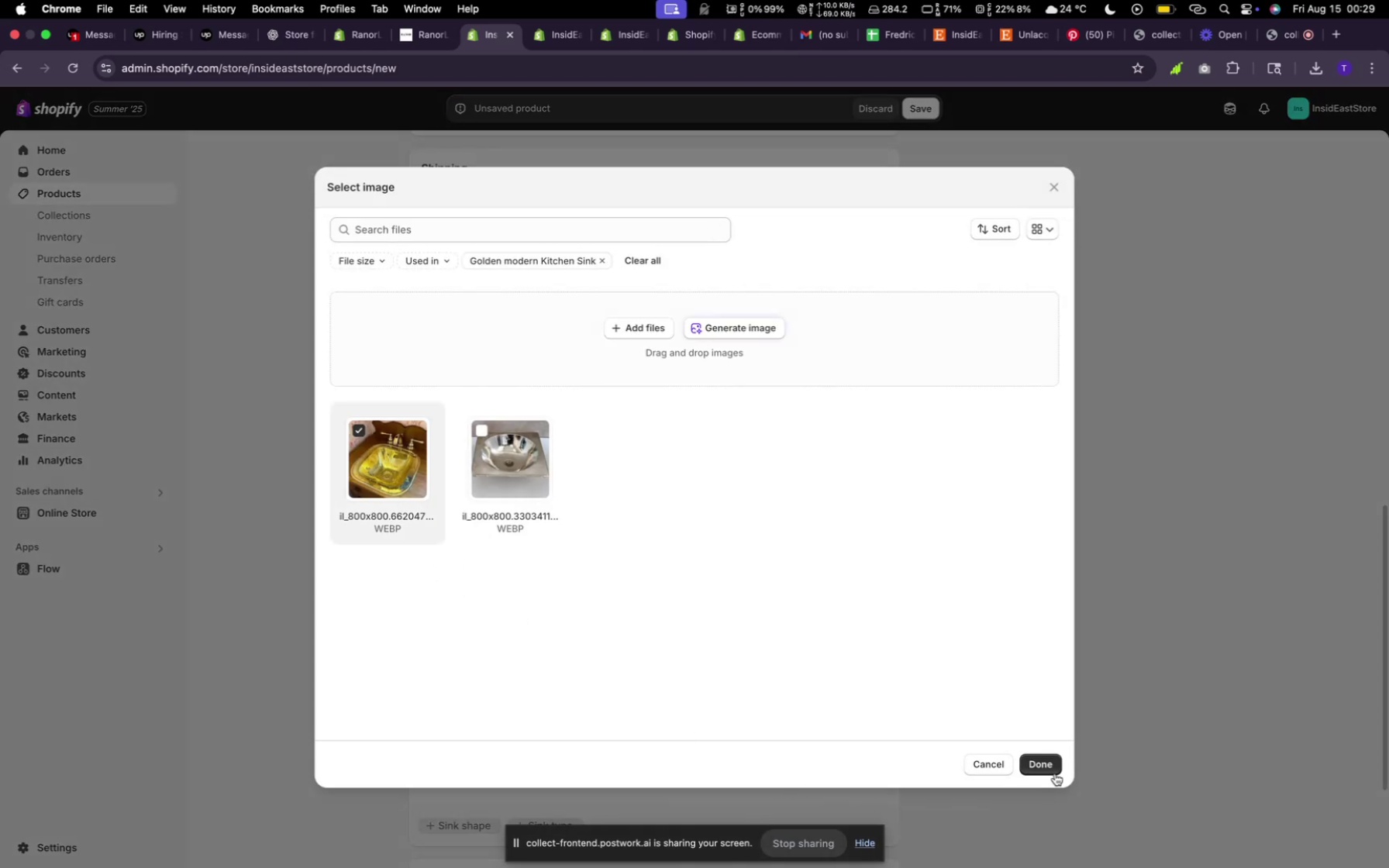 
left_click([1053, 771])
 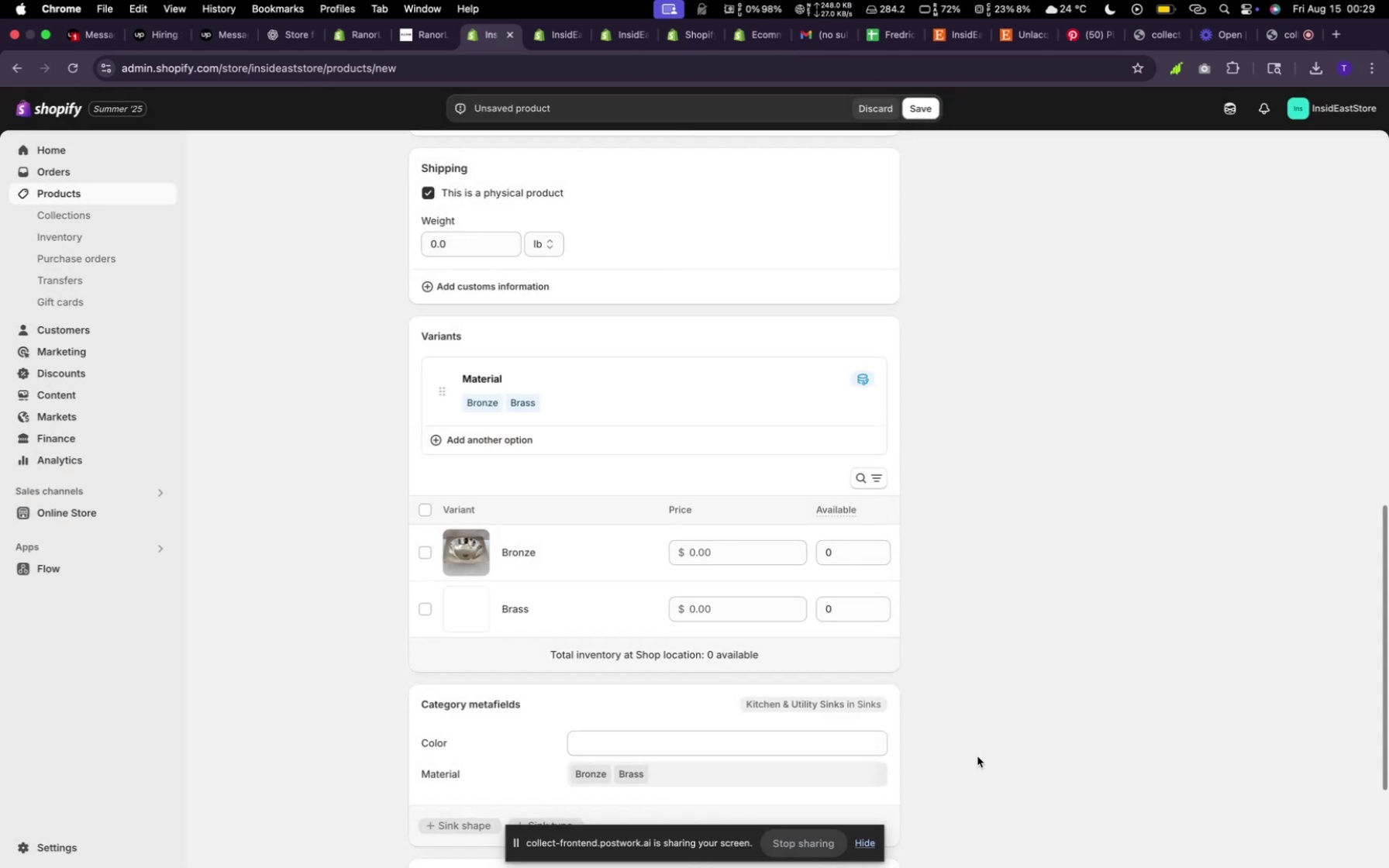 
scroll: coordinate [905, 646], scroll_direction: down, amount: 26.0
 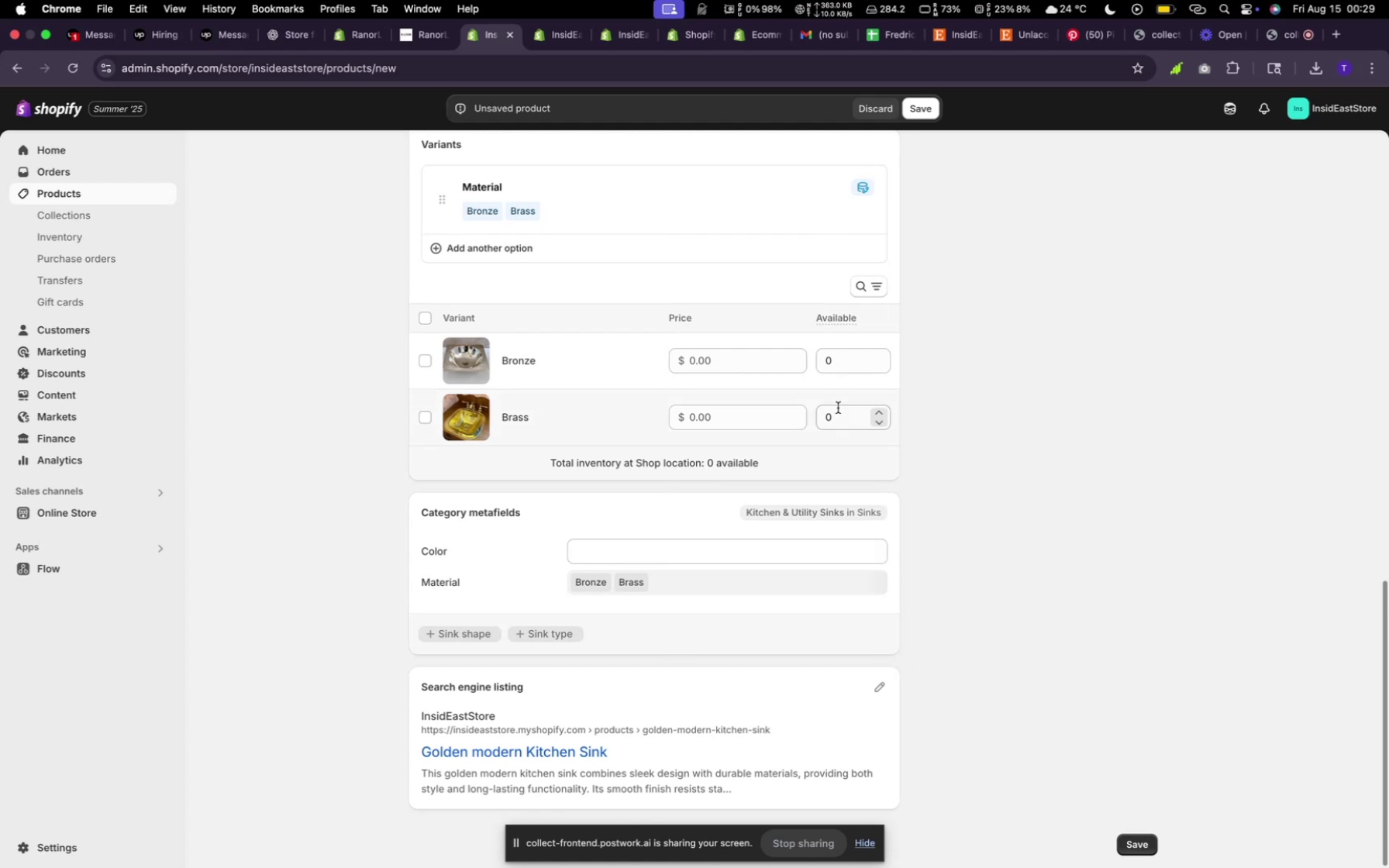 
scroll: coordinate [699, 409], scroll_direction: up, amount: 24.0
 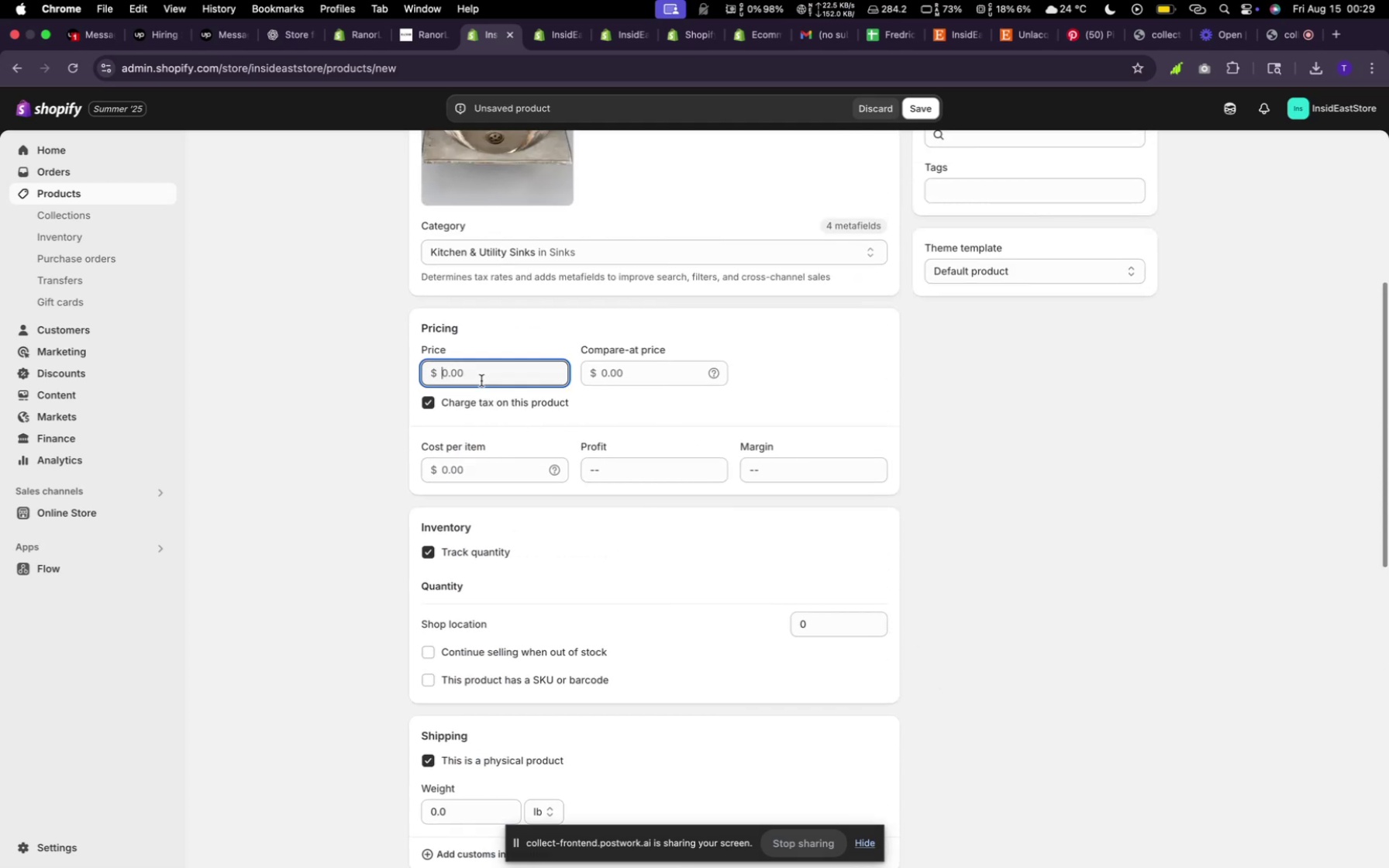 
type(300)
 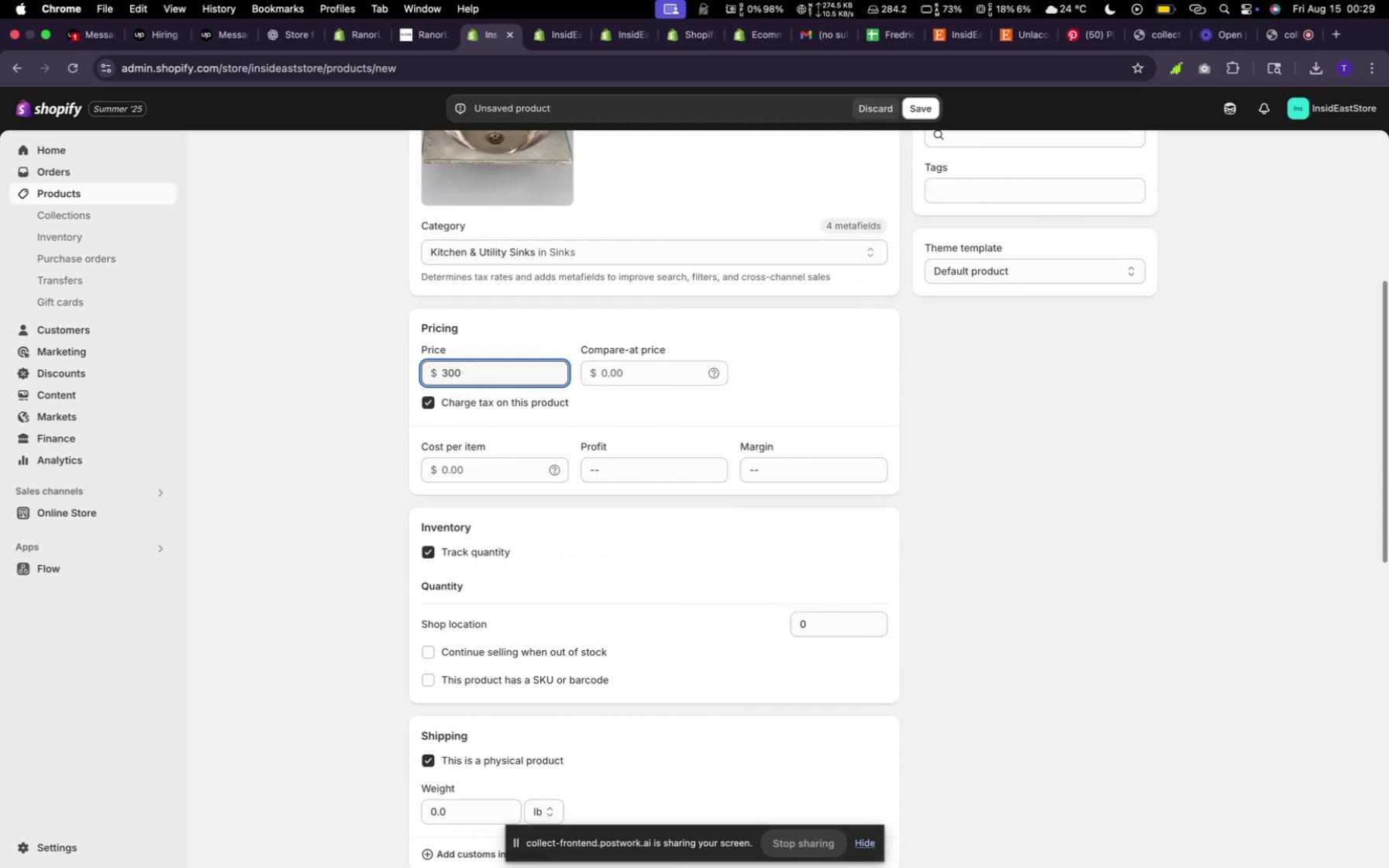 
scroll: coordinate [1038, 726], scroll_direction: down, amount: 43.0
 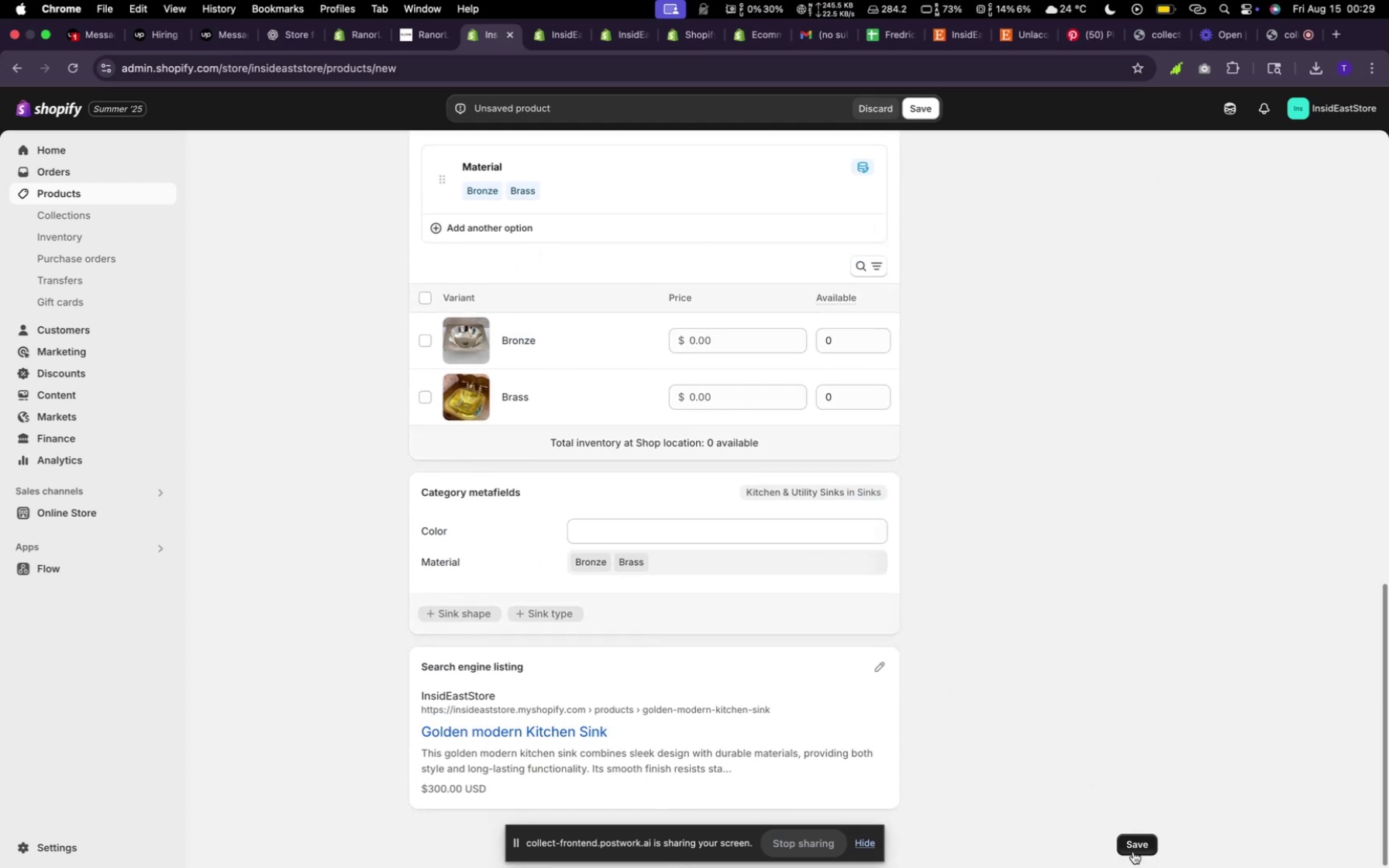 
left_click([1131, 847])
 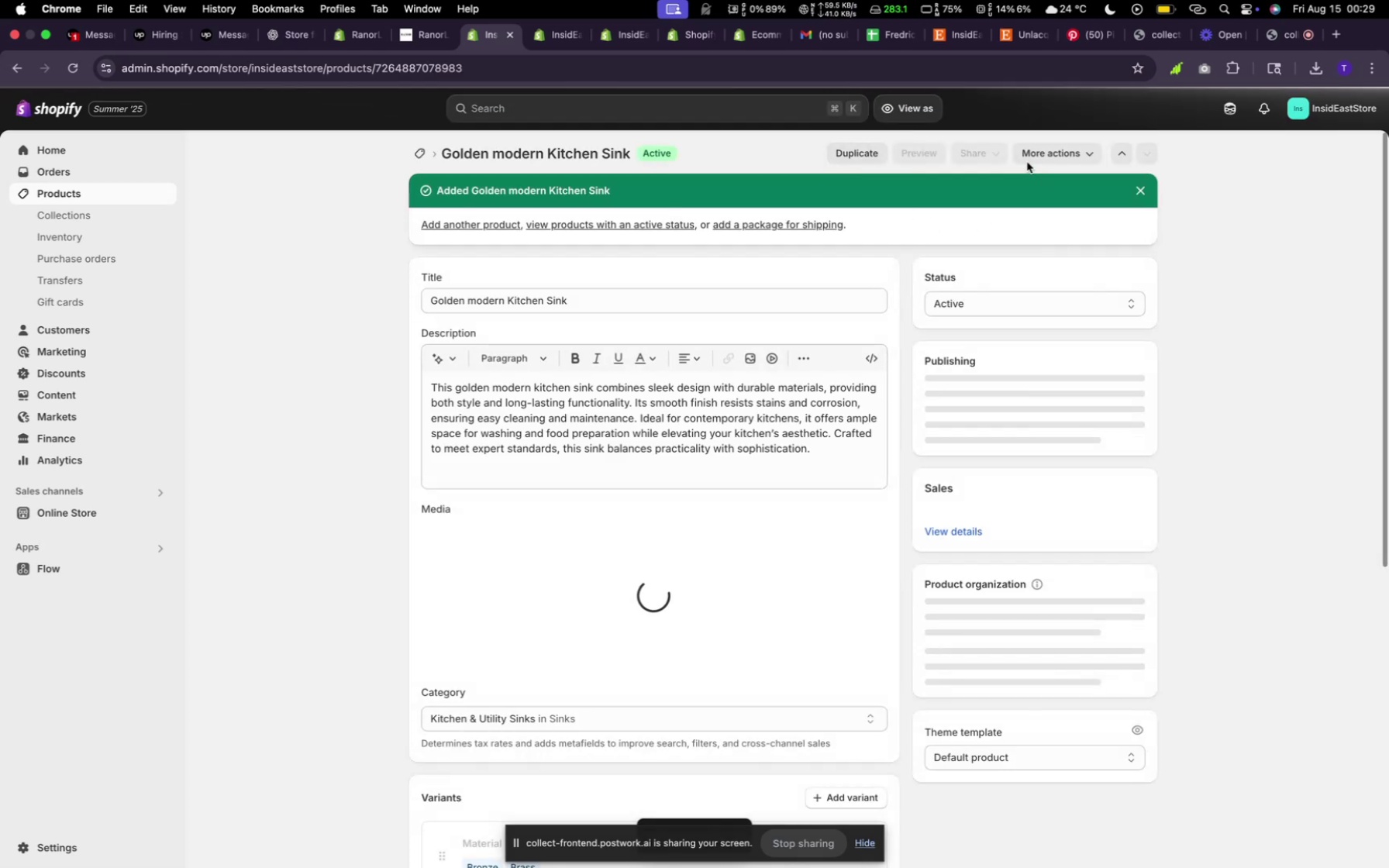 
wait(5.26)
 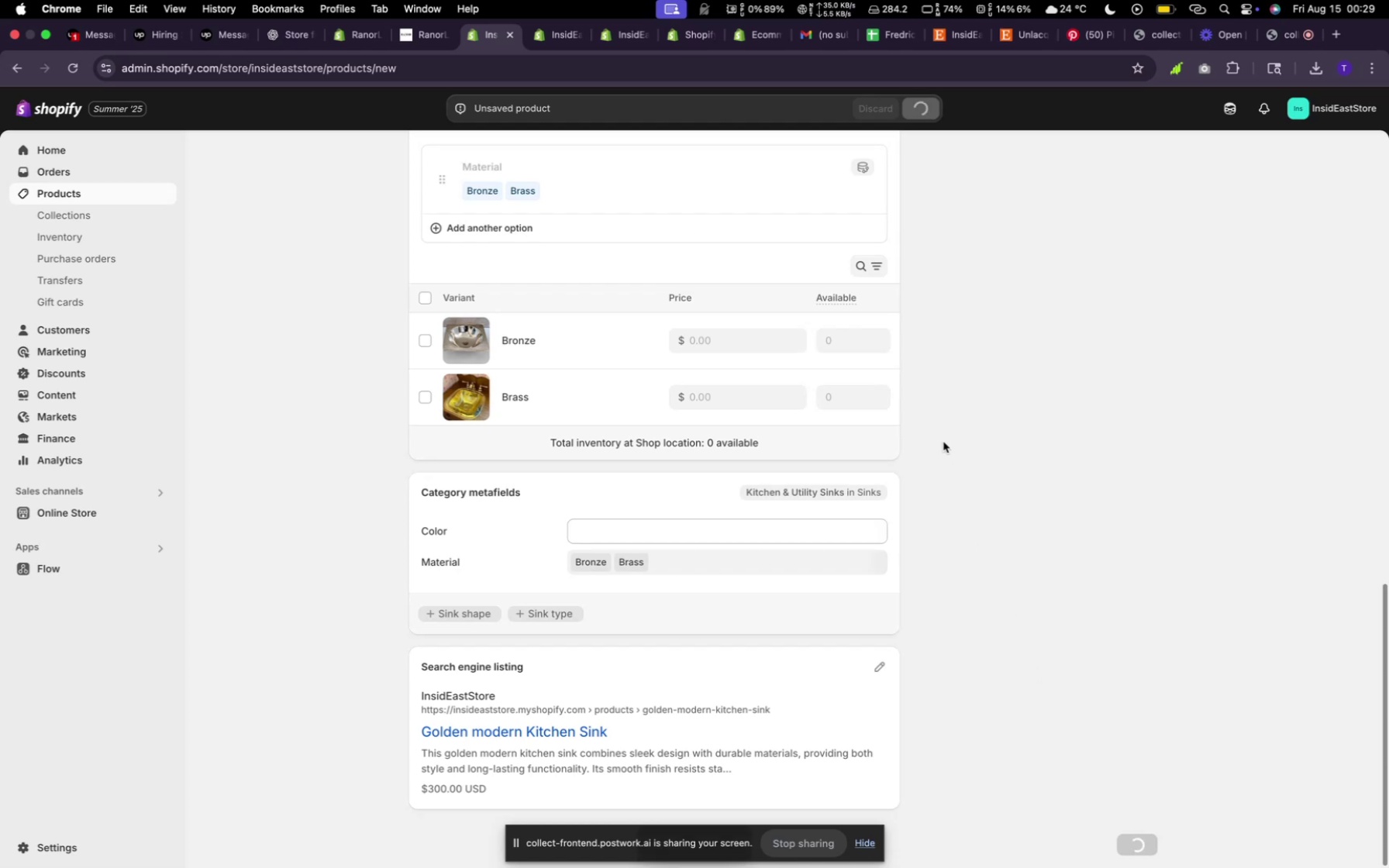 
left_click([426, 152])
 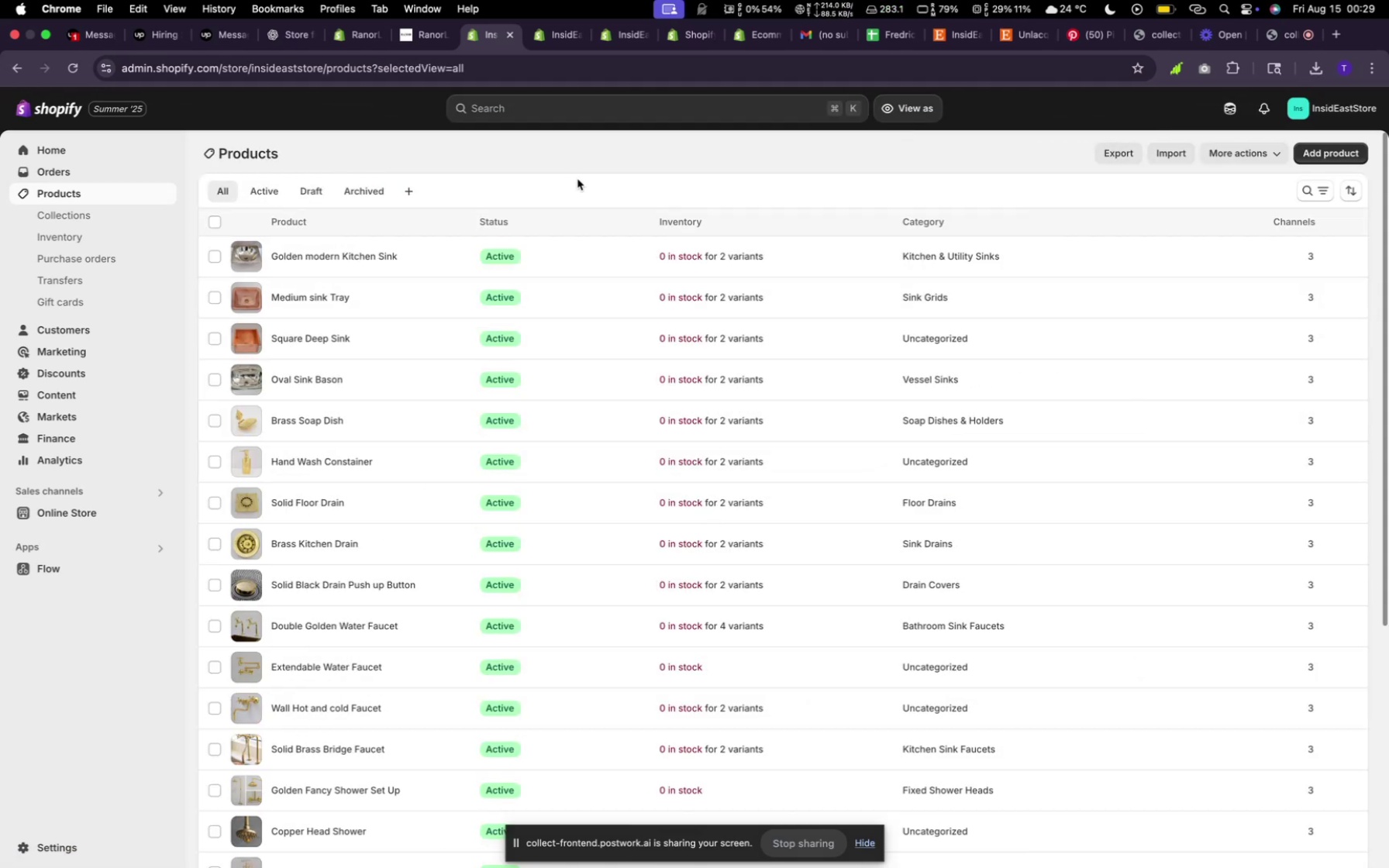 
wait(8.04)
 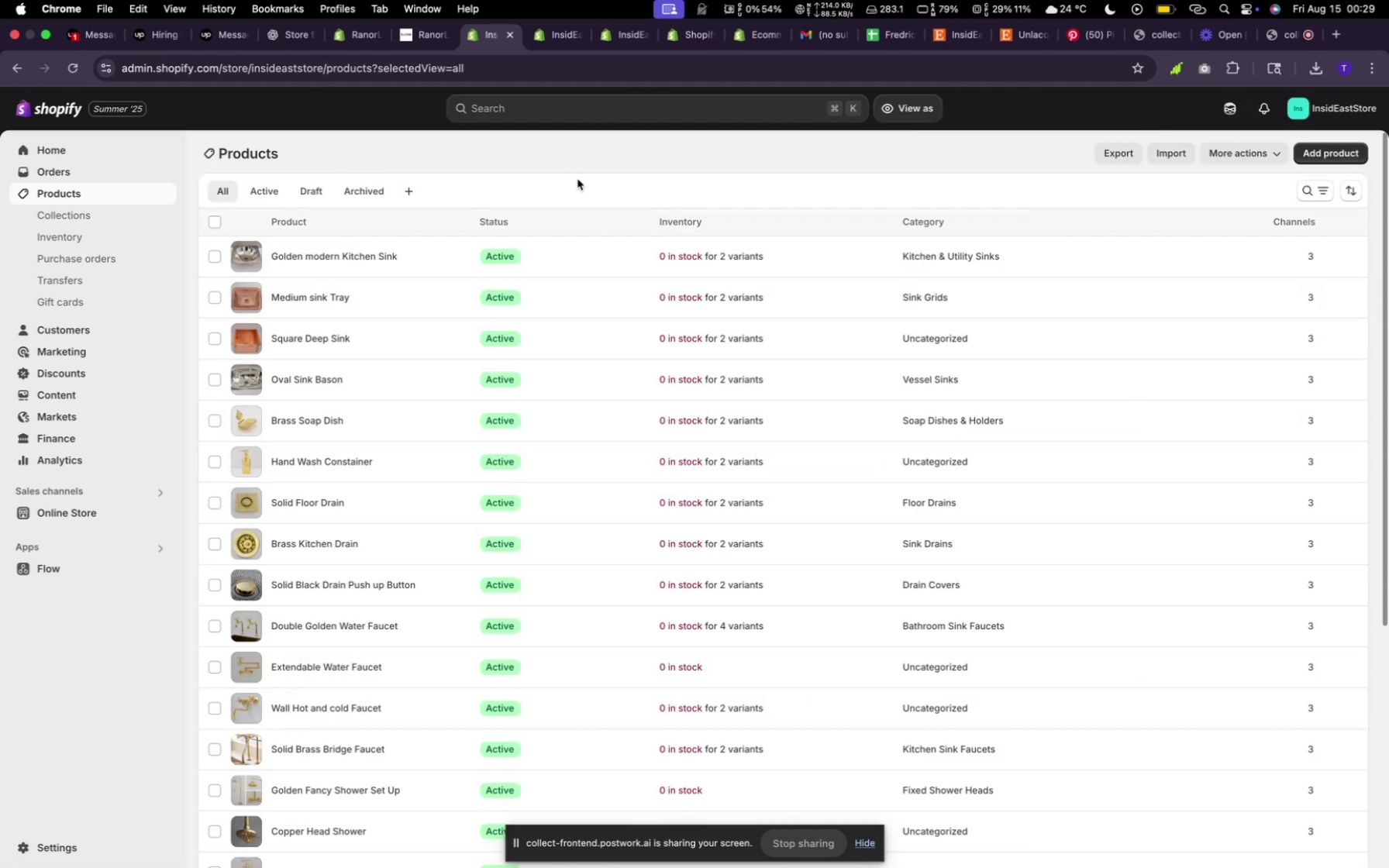 
left_click([621, 40])
 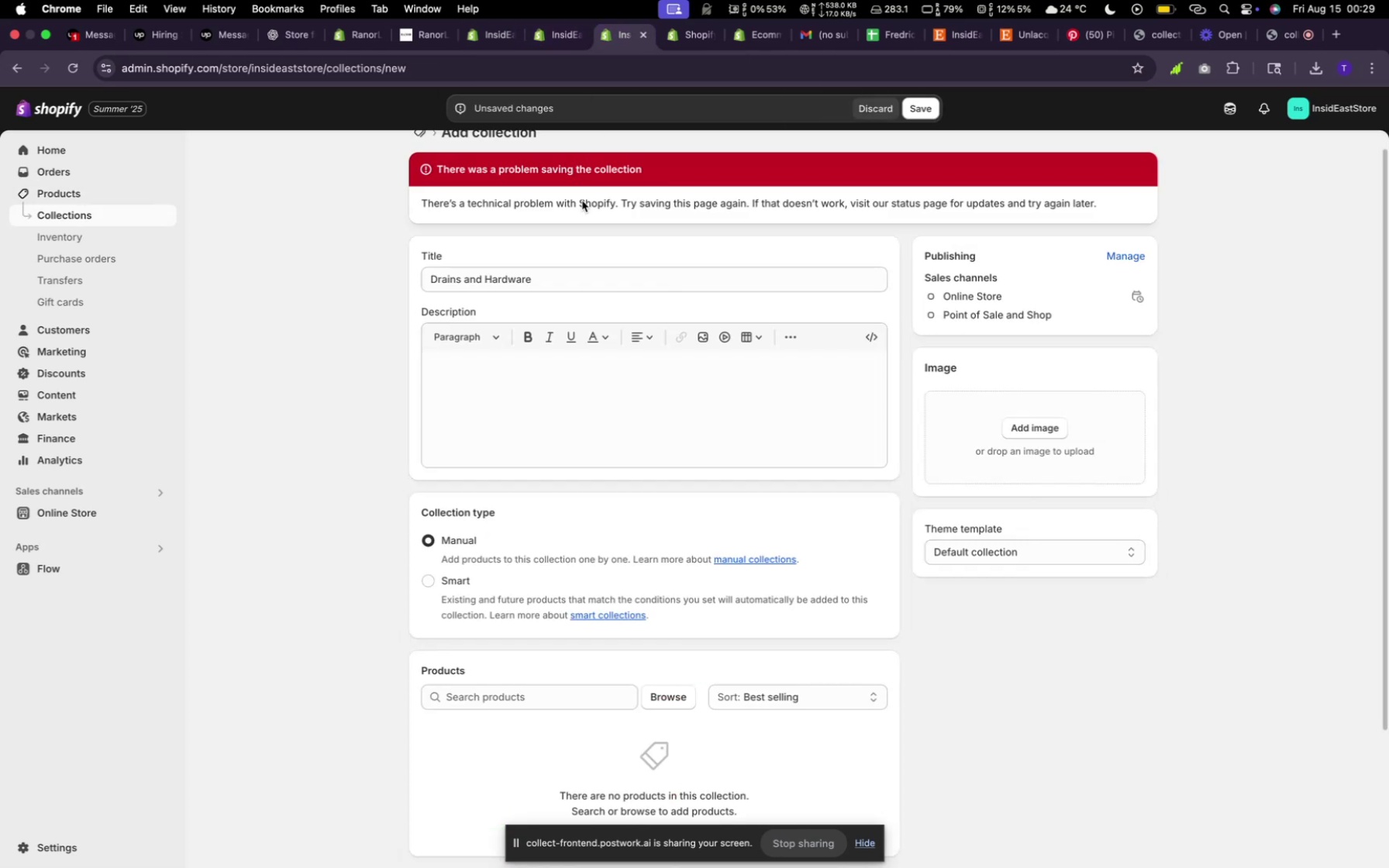 
scroll: coordinate [582, 240], scroll_direction: up, amount: 3.0
 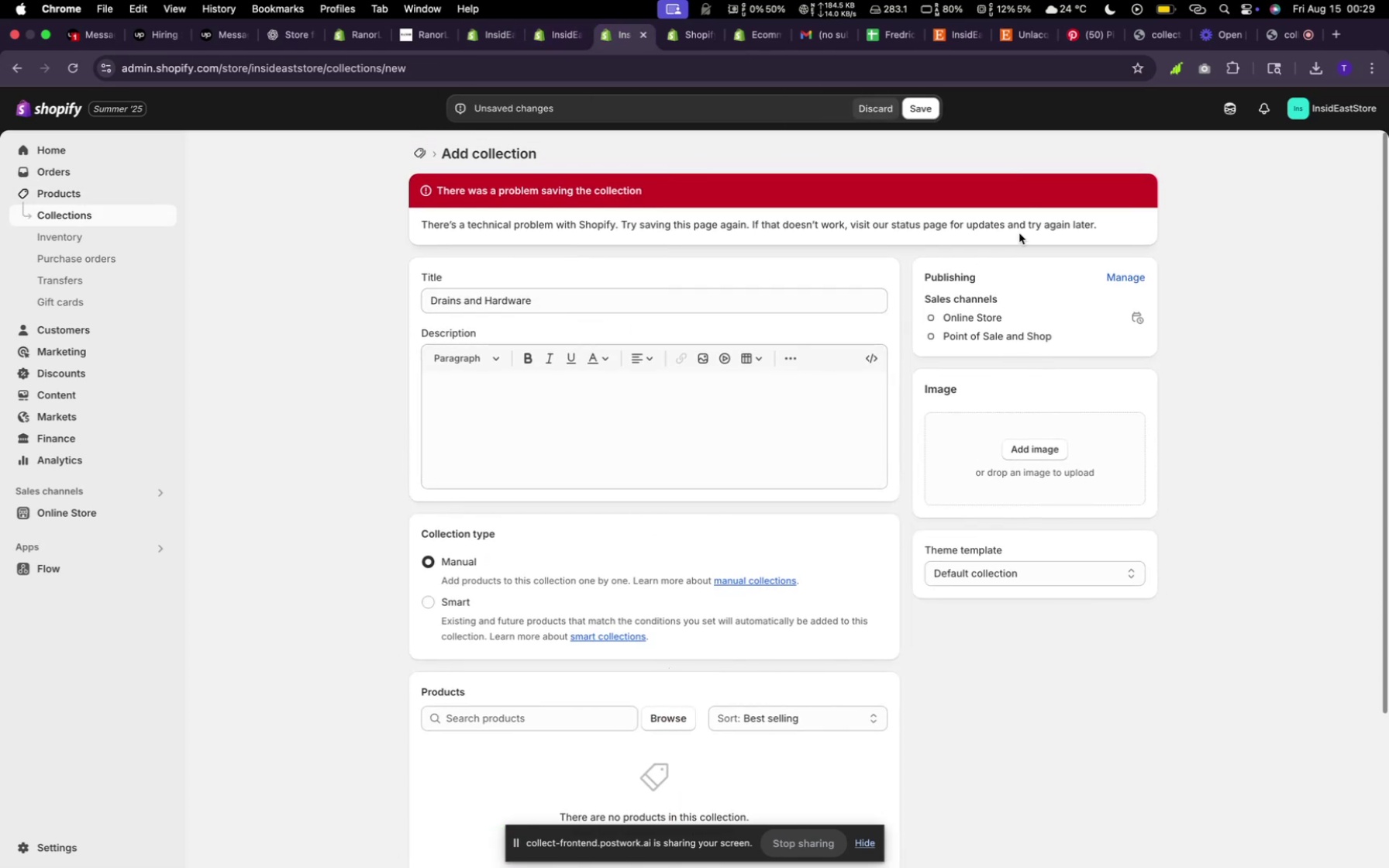 
left_click([893, 98])
 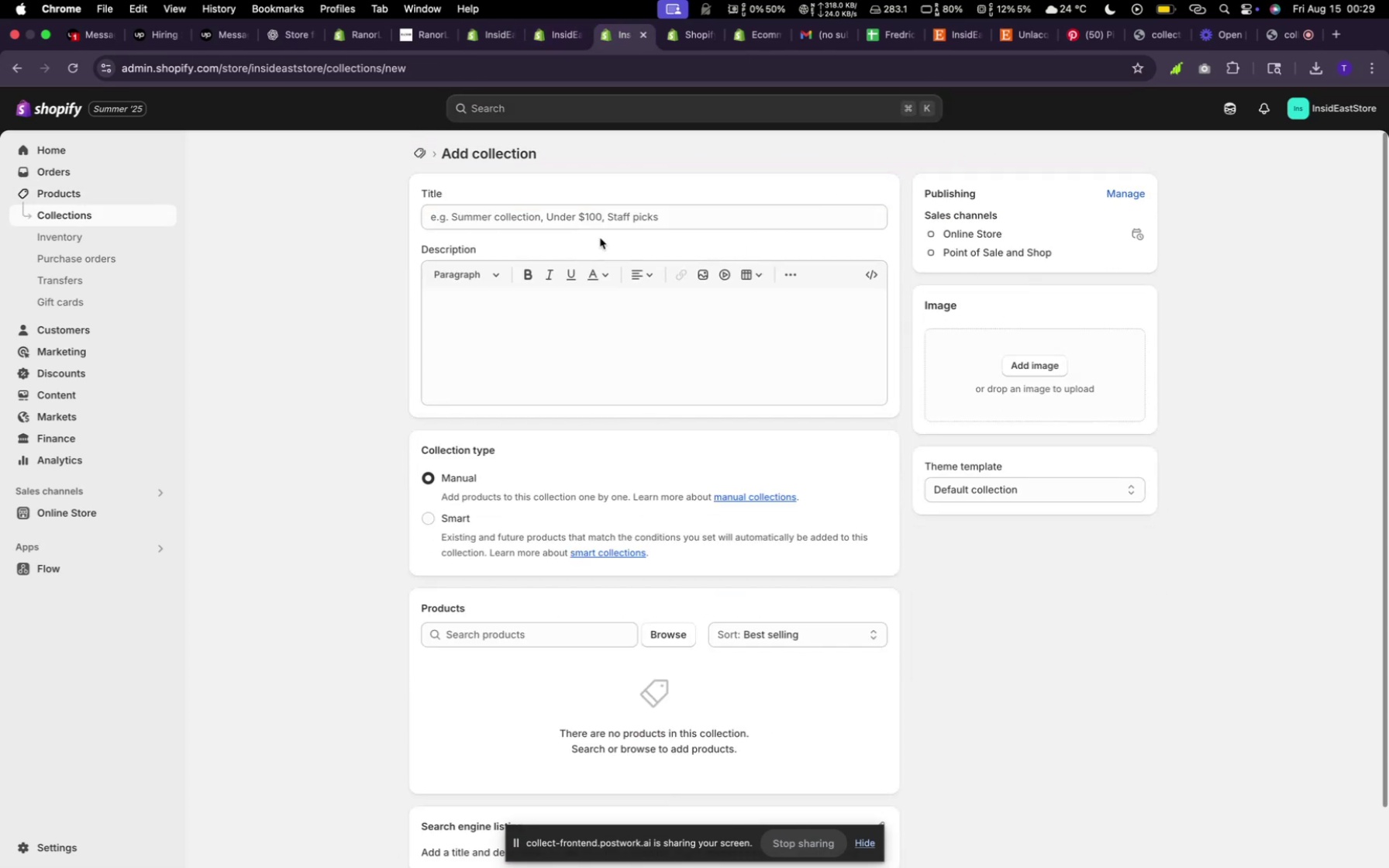 
left_click([584, 215])
 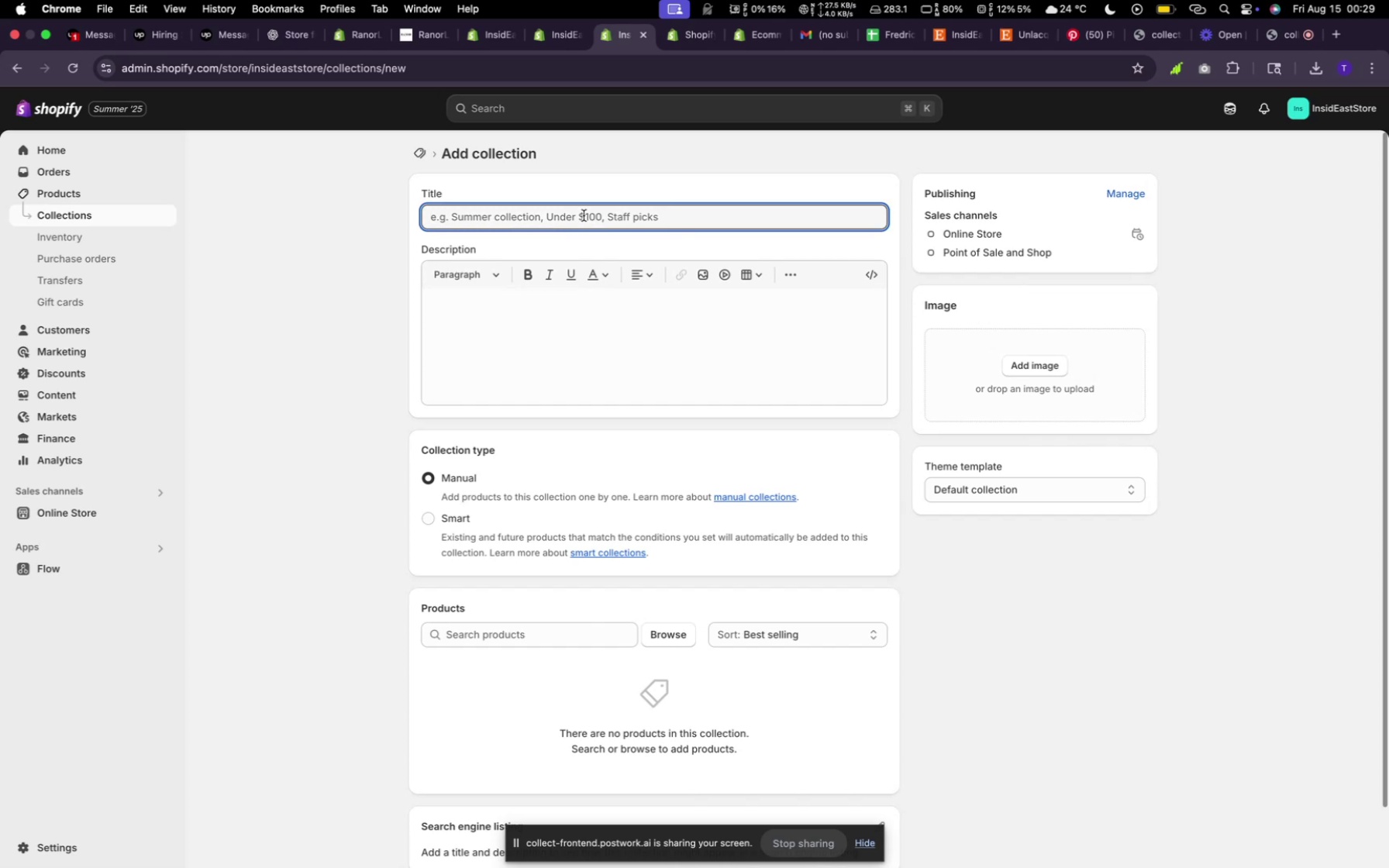 
type(Drains And Hard )
key(Backspace)
type(wares)
 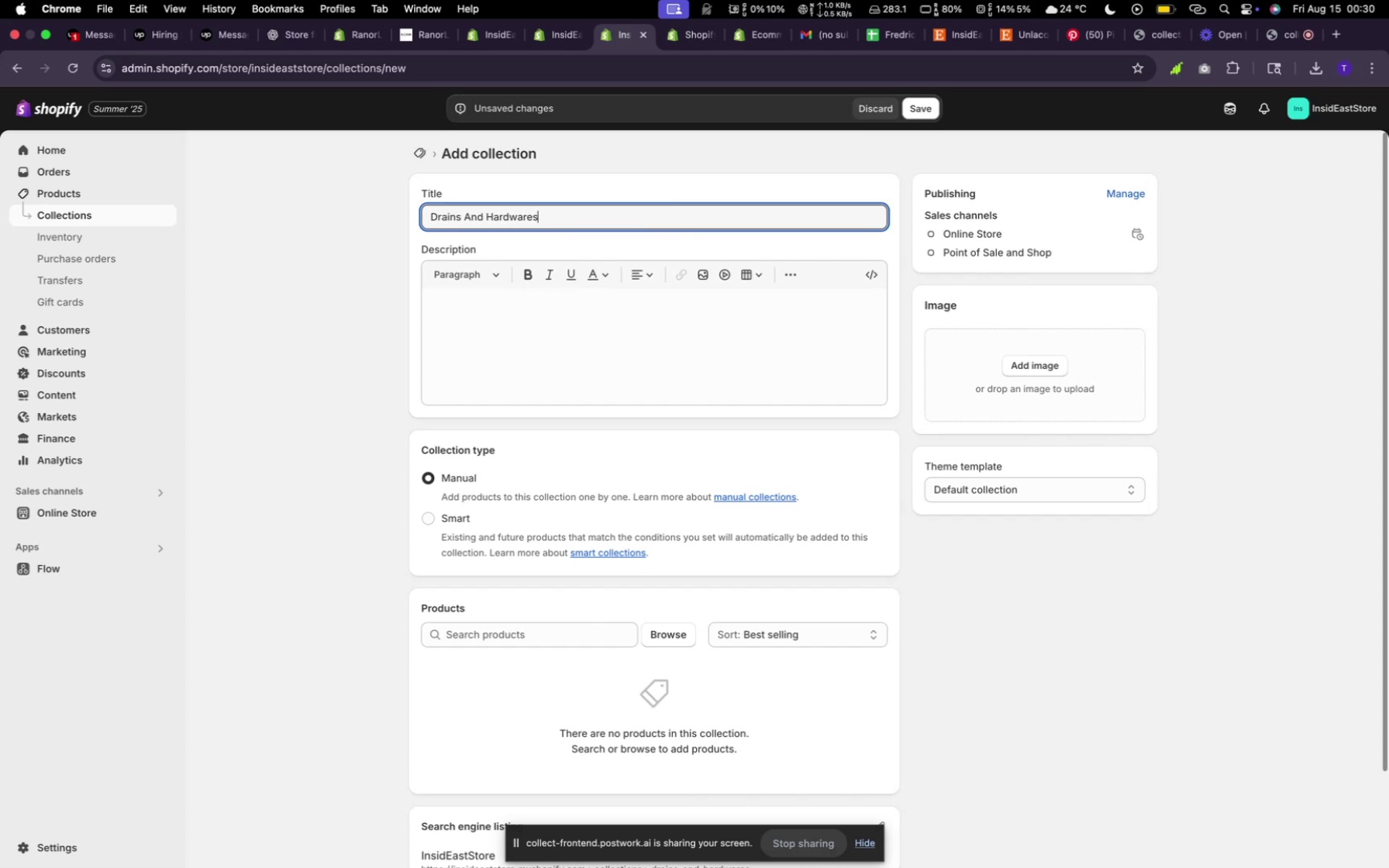 
left_click([922, 107])
 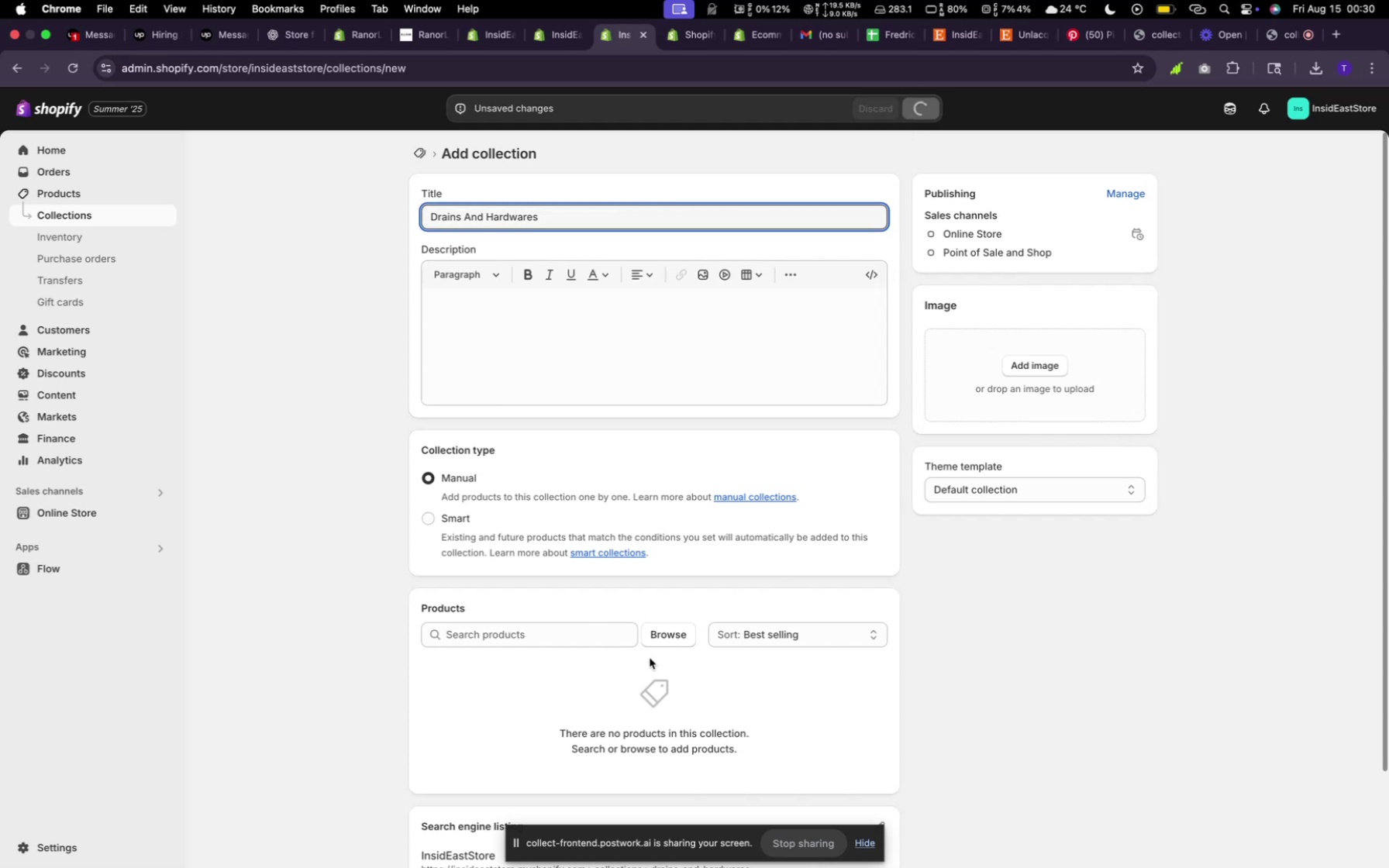 
left_click([649, 640])
 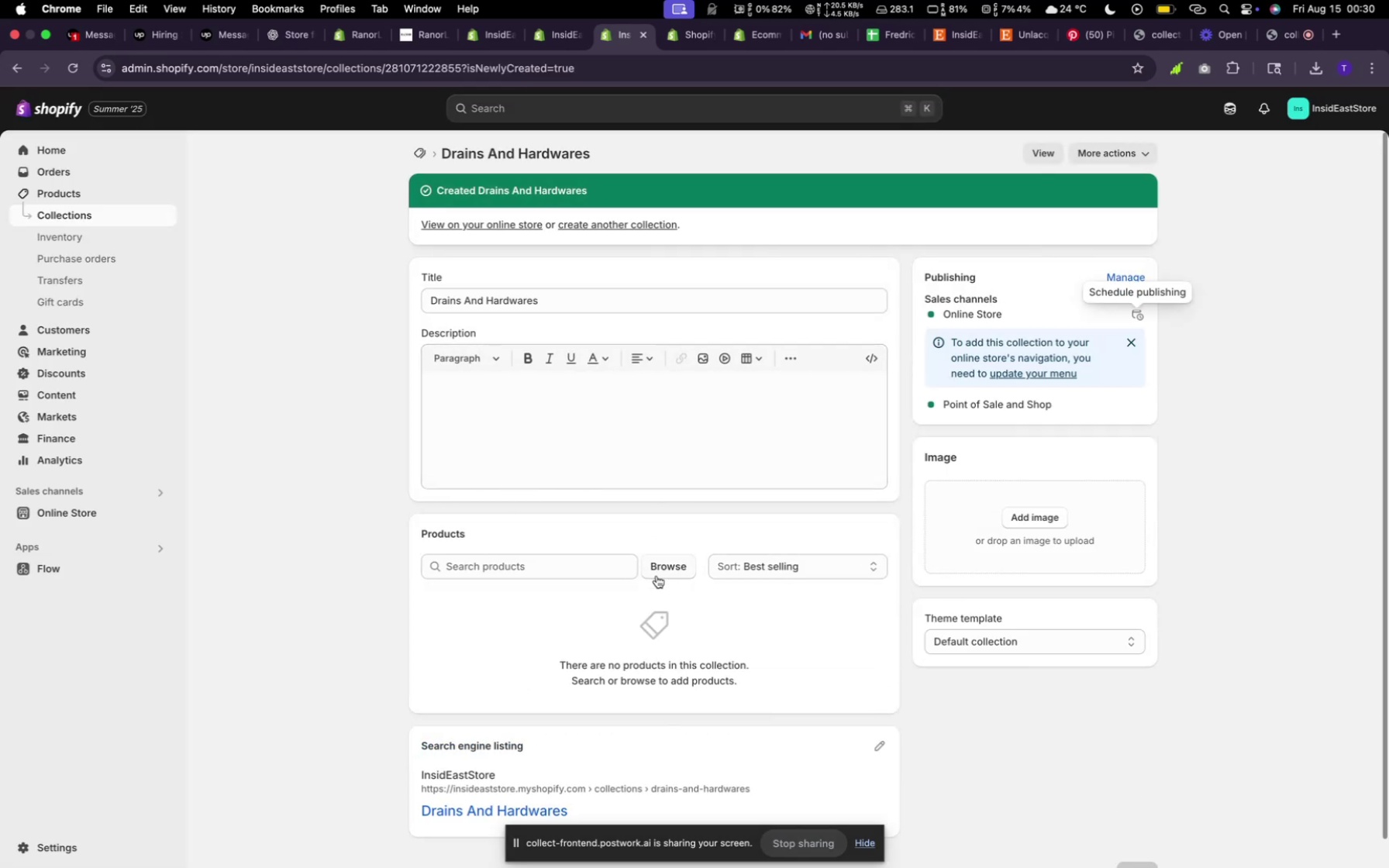 
left_click([660, 574])
 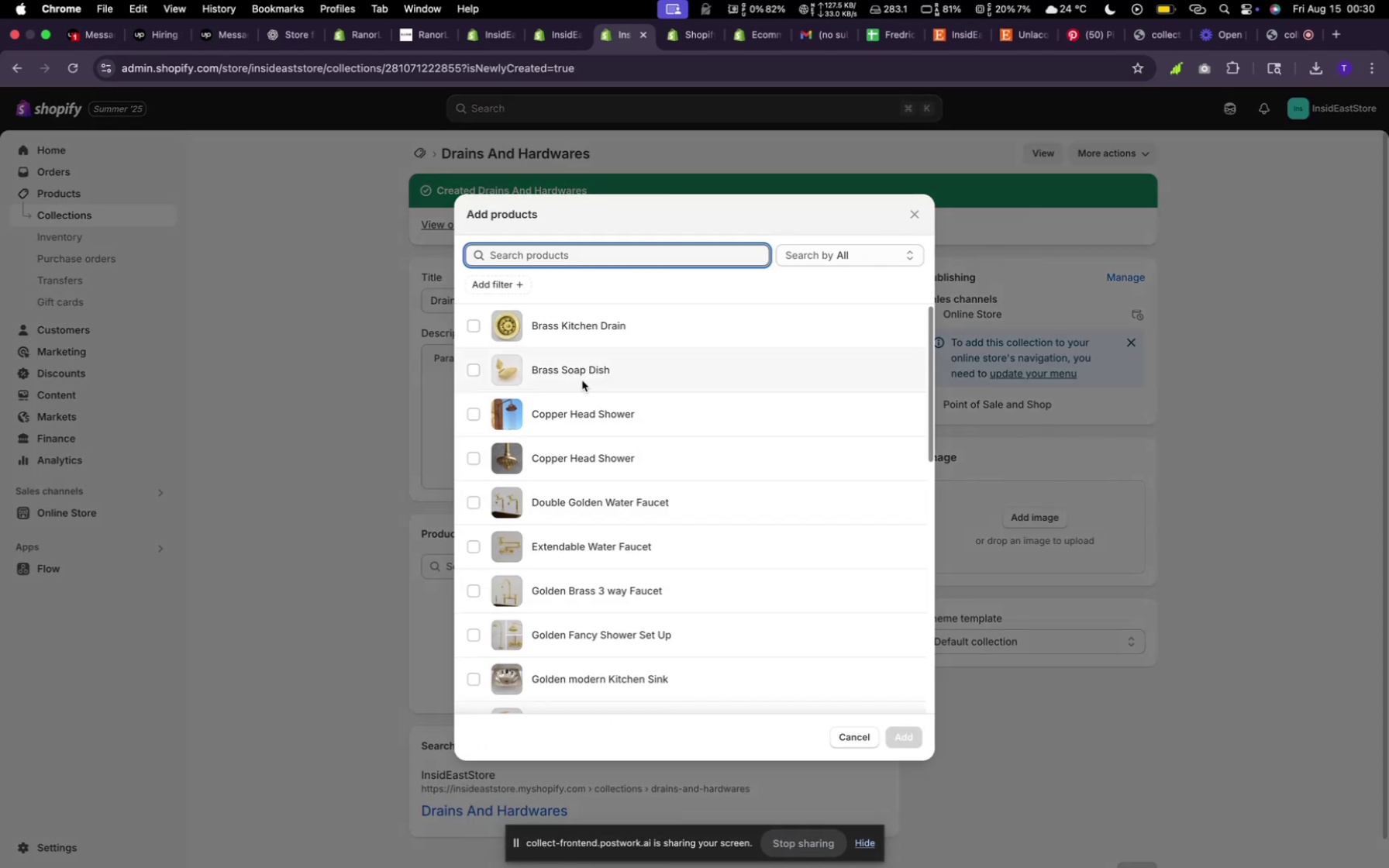 
left_click([564, 325])
 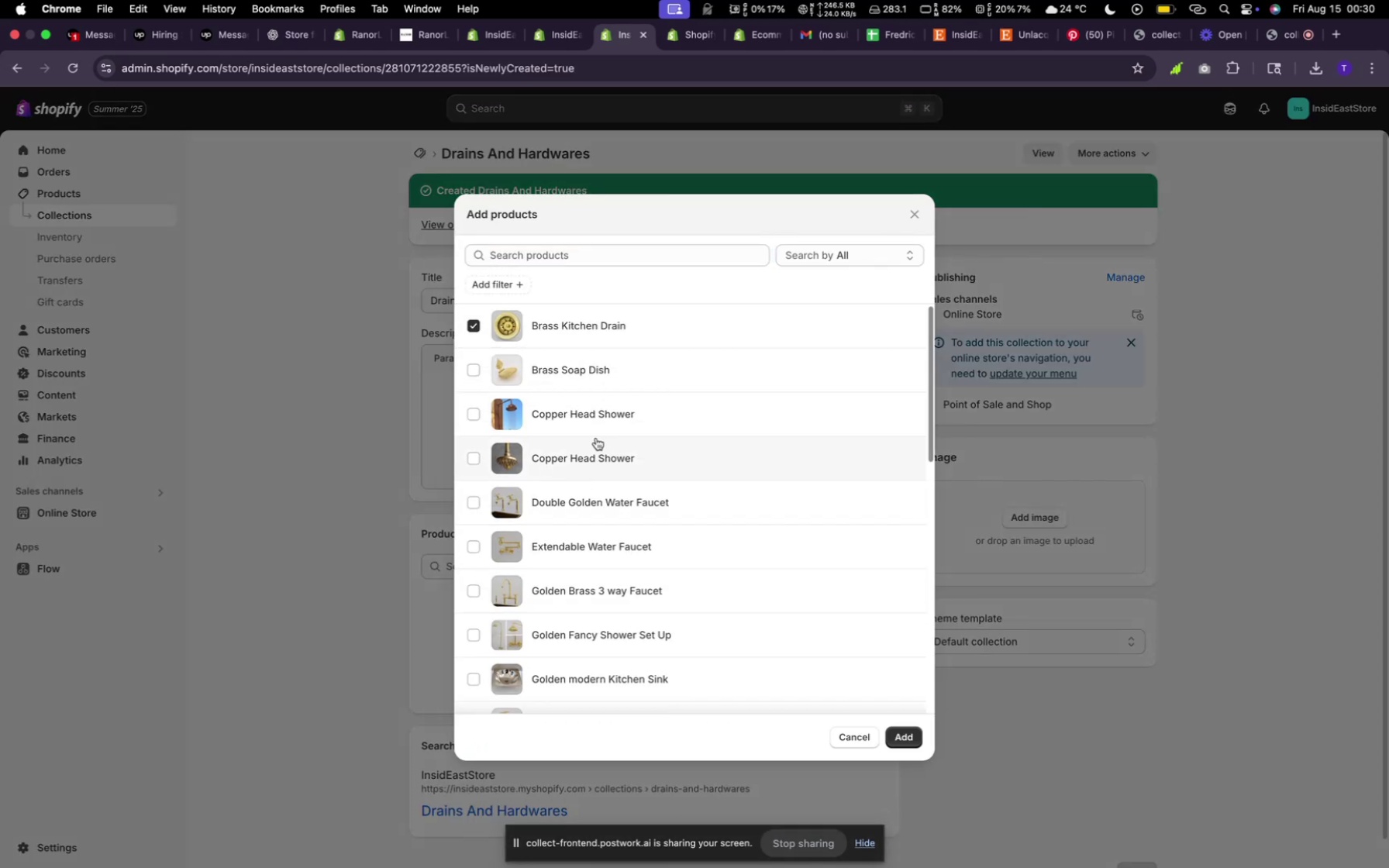 
left_click([579, 378])
 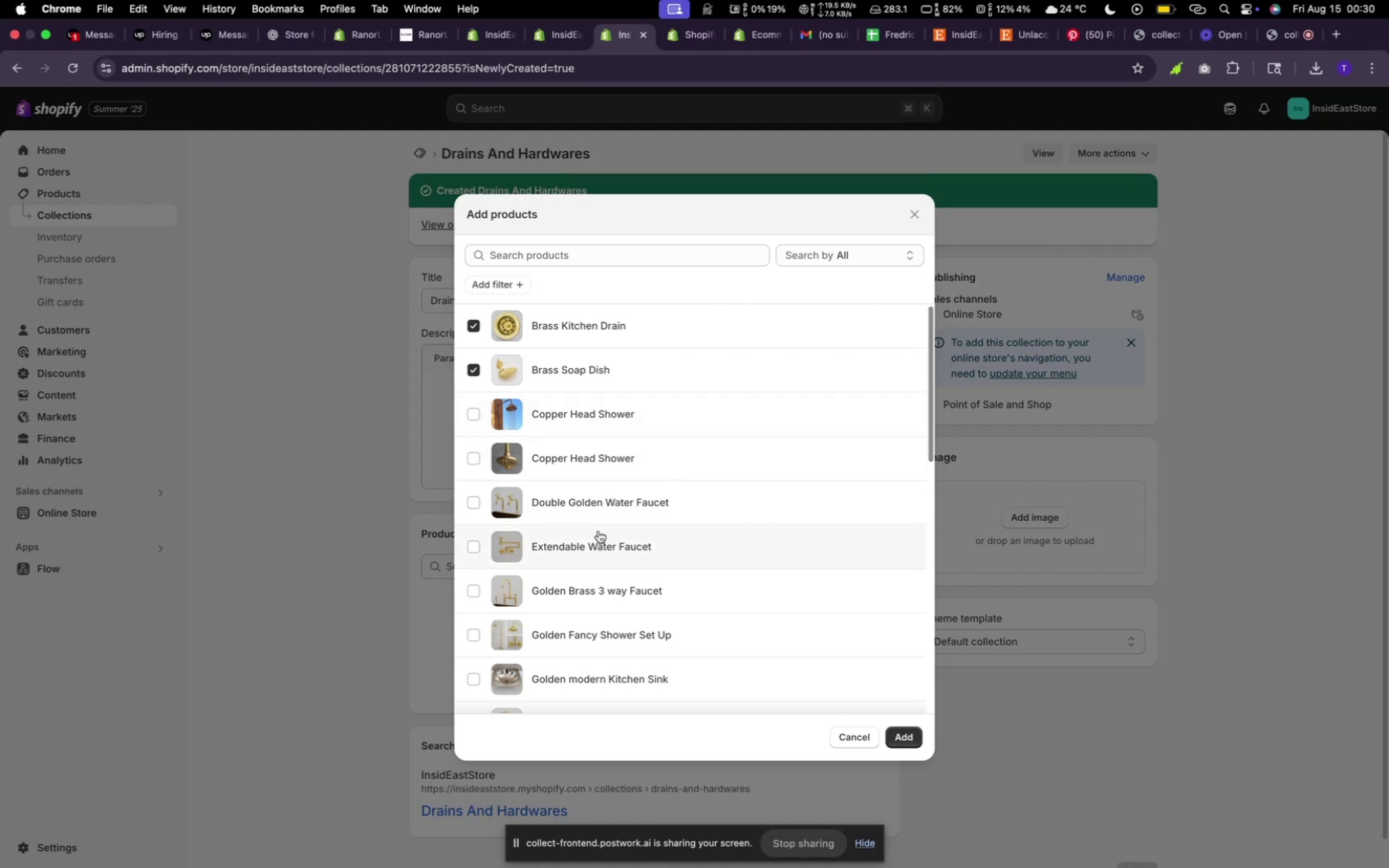 
scroll: coordinate [593, 551], scroll_direction: down, amount: 3.0
 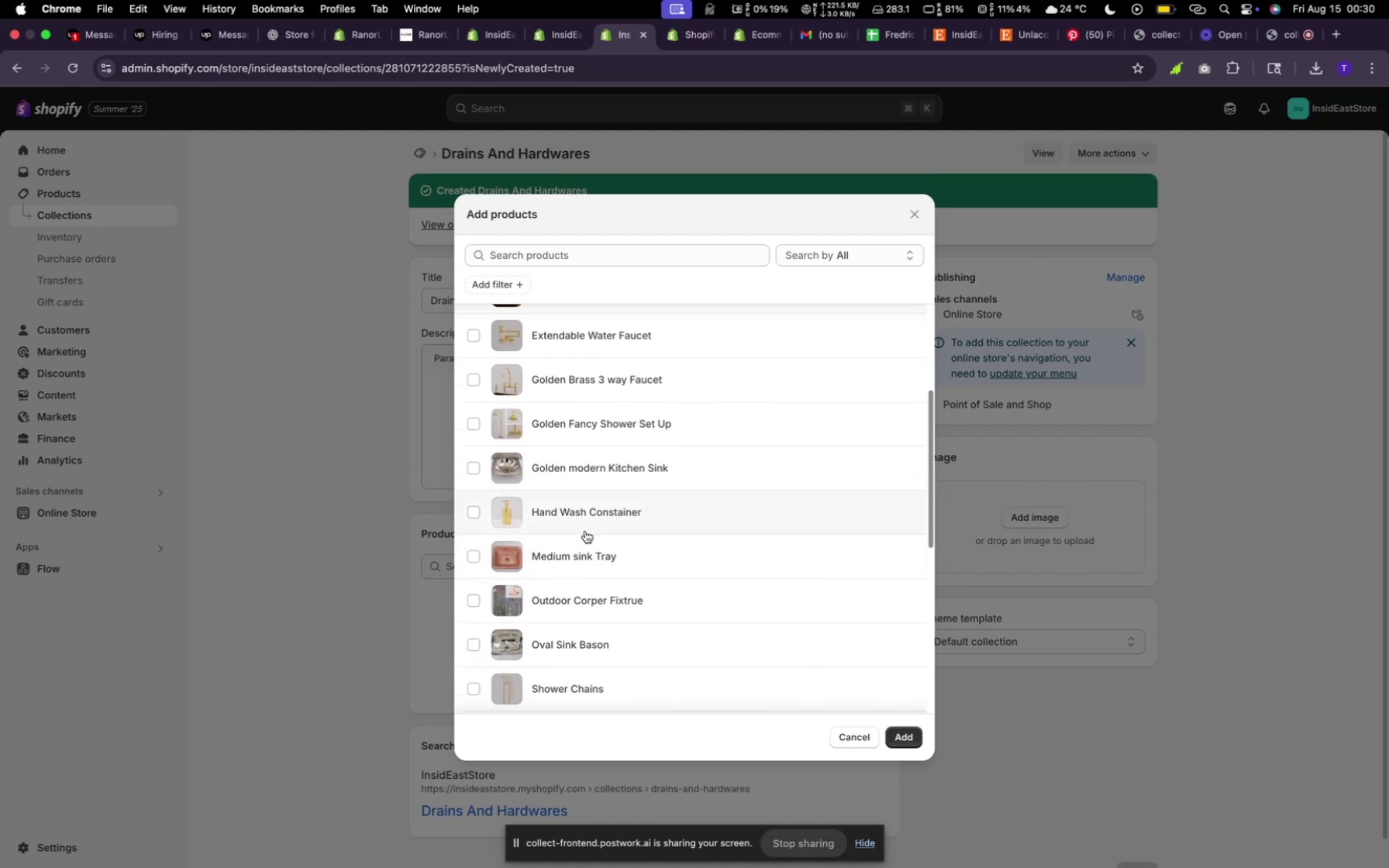 
left_click([578, 515])
 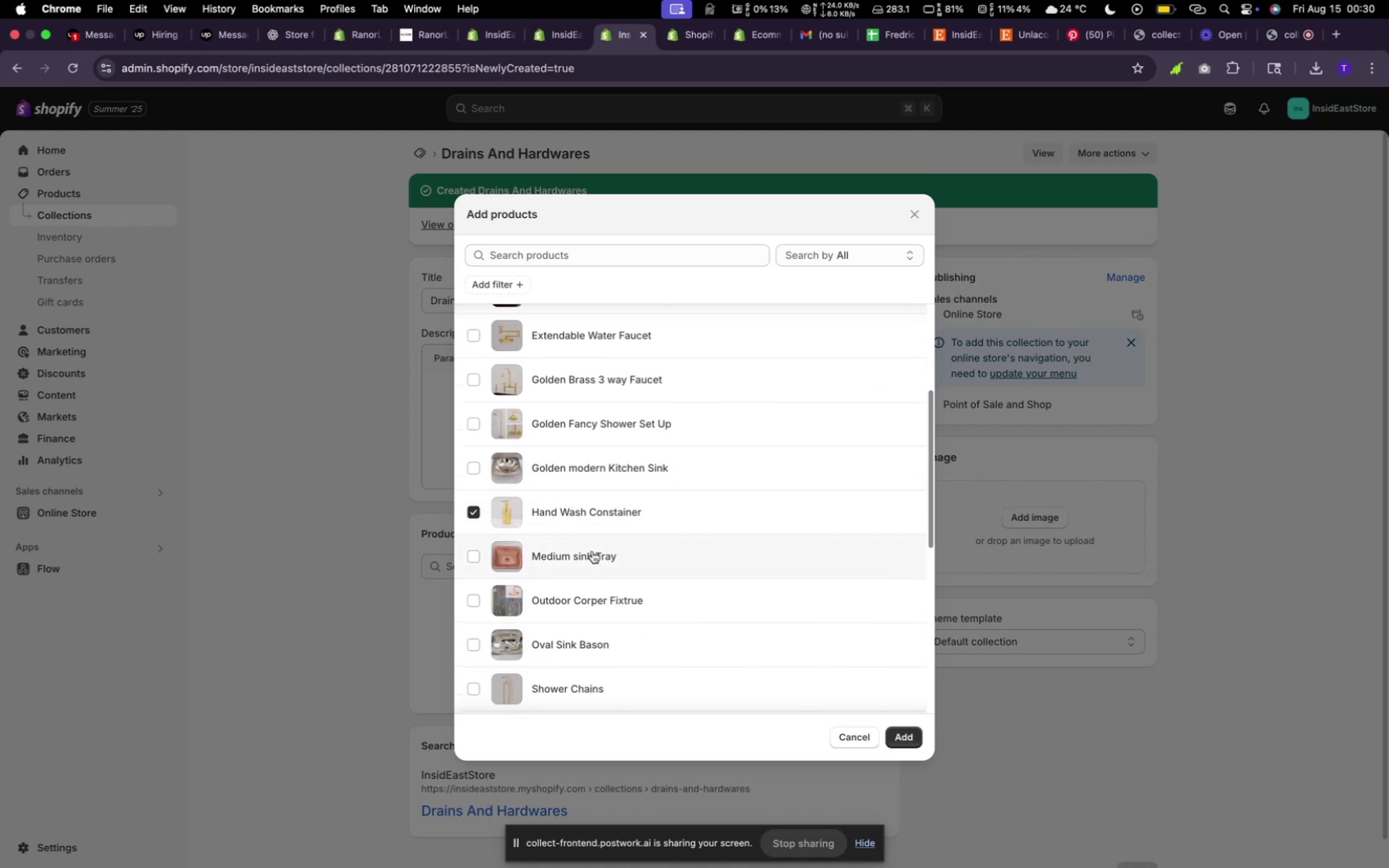 
scroll: coordinate [596, 557], scroll_direction: down, amount: 7.0
 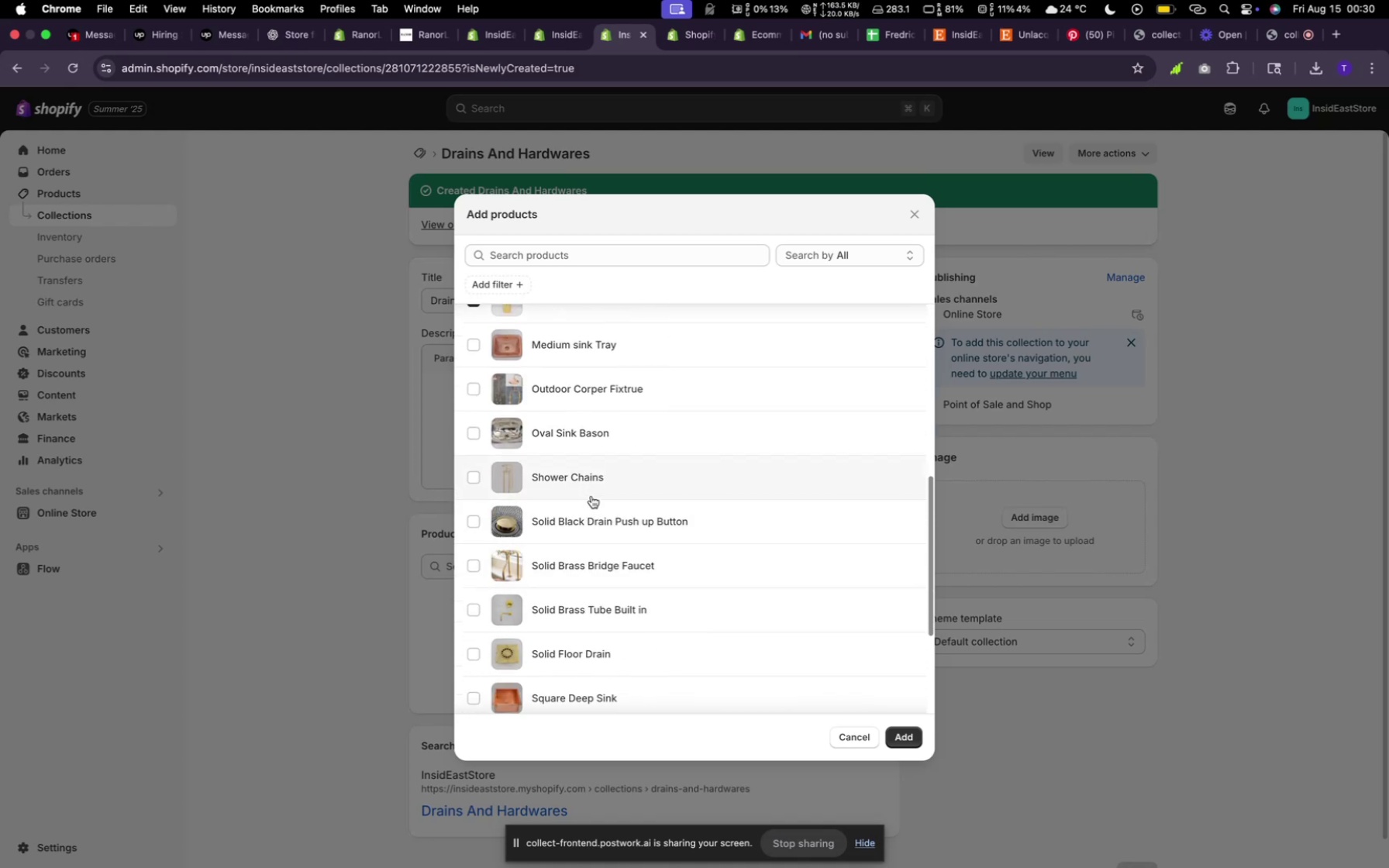 
left_click([611, 526])
 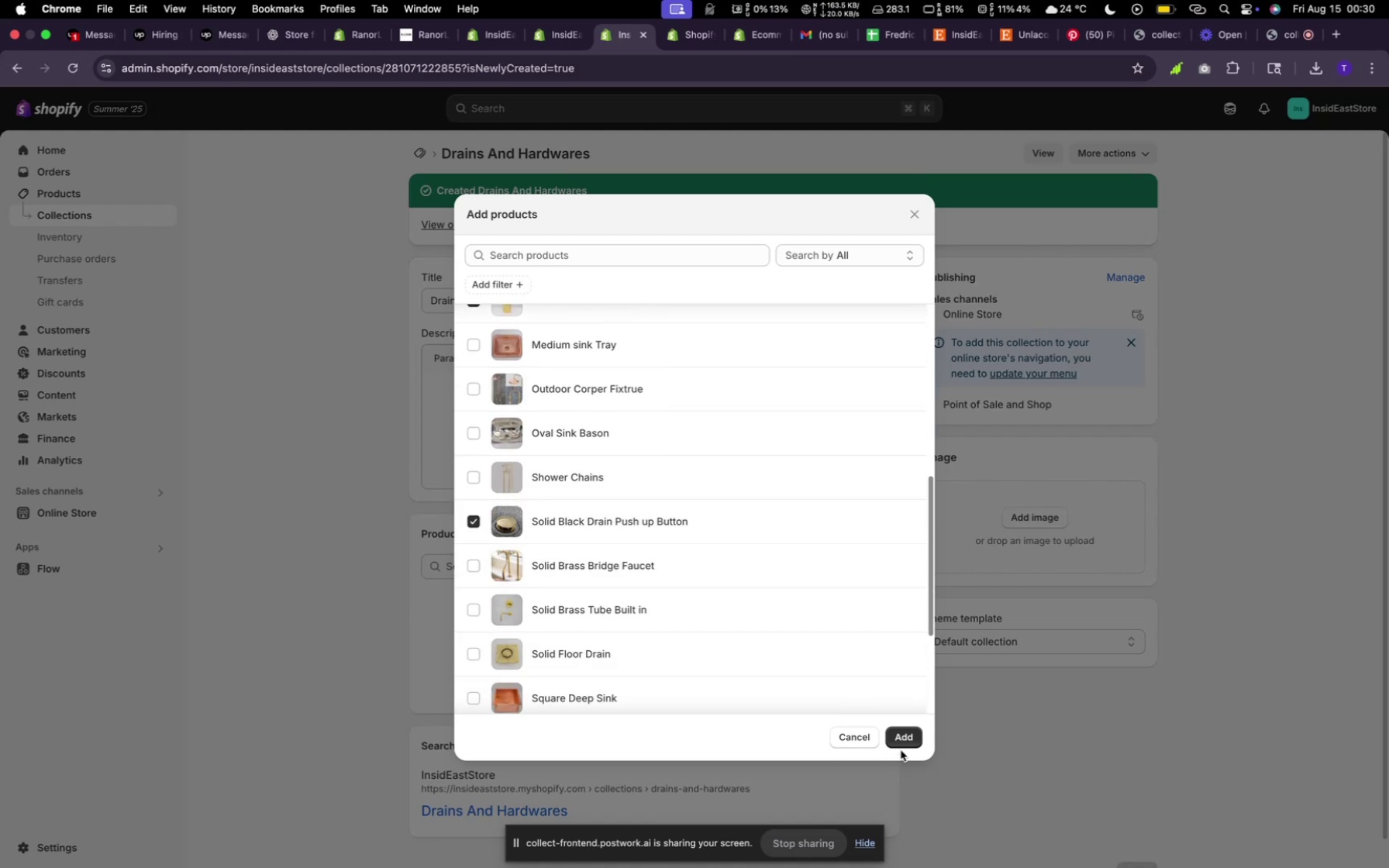 
left_click([905, 739])
 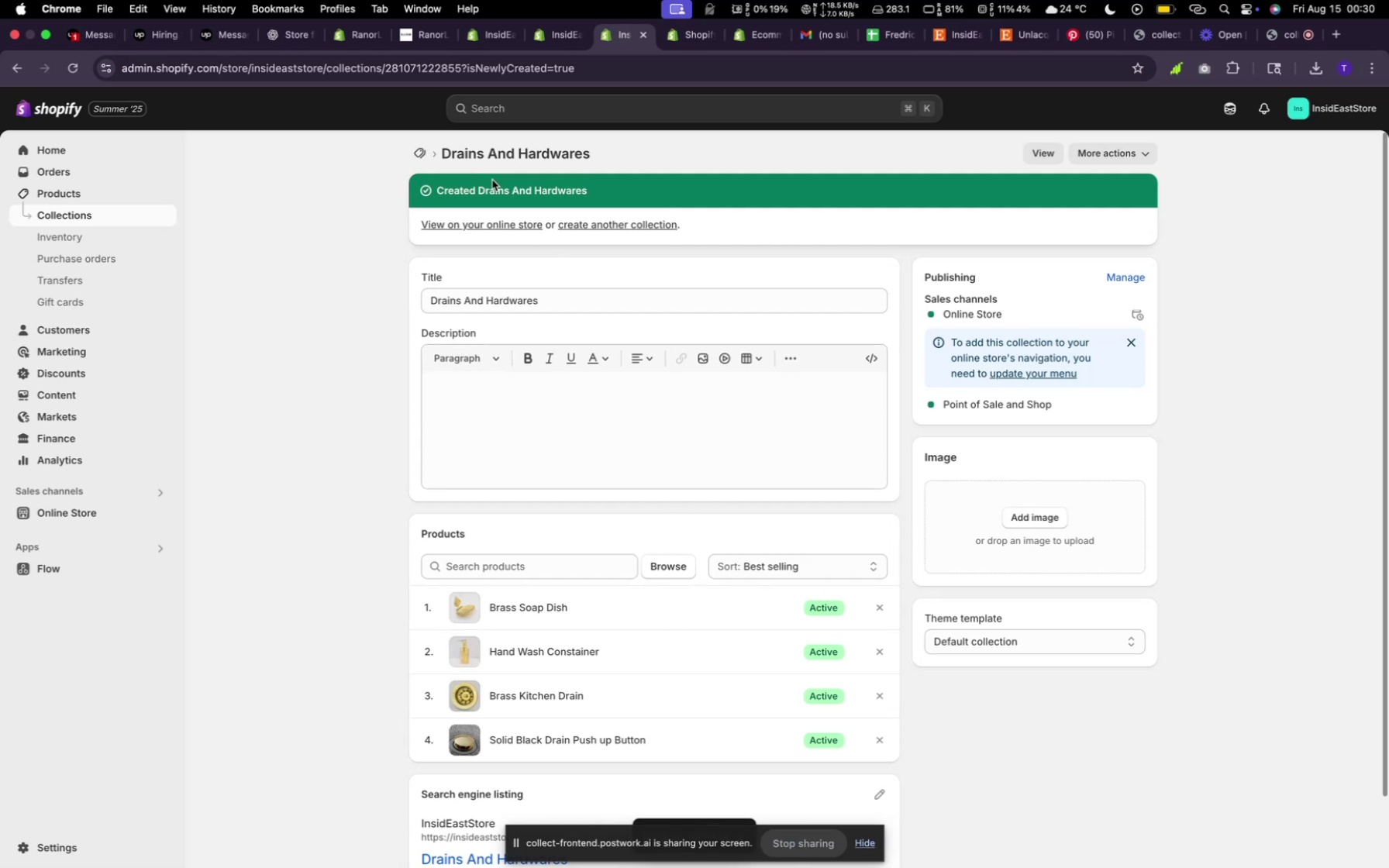 
left_click([415, 143])
 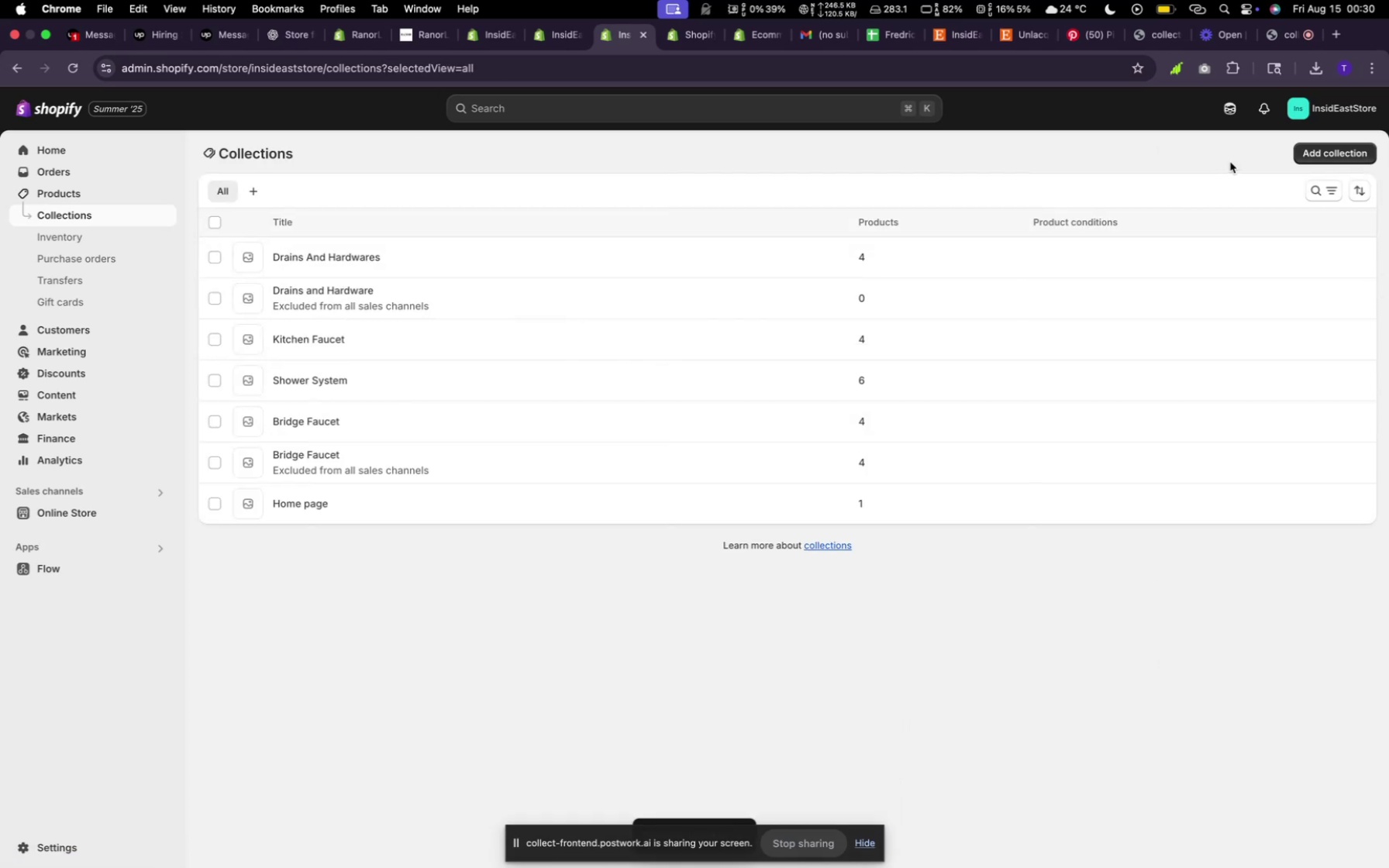 
left_click([1319, 153])
 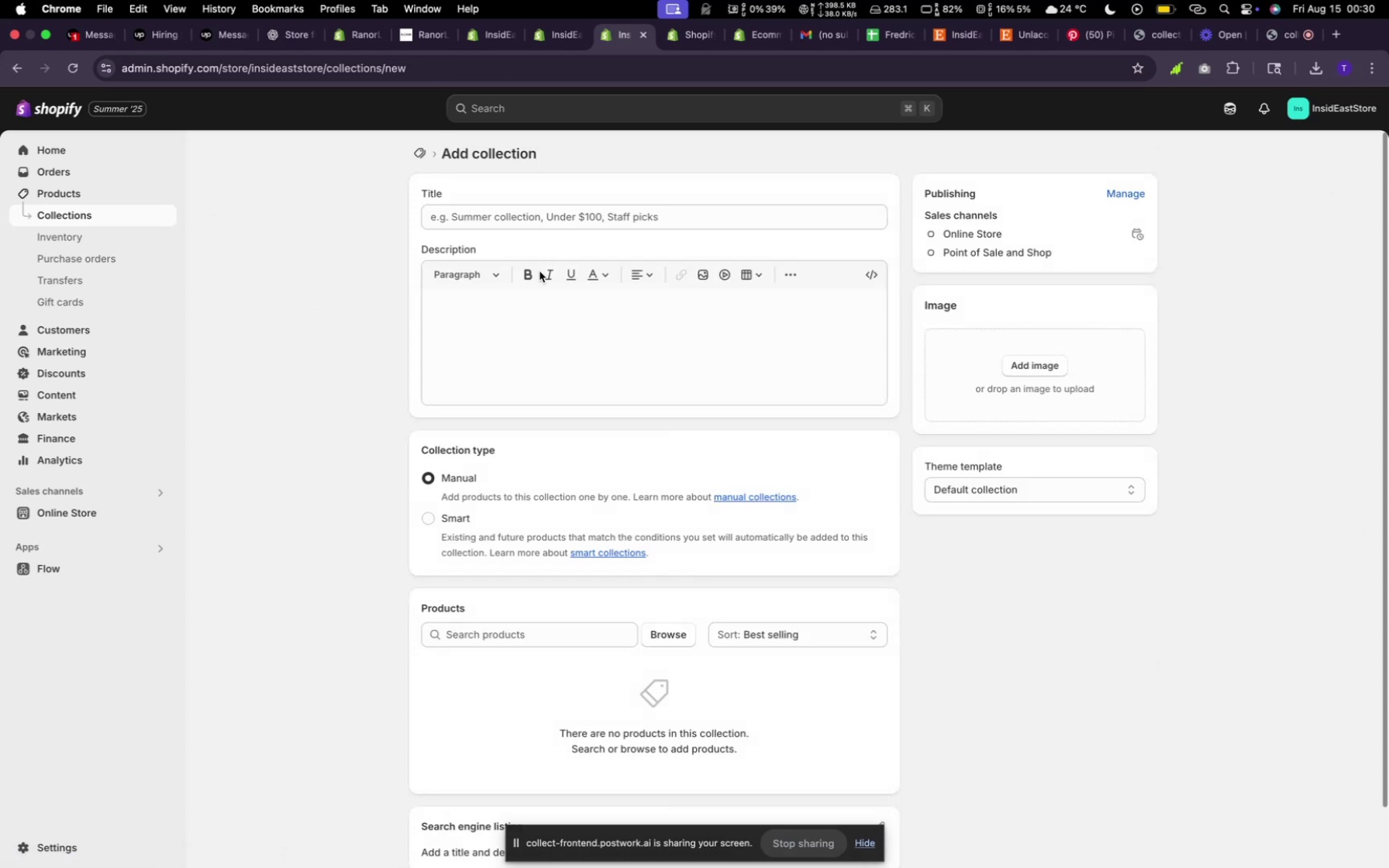 
left_click([513, 217])
 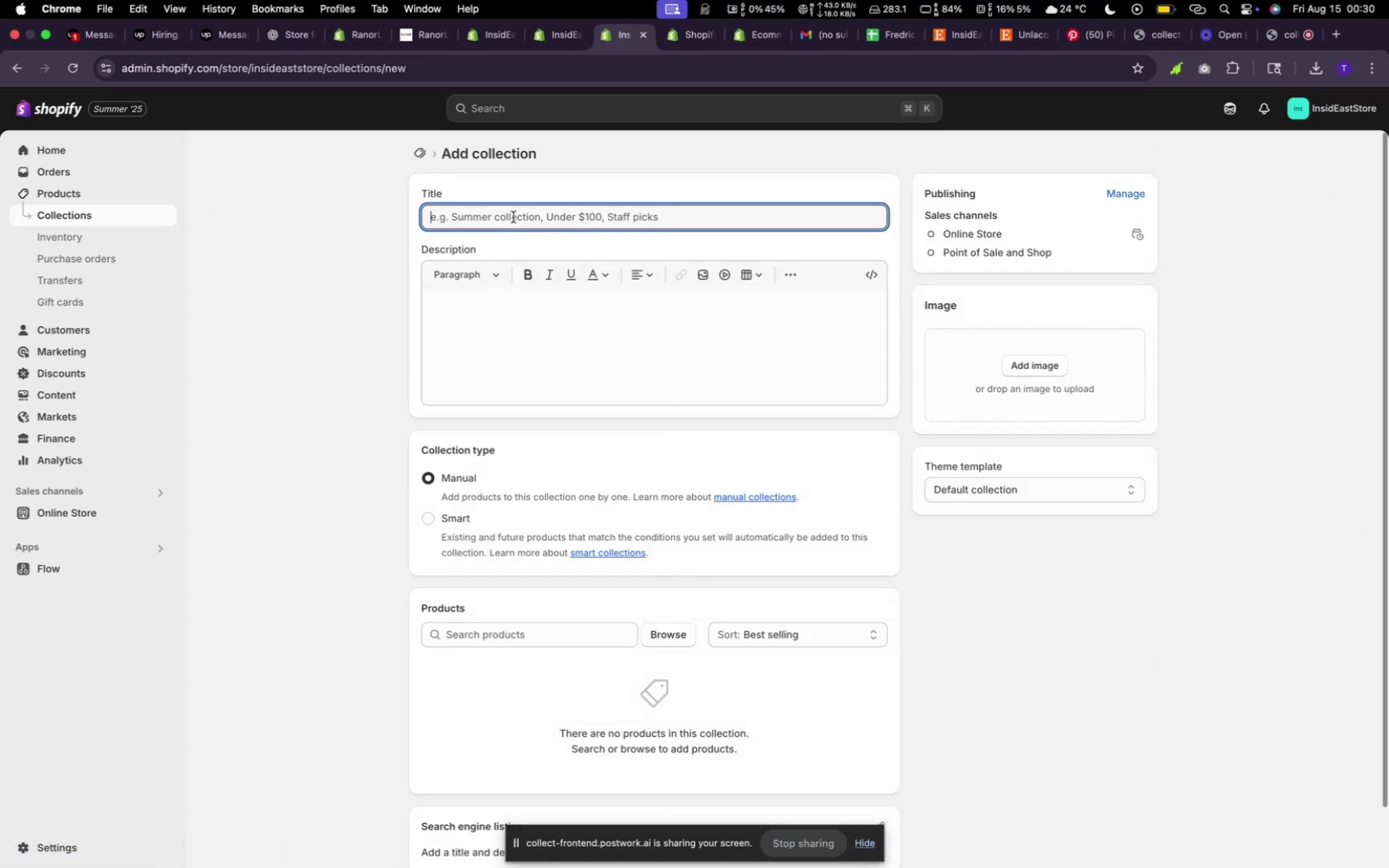 
type(Kitchen Sinks)
 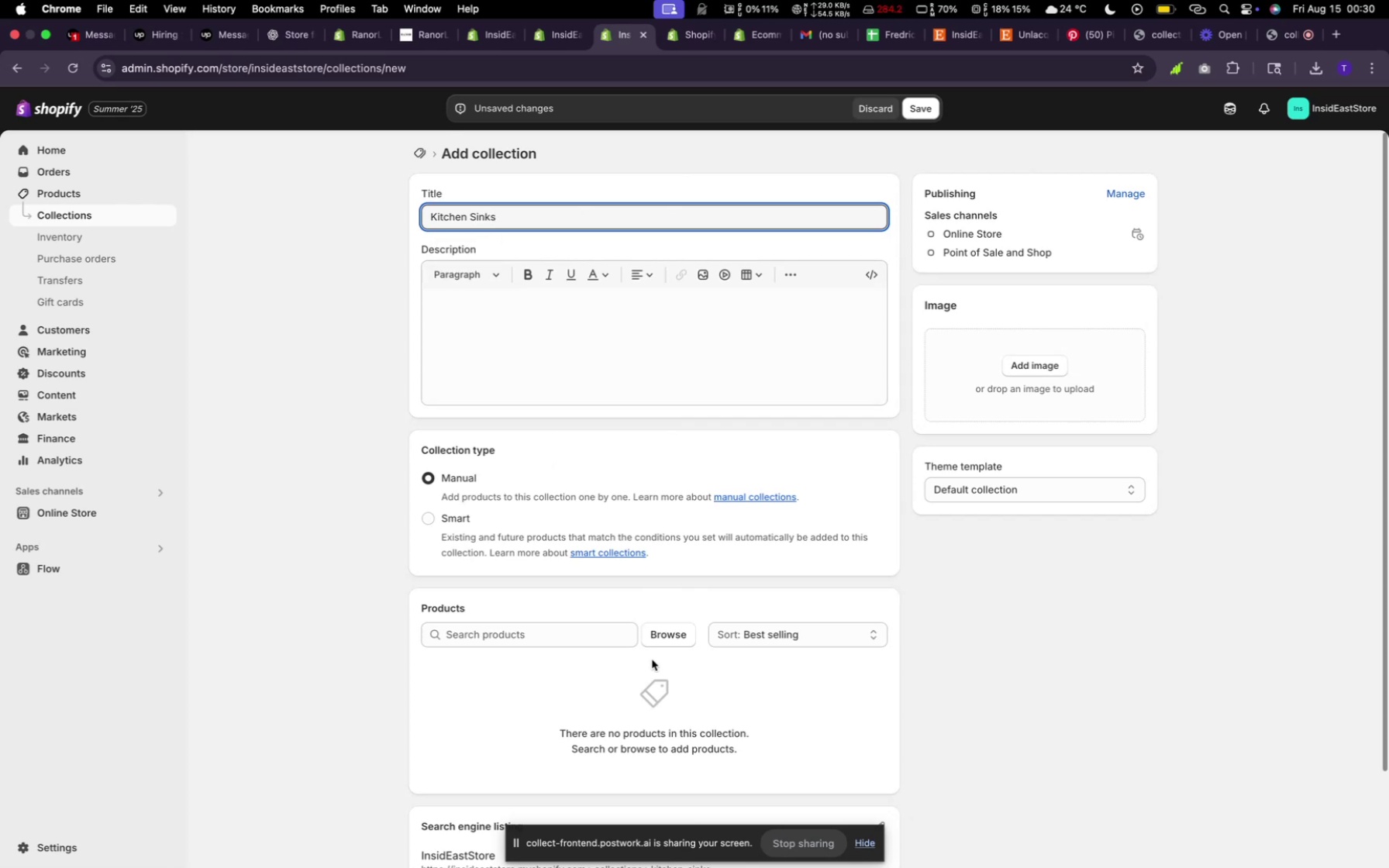 
left_click([655, 647])
 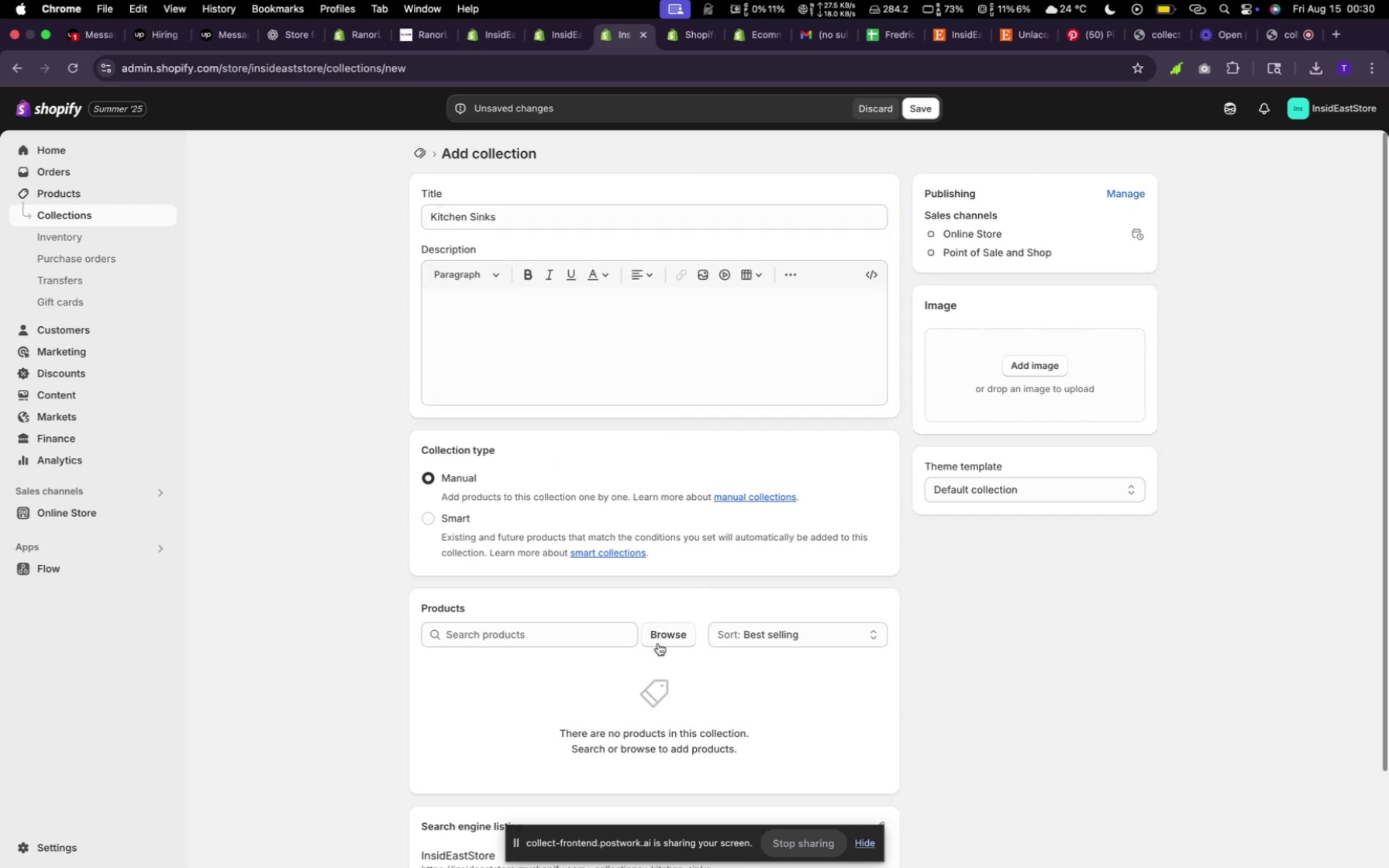 
left_click([660, 640])
 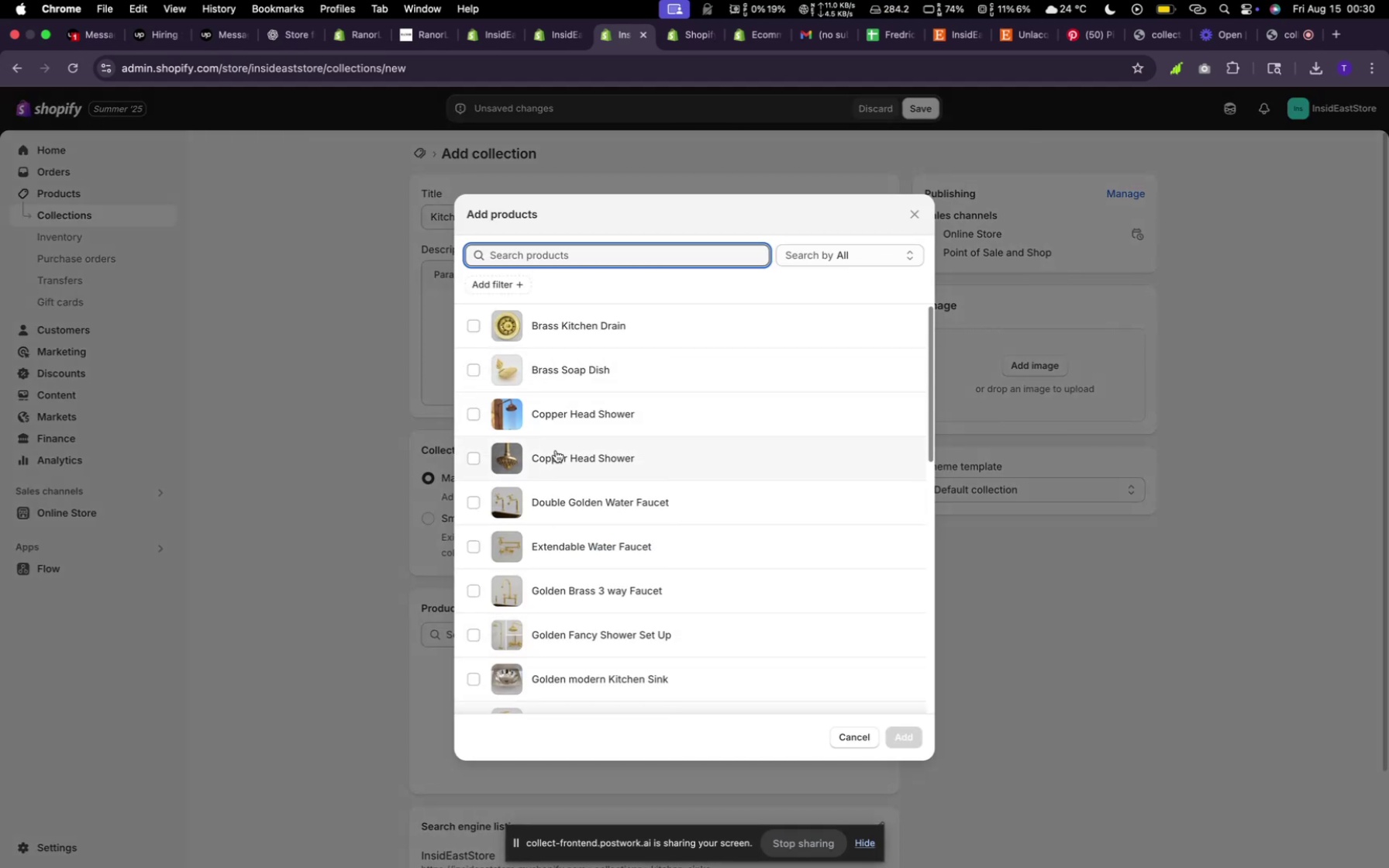 
scroll: coordinate [574, 577], scroll_direction: down, amount: 7.0
 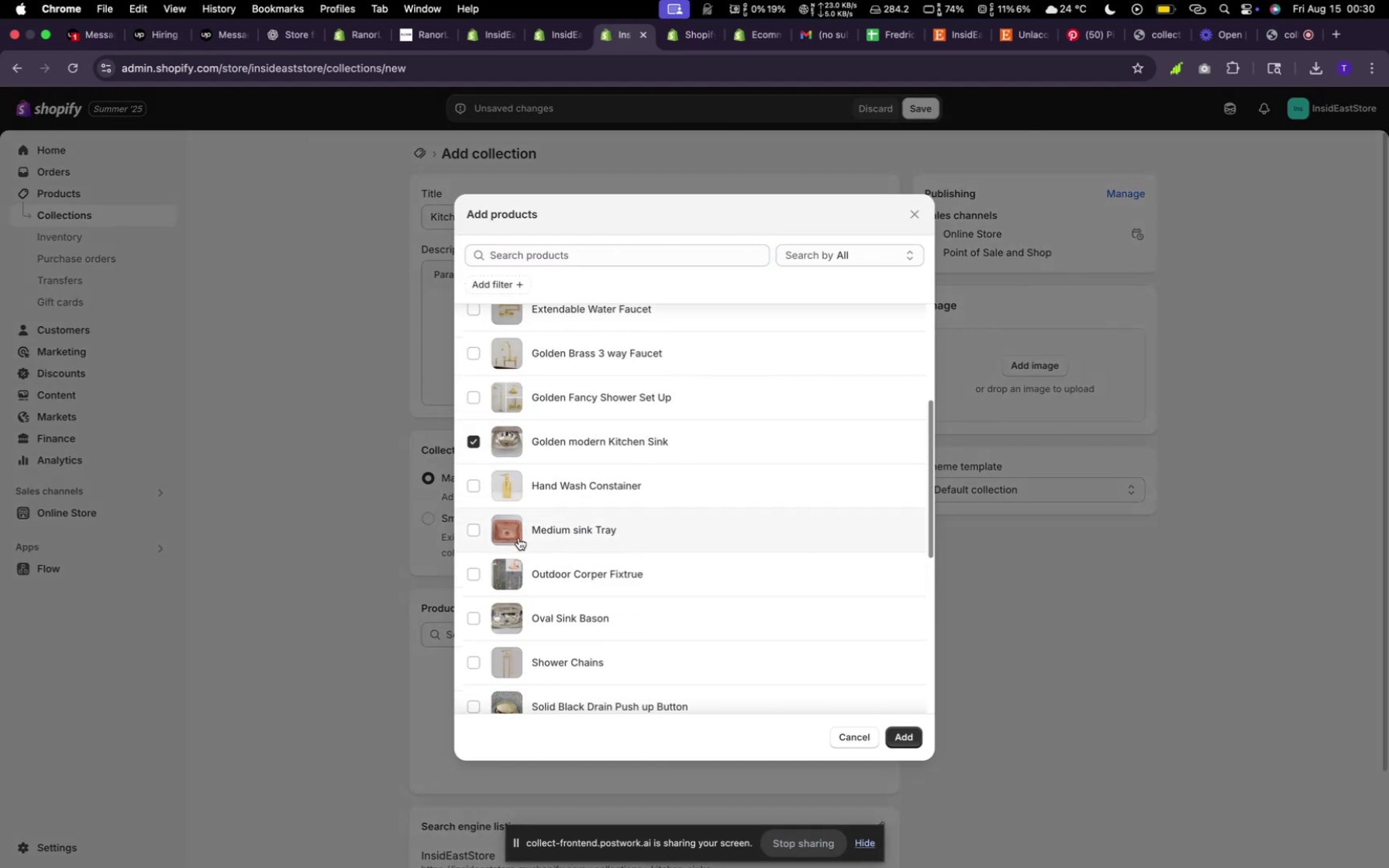 
left_click([513, 530])
 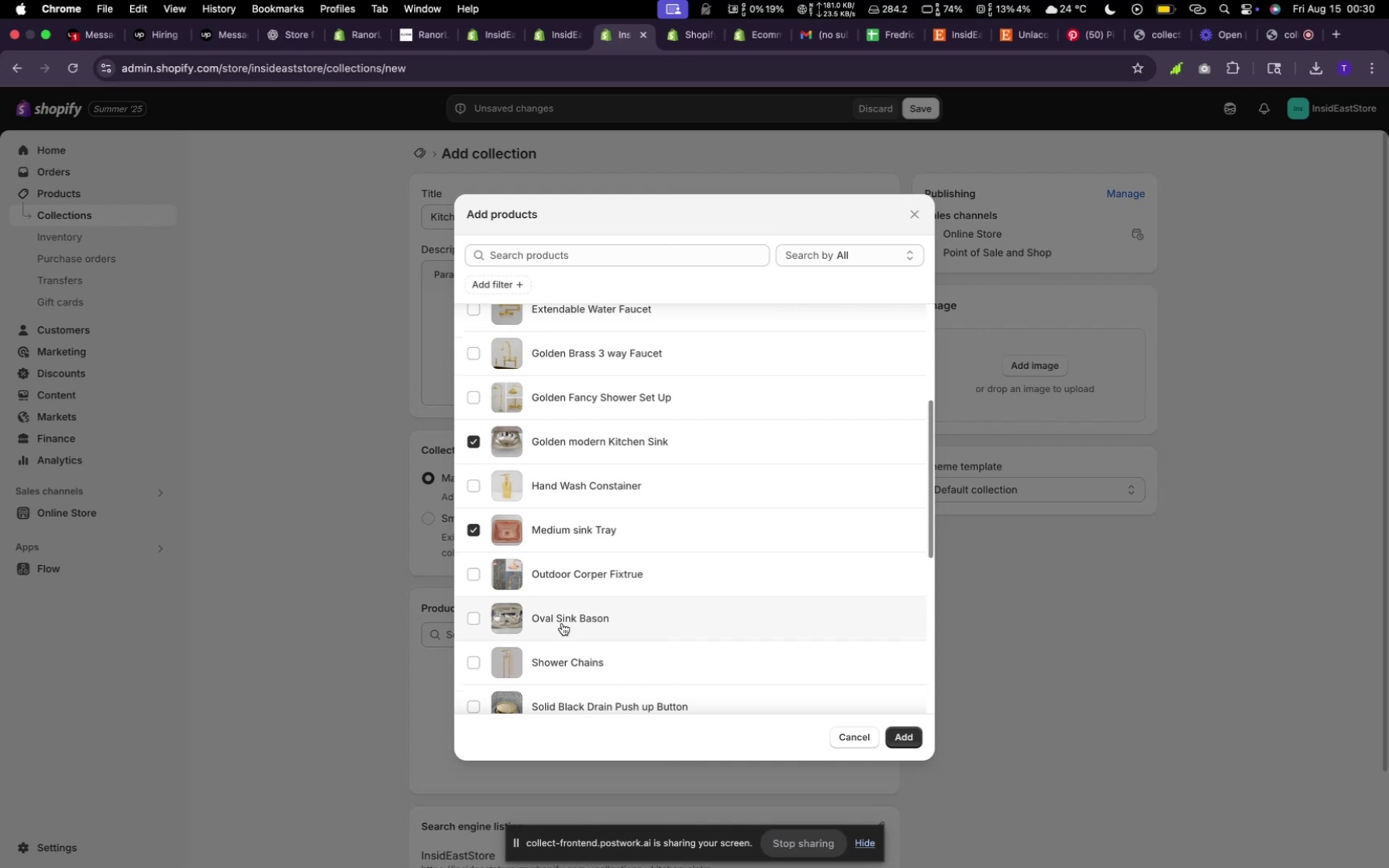 
scroll: coordinate [564, 614], scroll_direction: down, amount: 7.0
 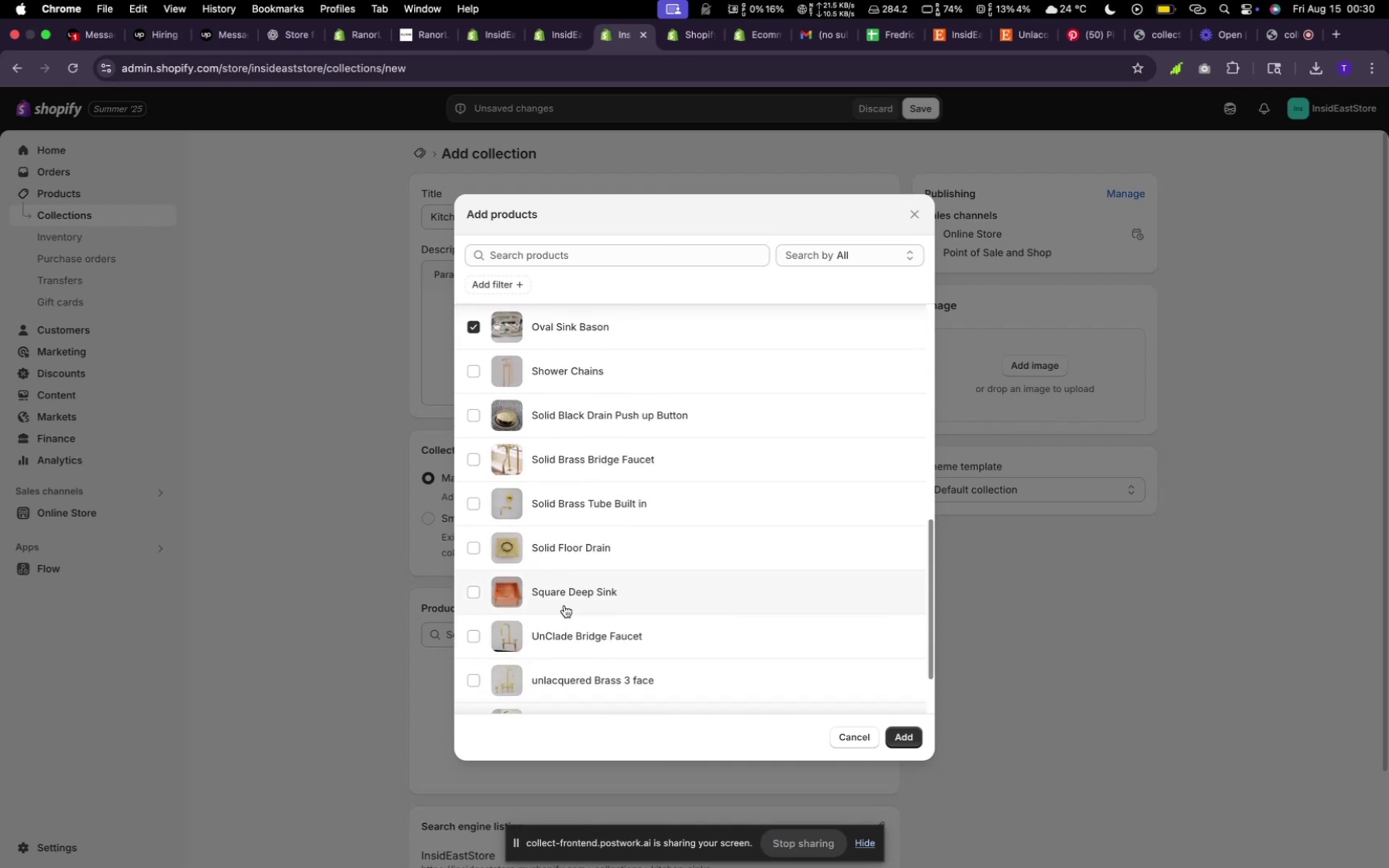 
left_click([564, 605])
 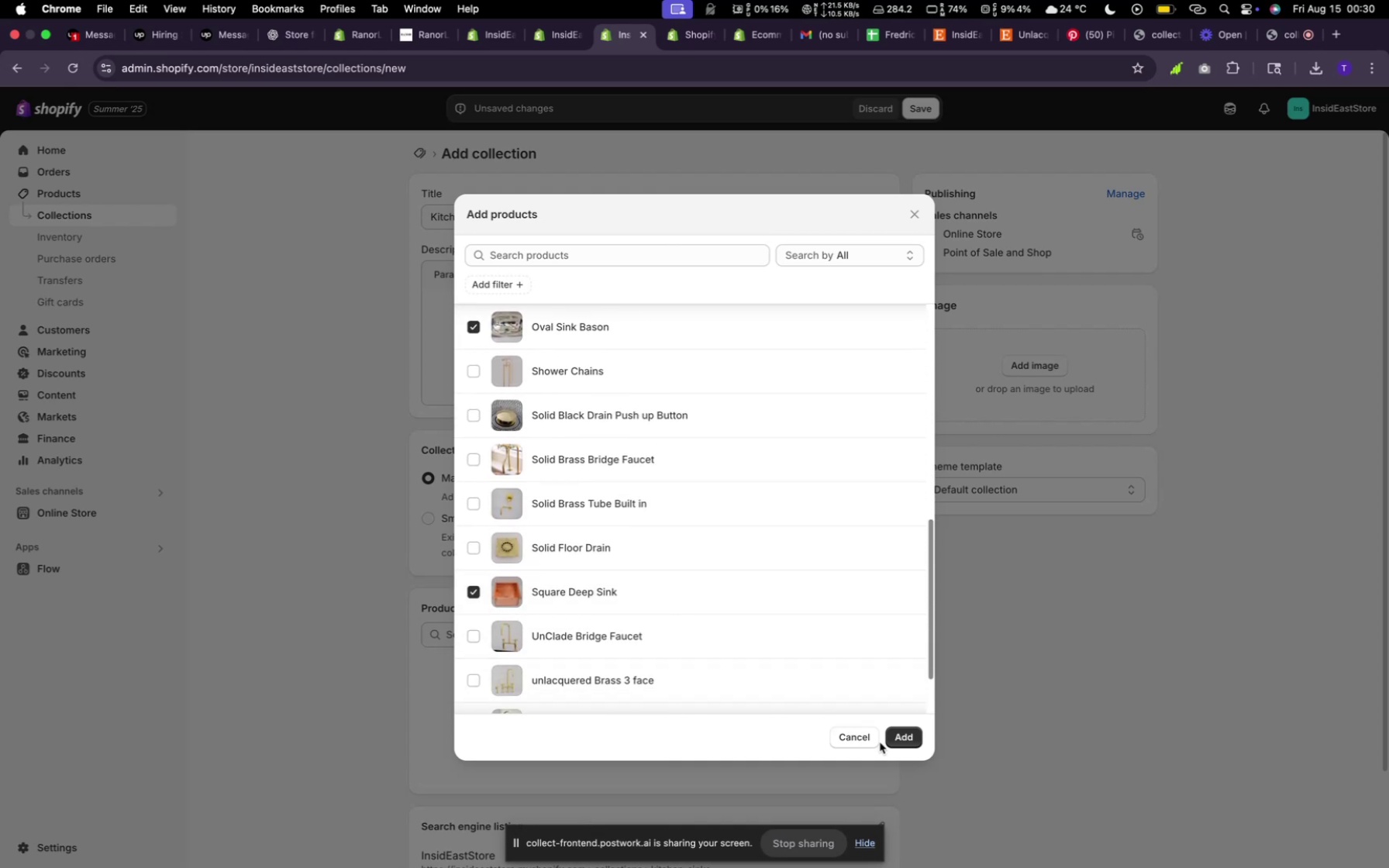 
left_click([908, 749])
 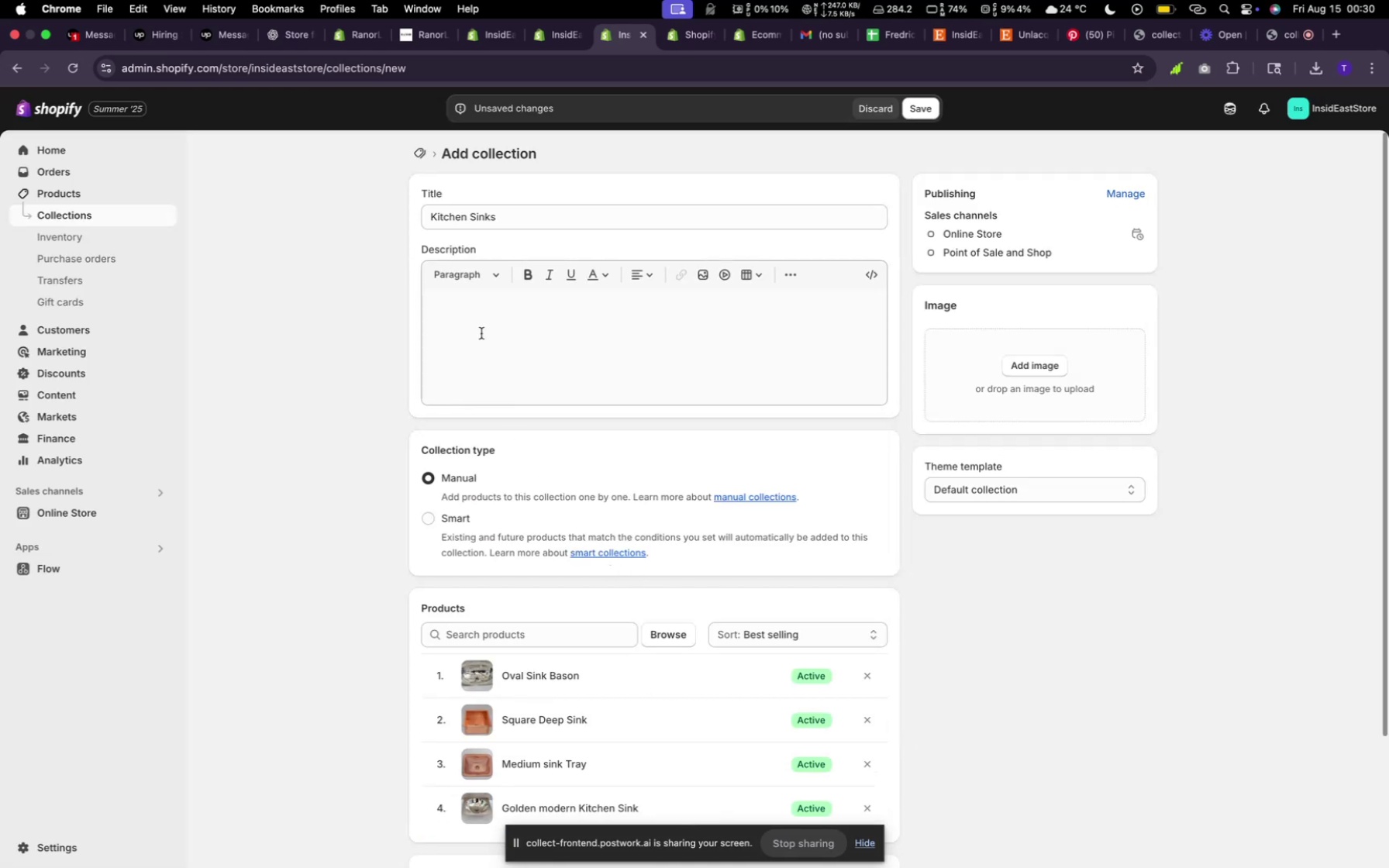 
left_click([943, 97])
 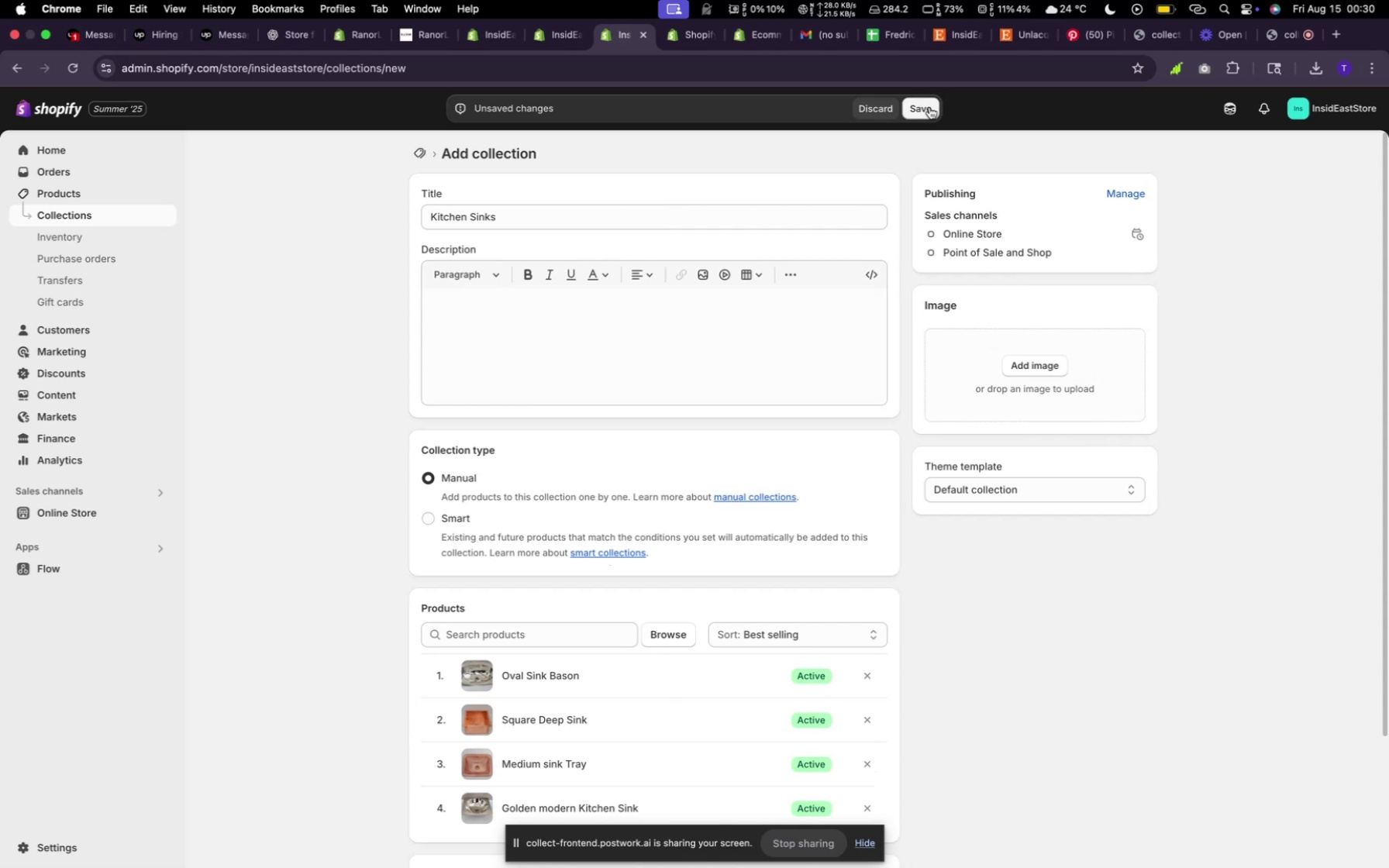 
left_click([929, 108])
 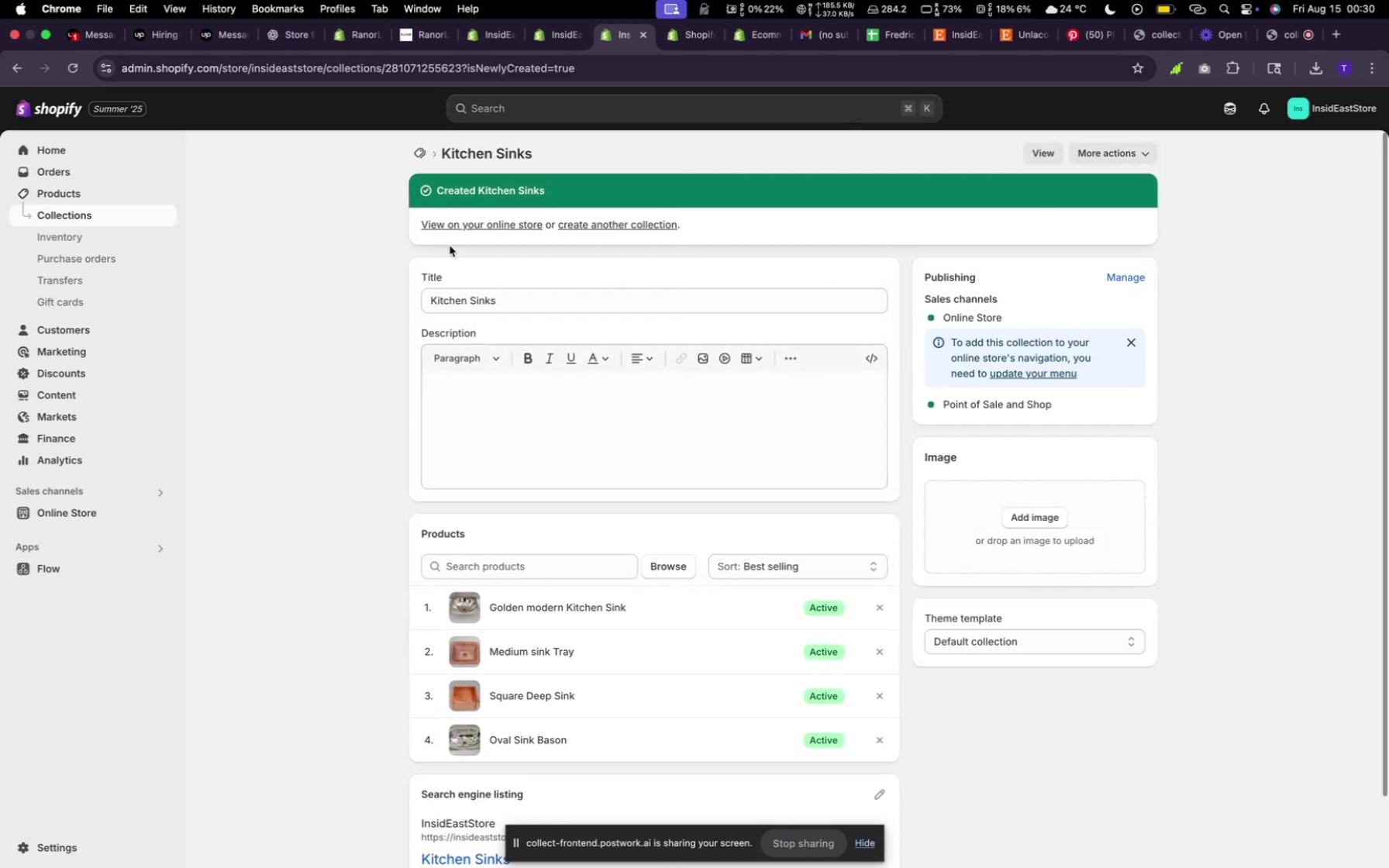 
left_click([415, 146])
 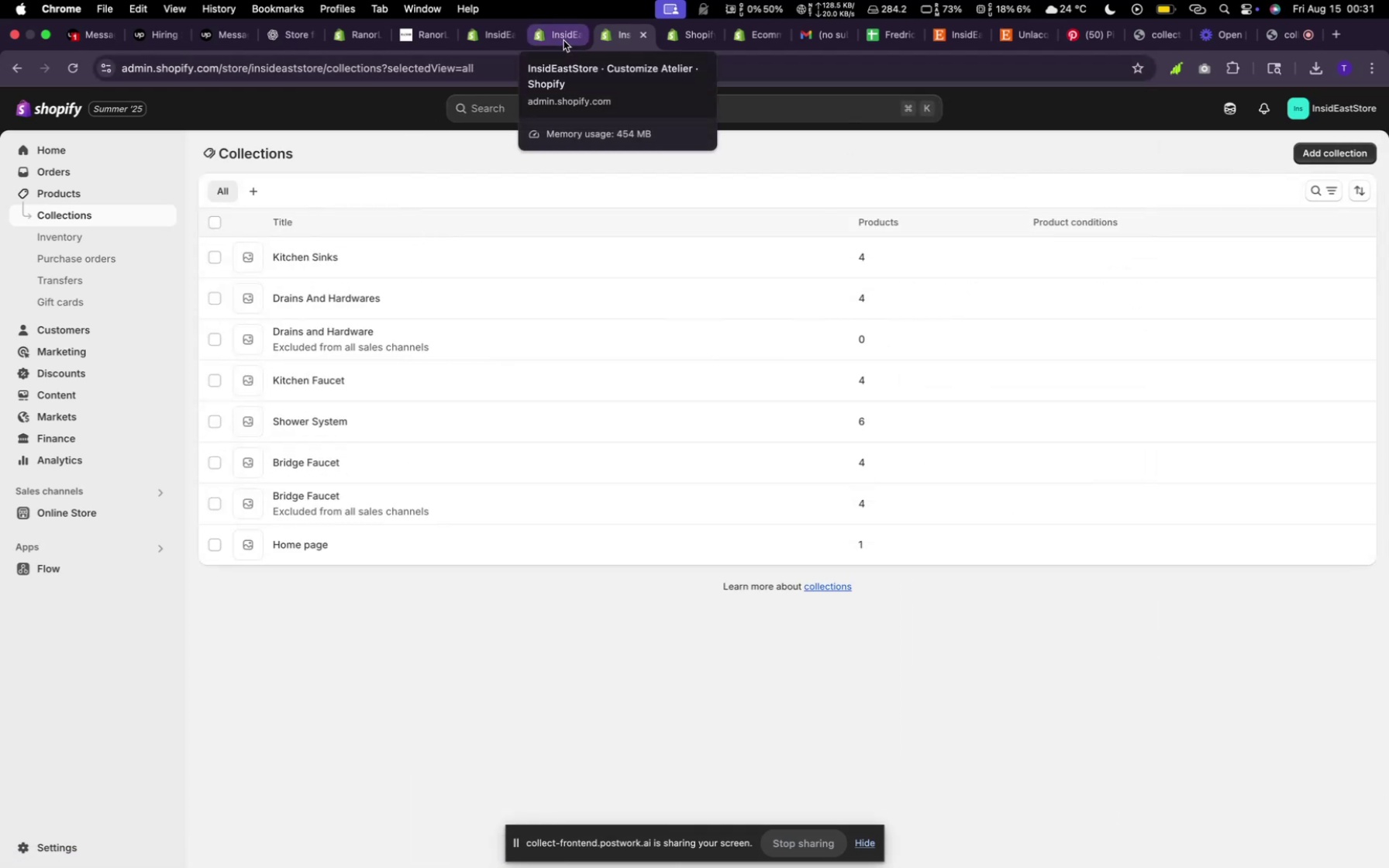 
left_click([564, 40])
 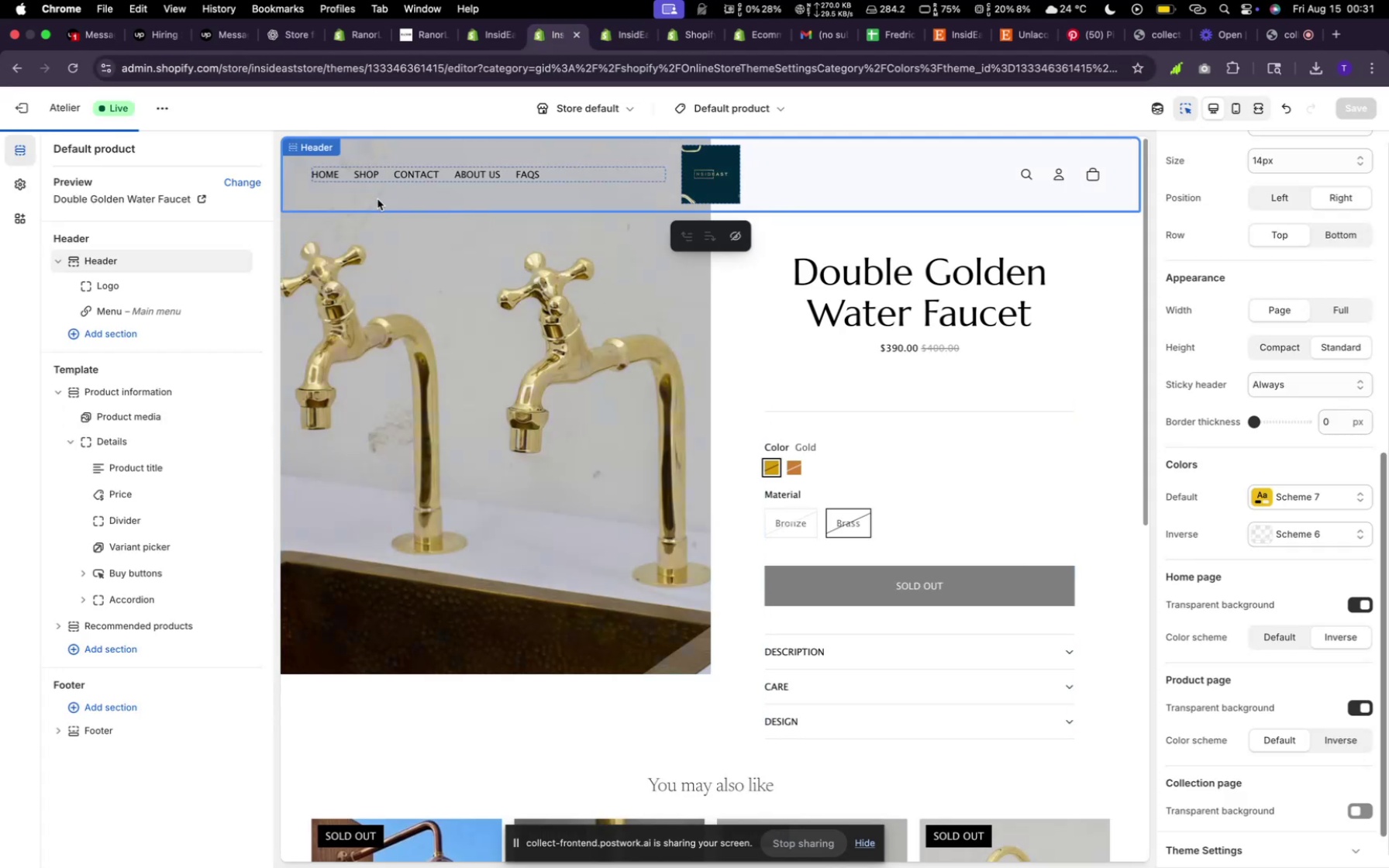 
left_click([328, 174])
 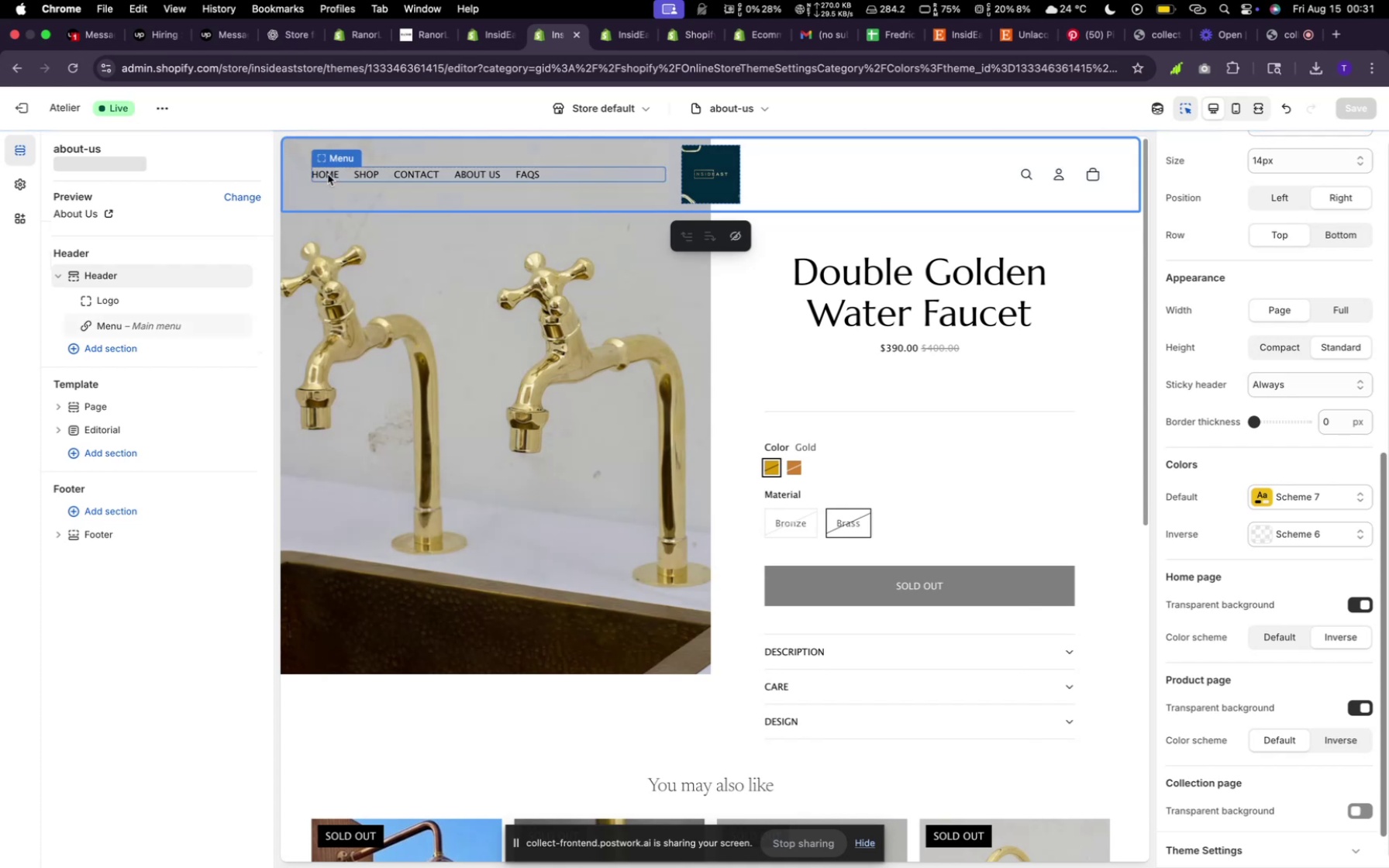 
left_click([328, 174])
 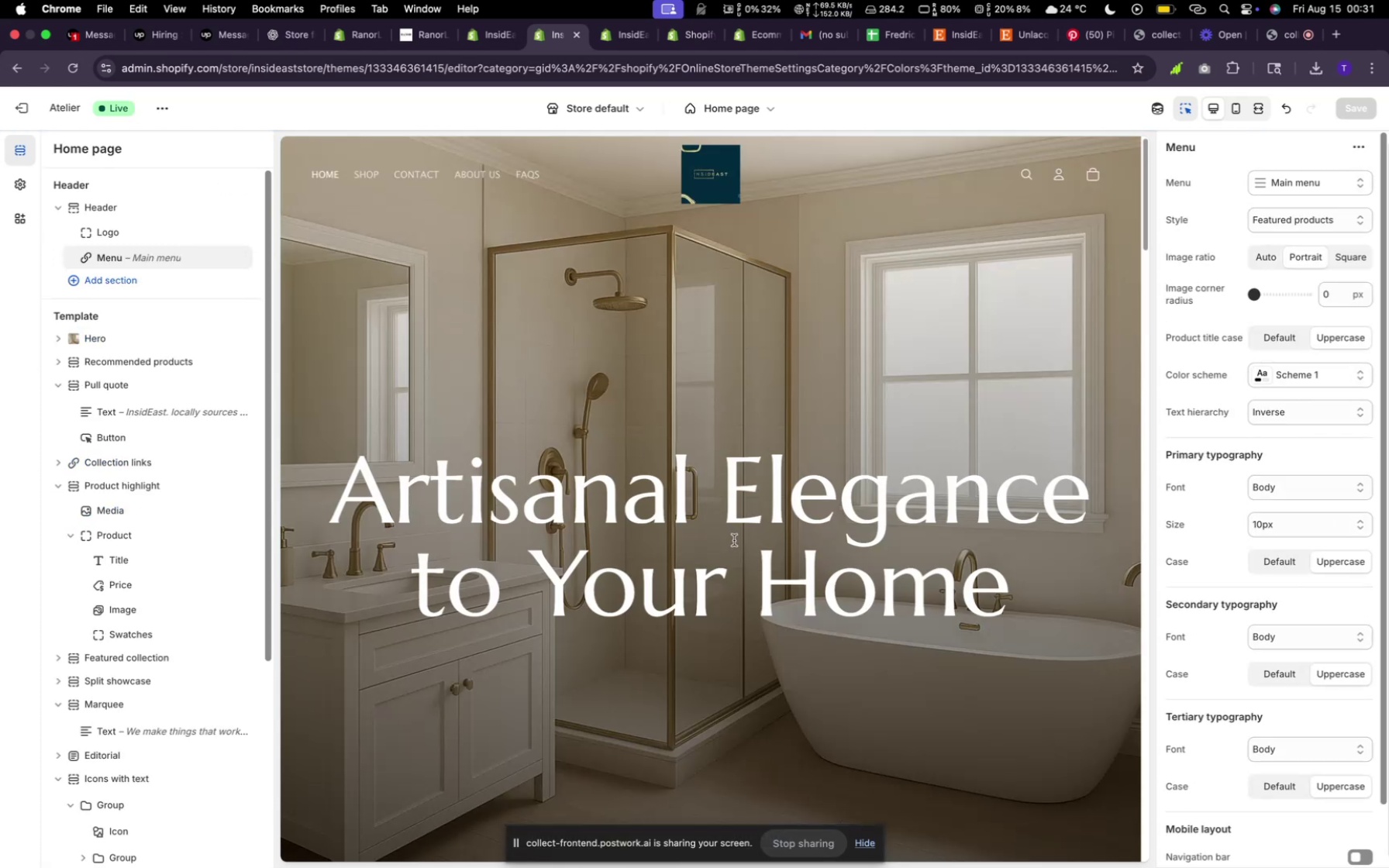 
scroll: coordinate [740, 540], scroll_direction: down, amount: 14.0
 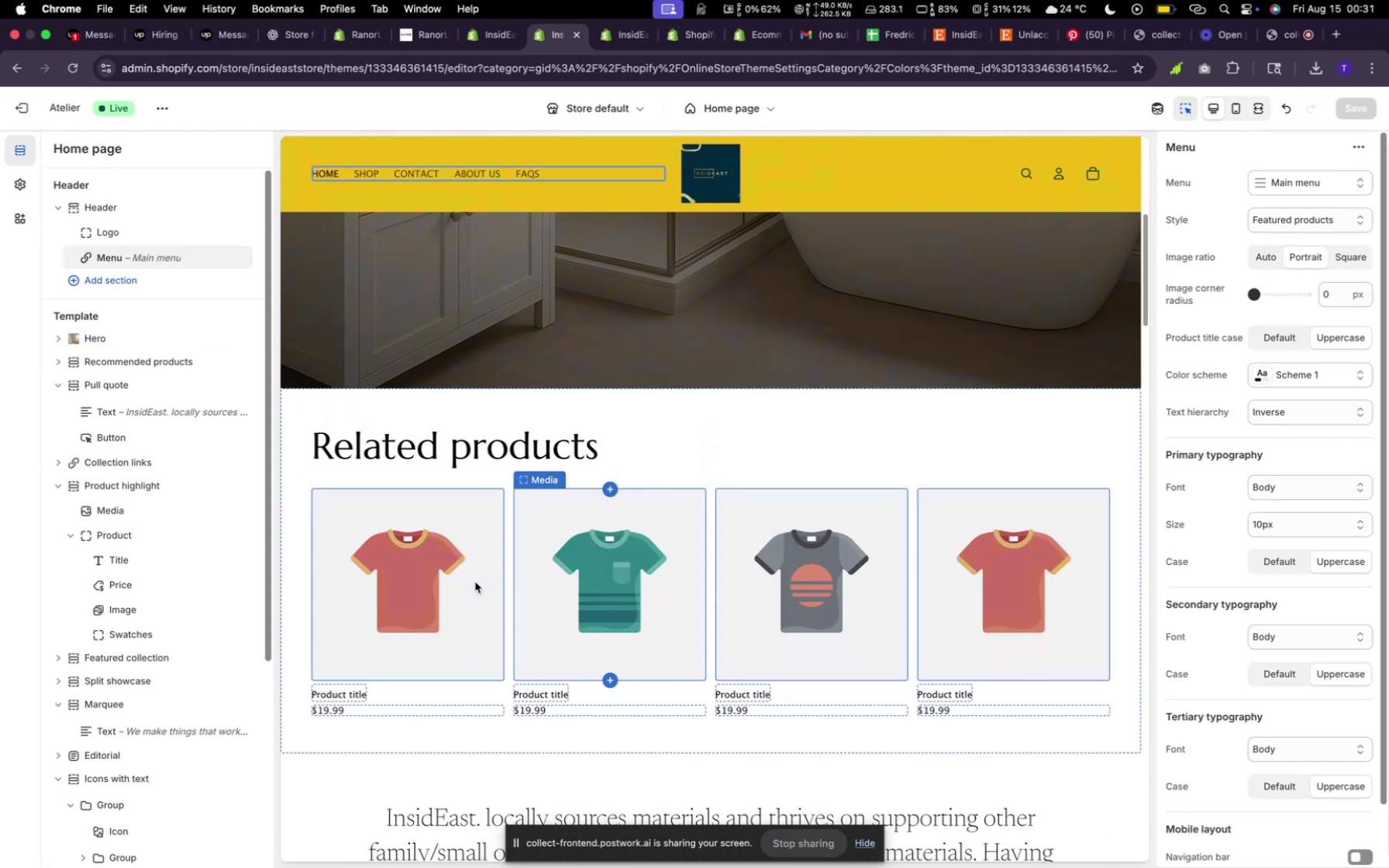 
left_click([429, 584])
 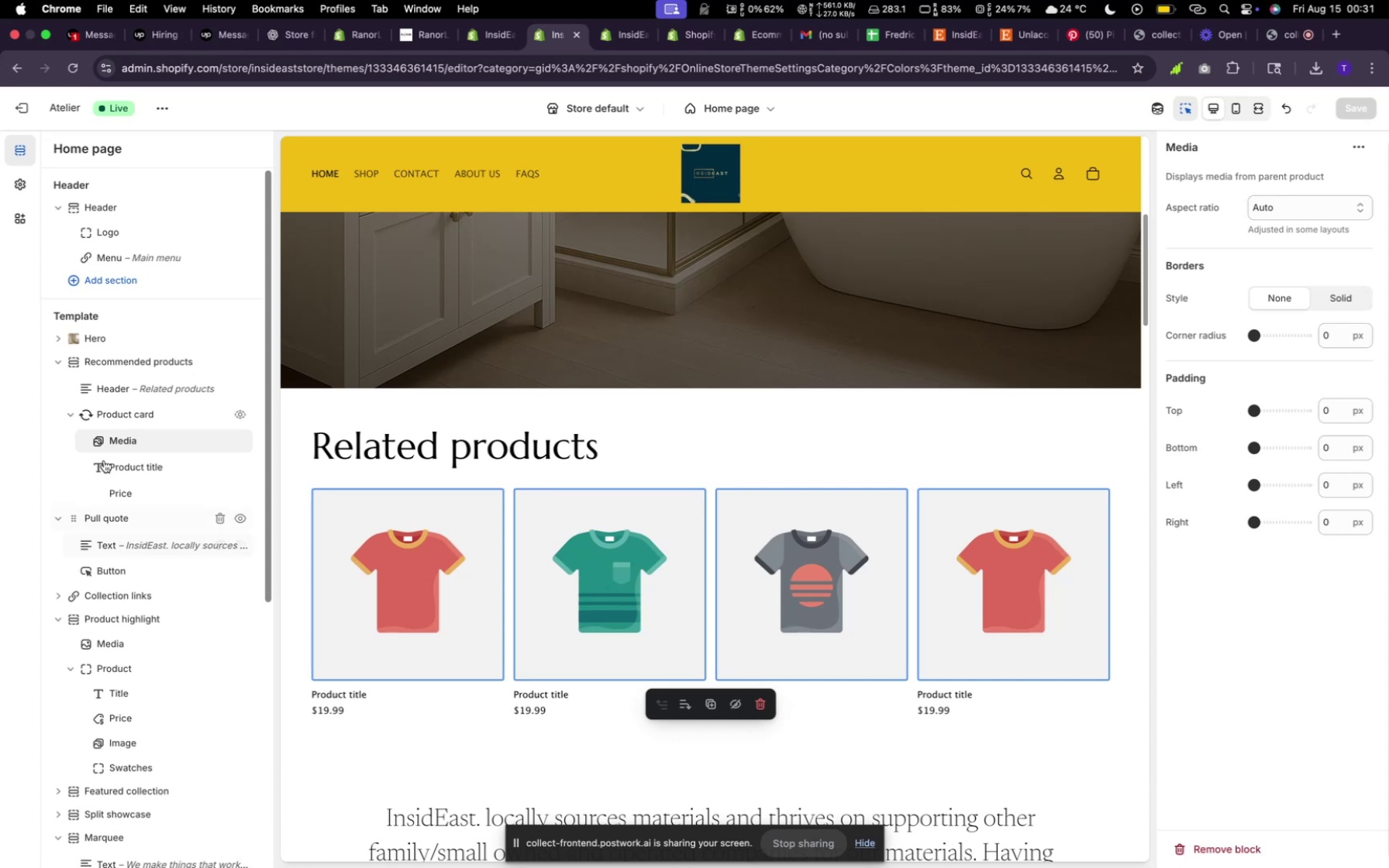 
left_click([113, 410])
 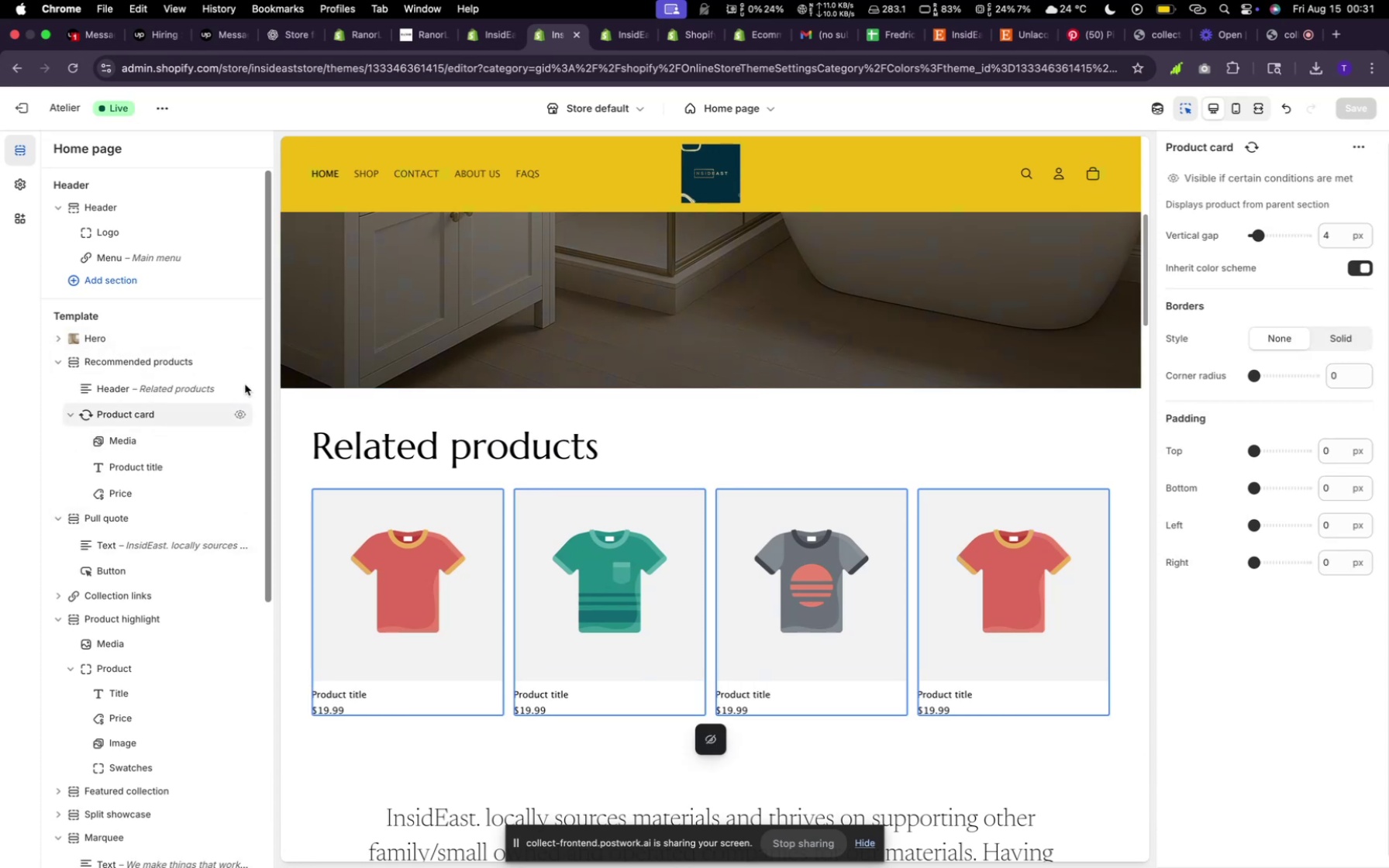 
left_click([151, 356])
 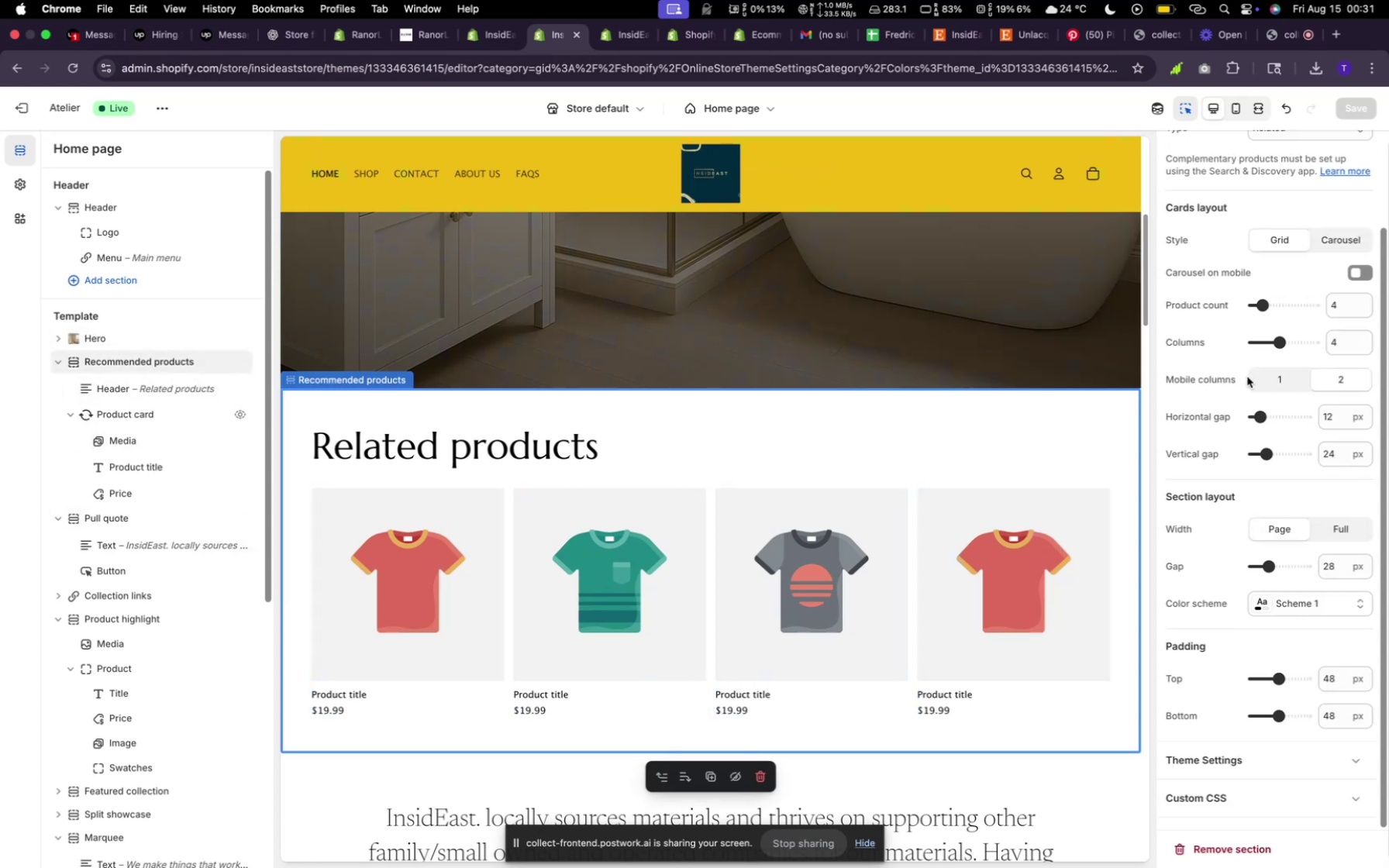 
scroll: coordinate [1257, 647], scroll_direction: down, amount: 8.0
 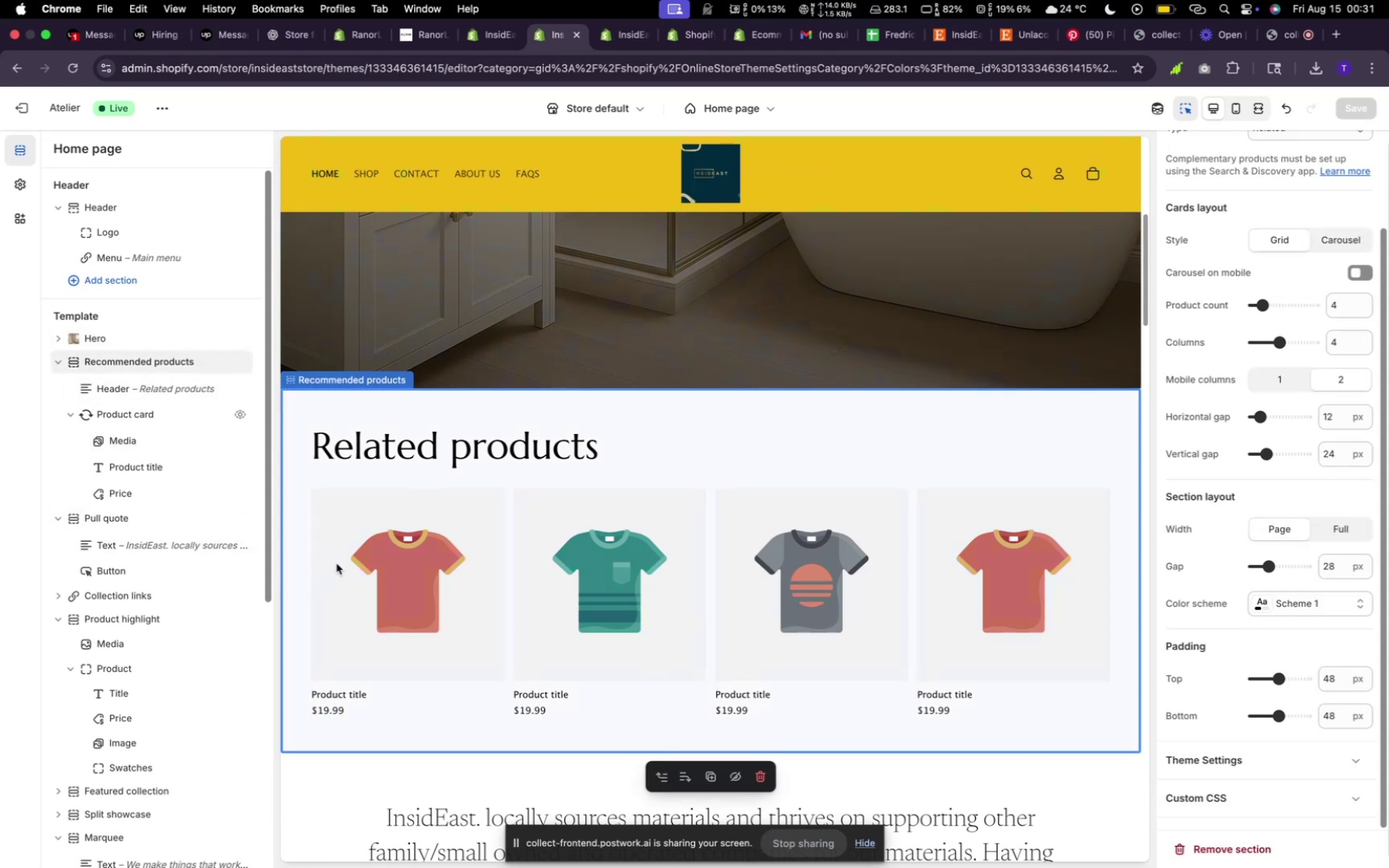 
left_click([407, 628])
 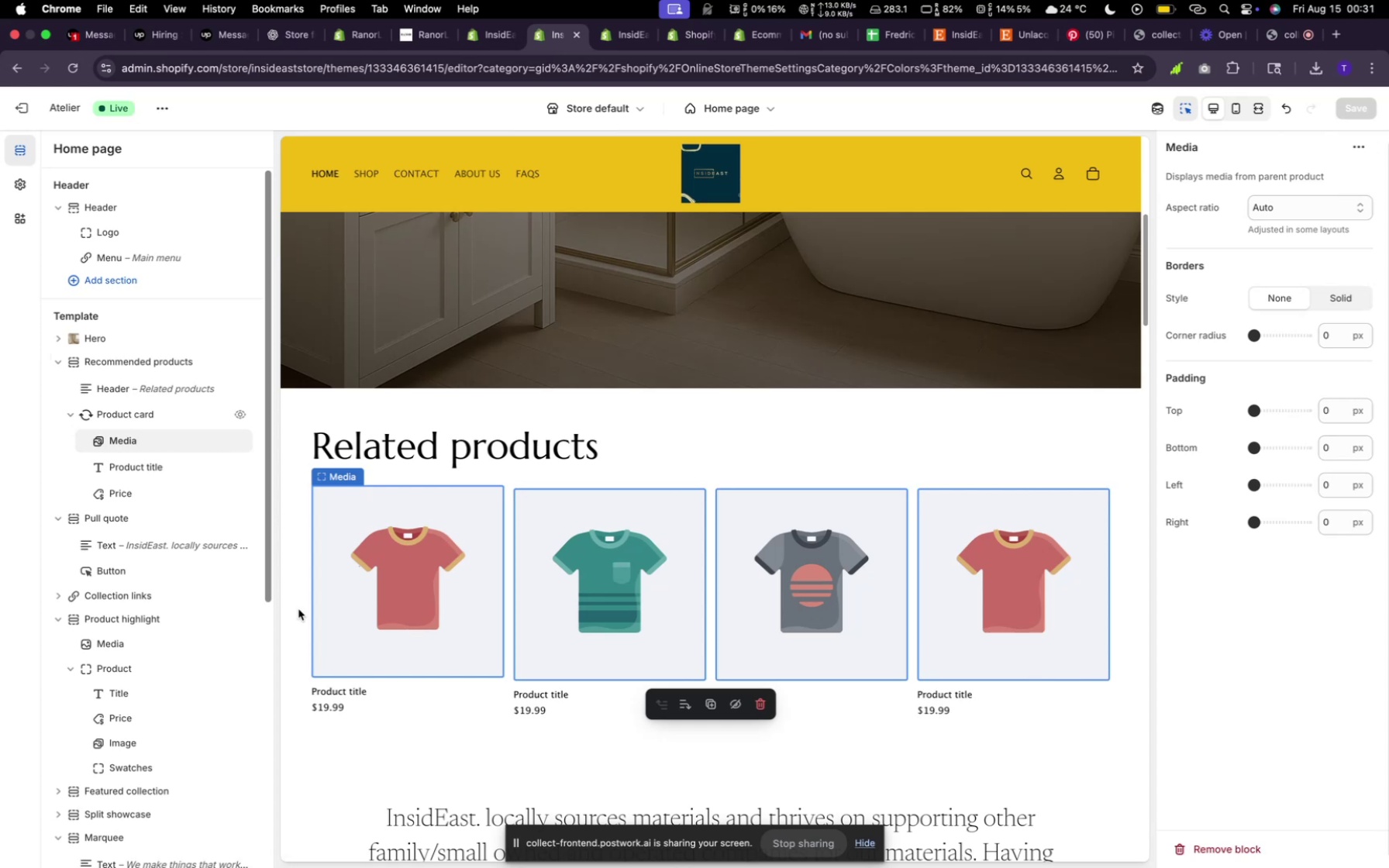 
left_click([111, 418])
 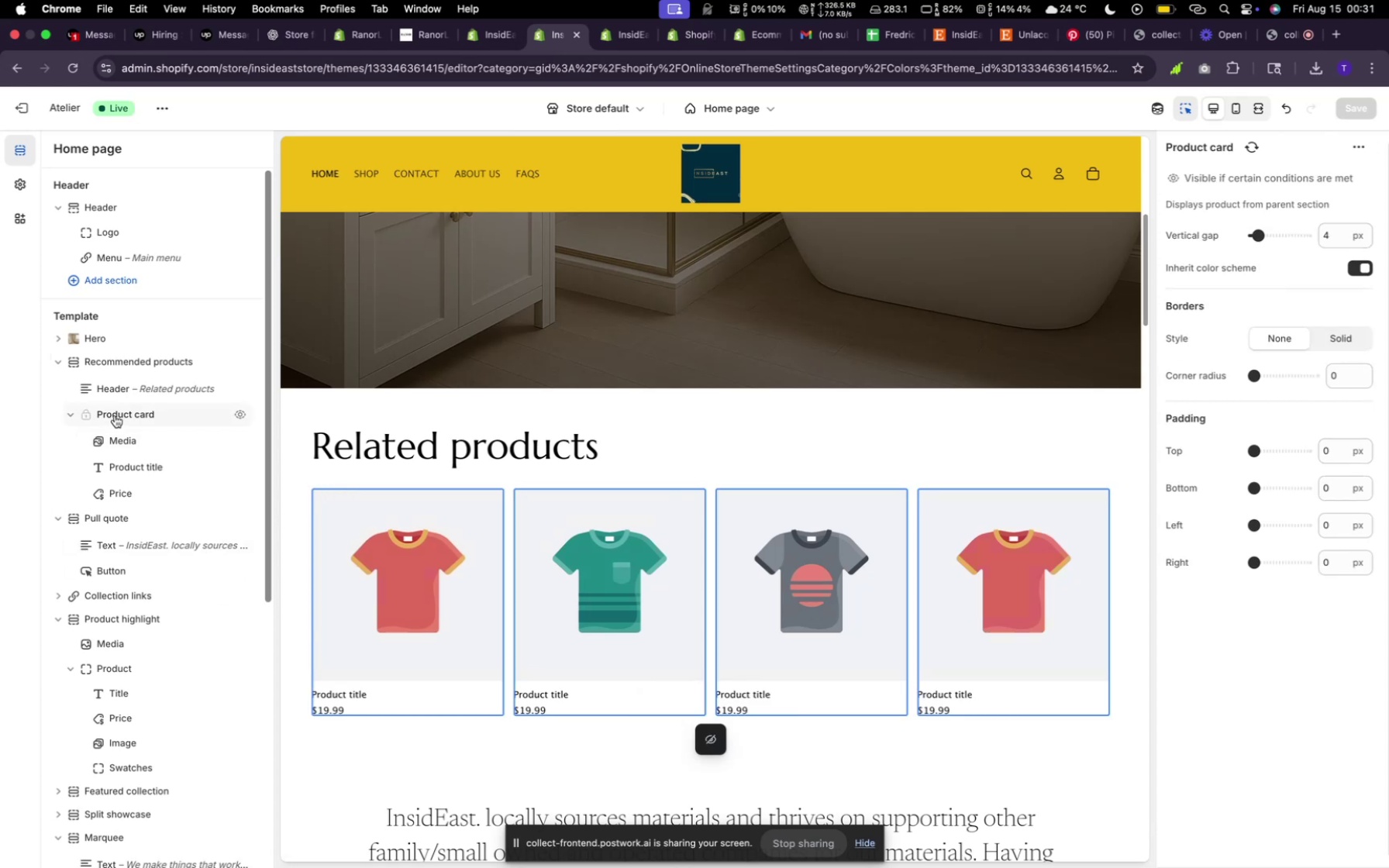 
left_click([69, 414])
 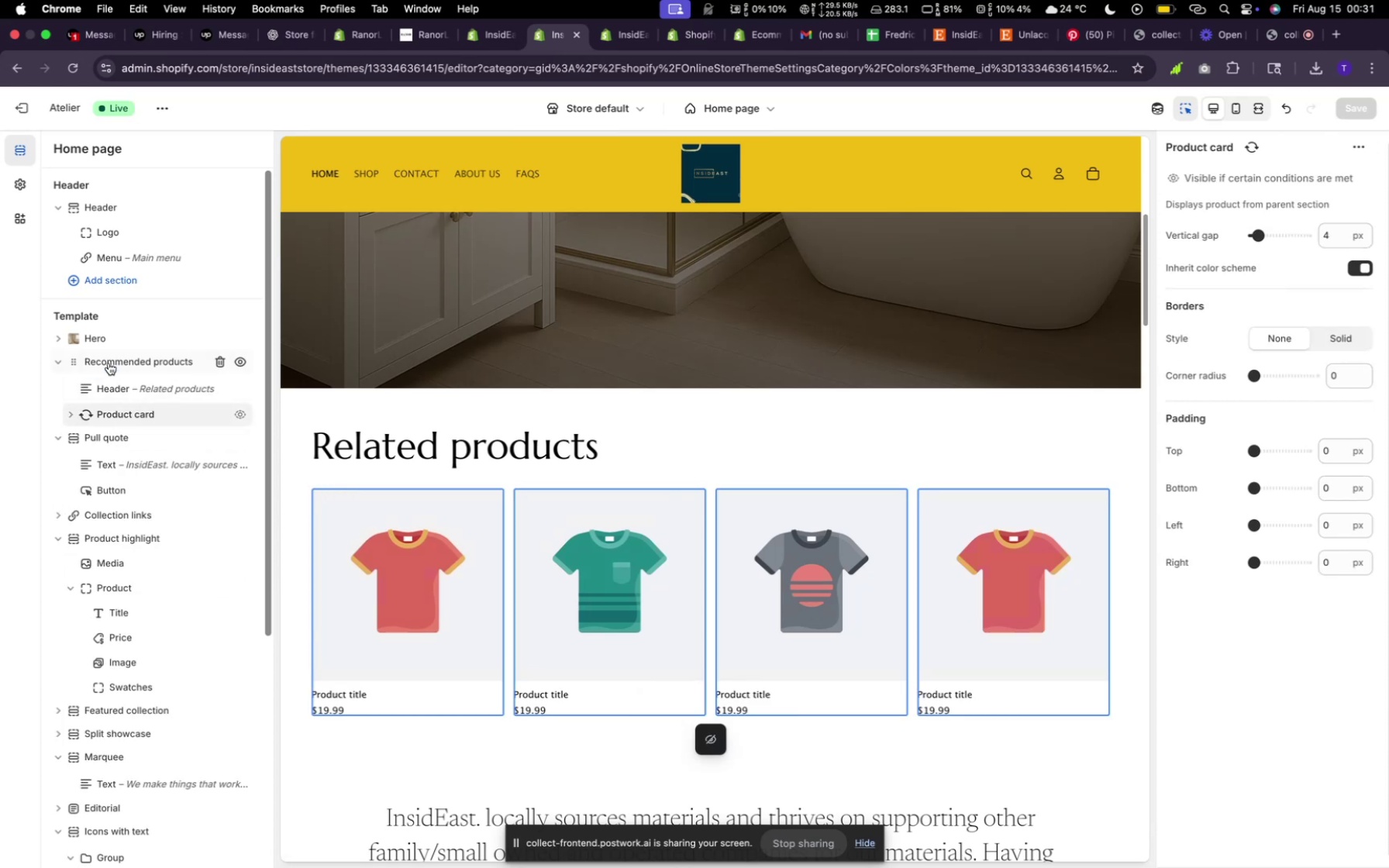 
left_click([108, 356])
 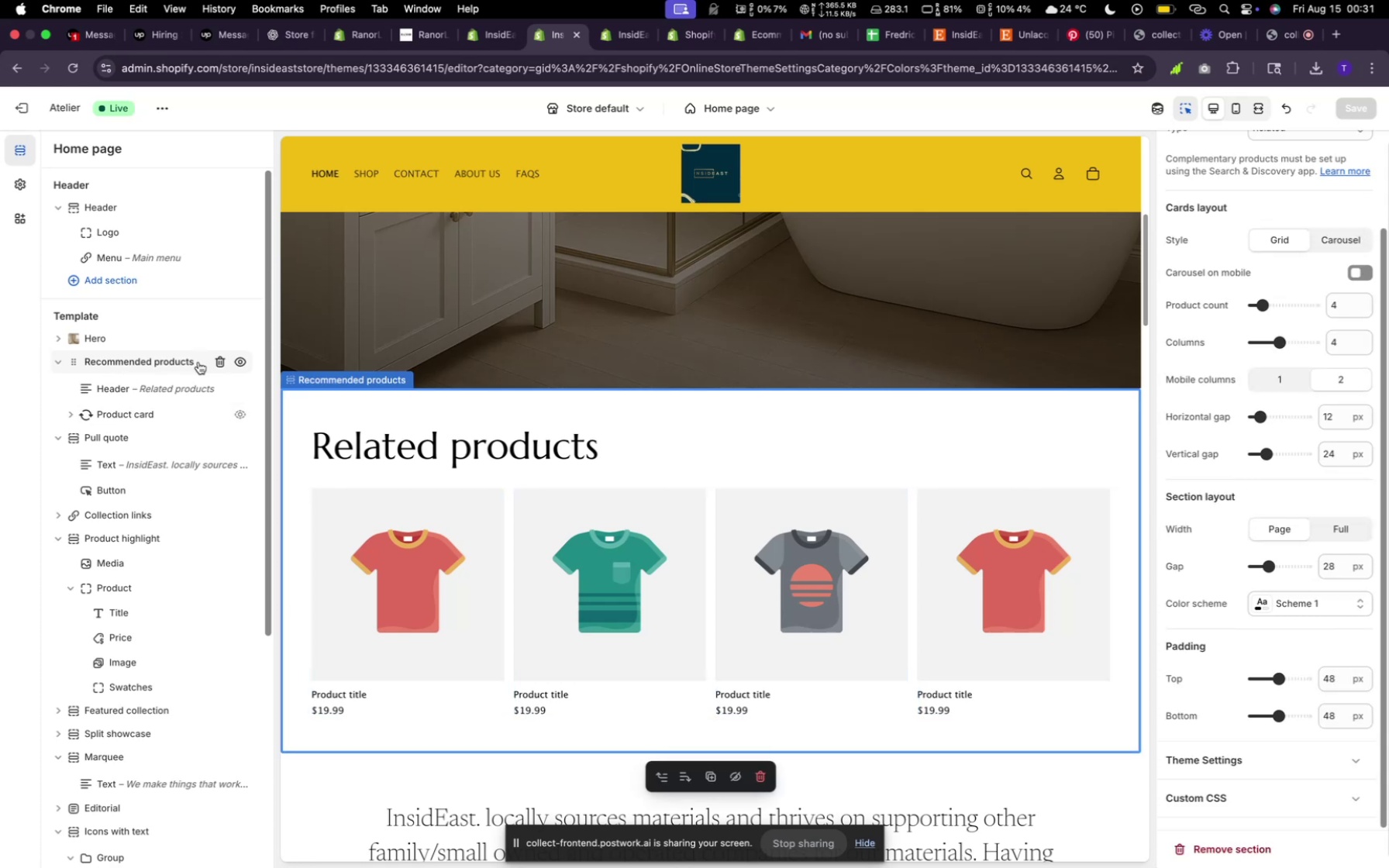 
scroll: coordinate [1289, 342], scroll_direction: up, amount: 15.0
 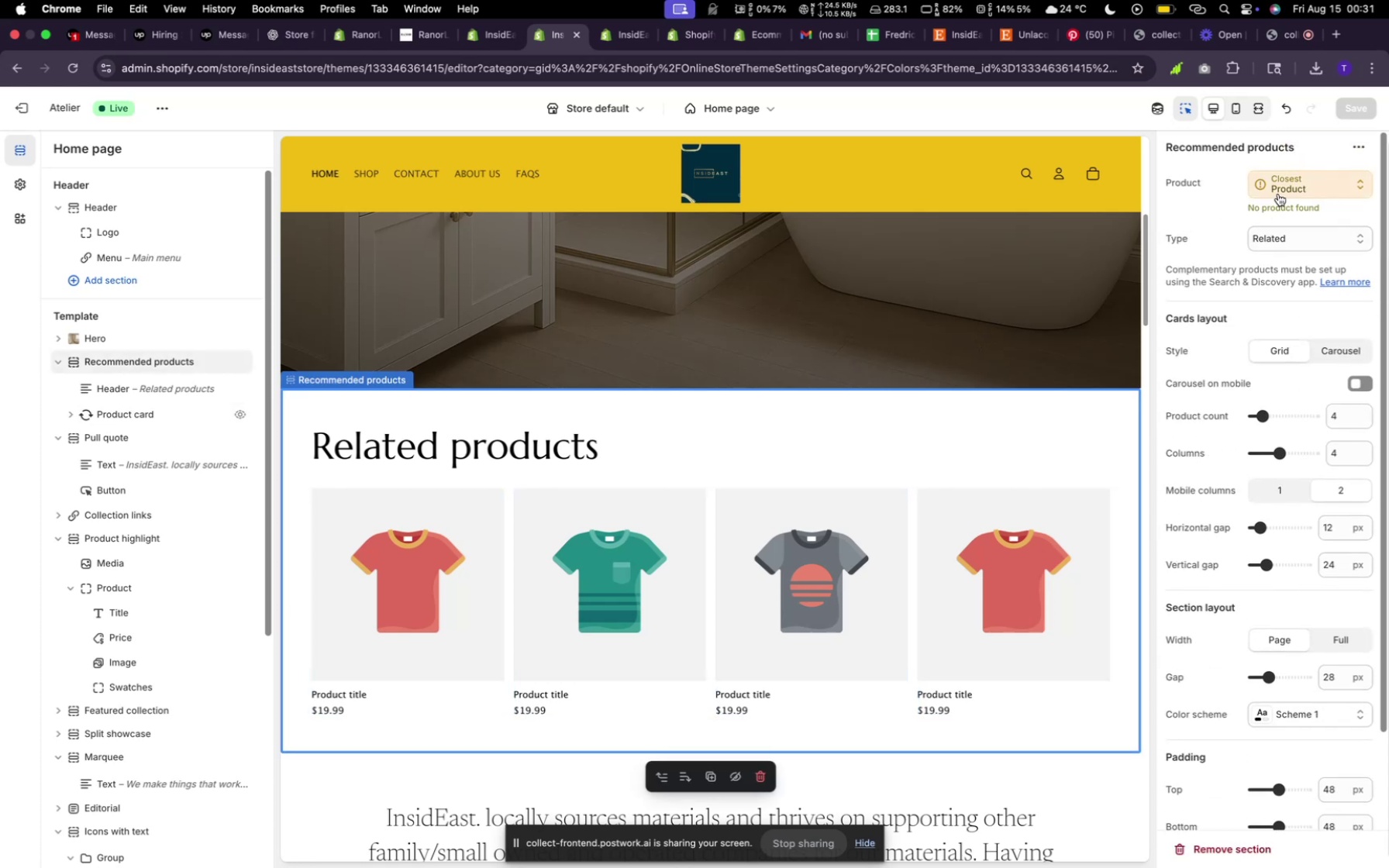 
left_click([1287, 188])
 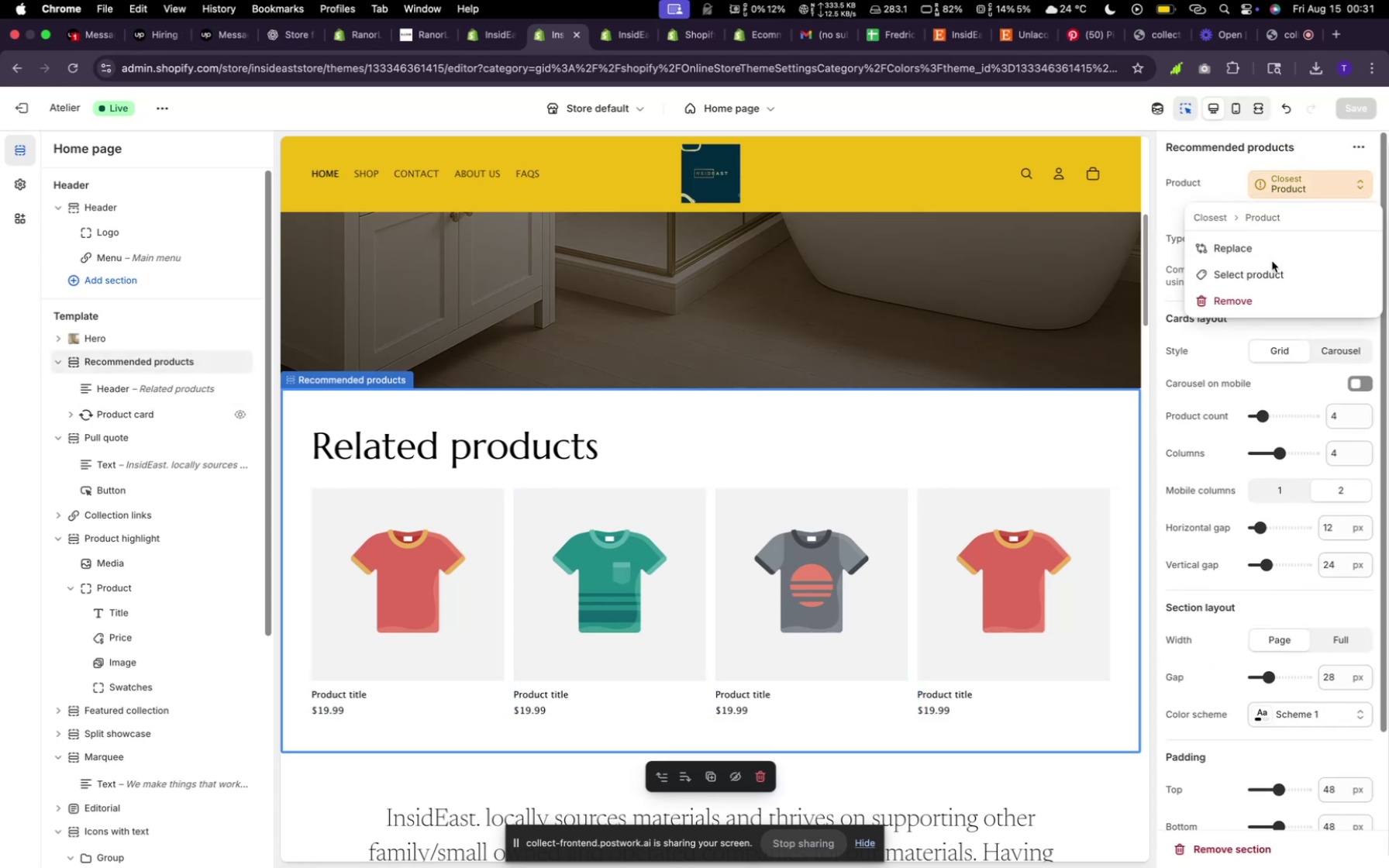 
left_click([1272, 269])
 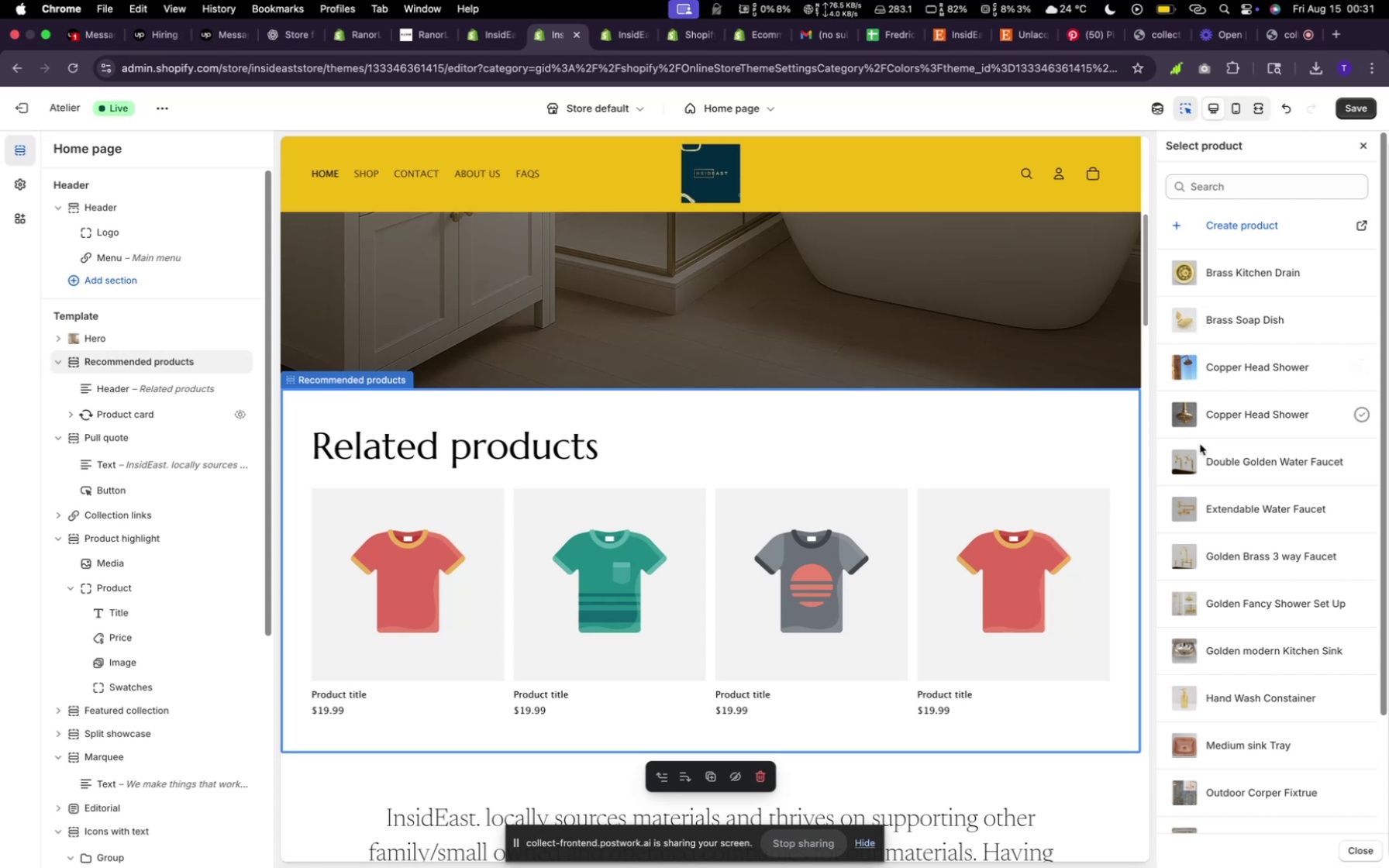 
left_click([1193, 549])
 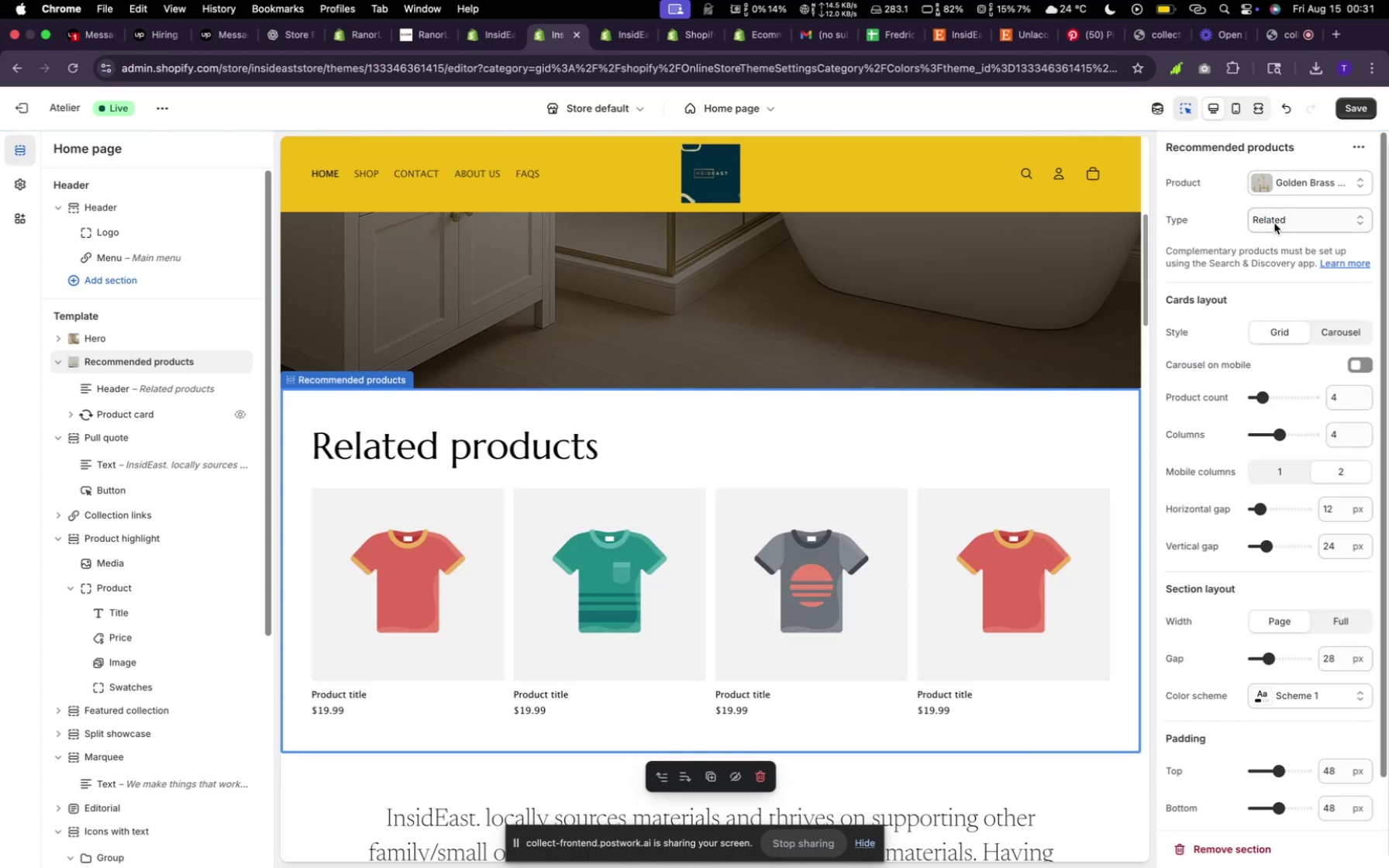 
wait(7.35)
 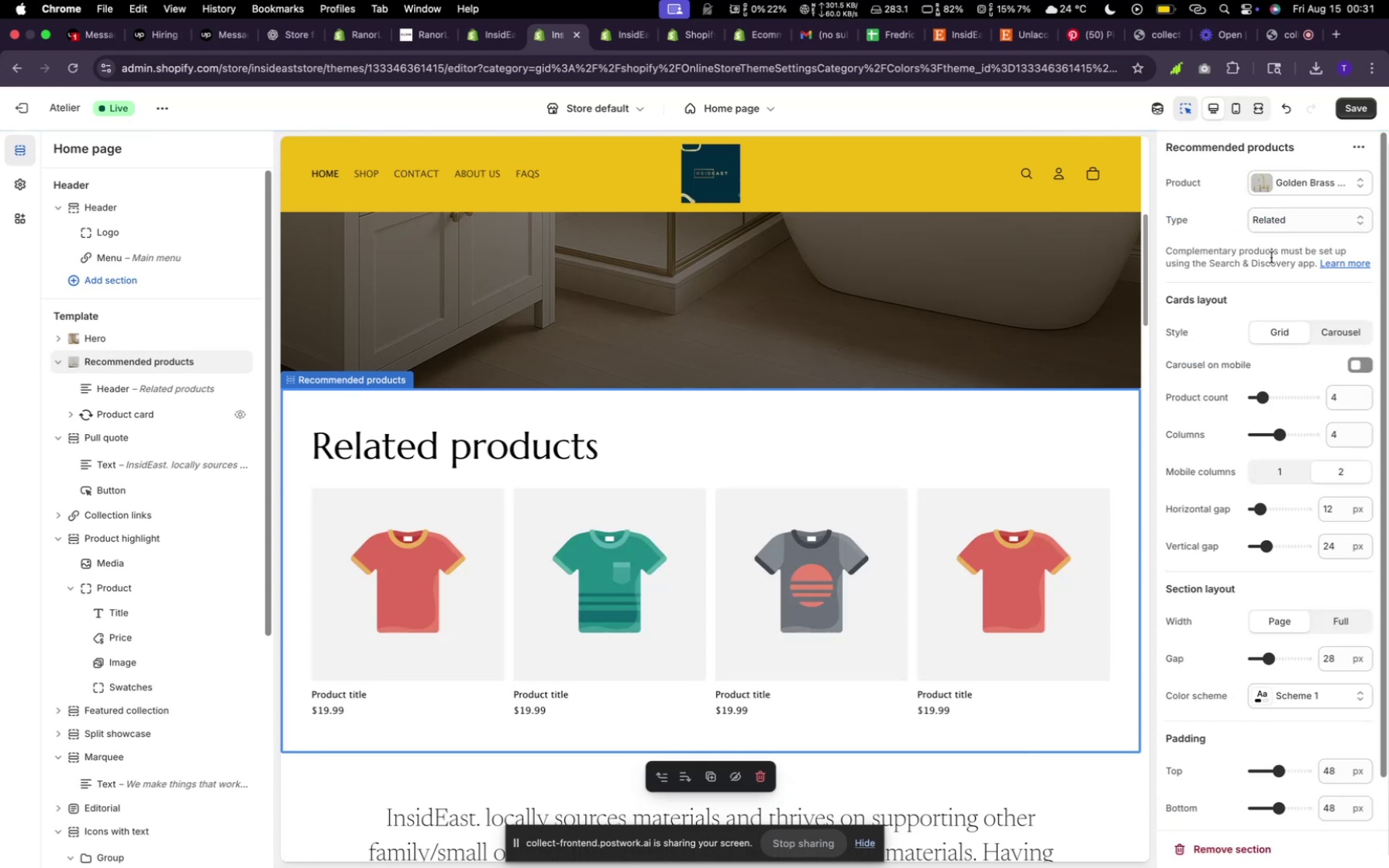 
scroll: coordinate [725, 598], scroll_direction: down, amount: 3.0
 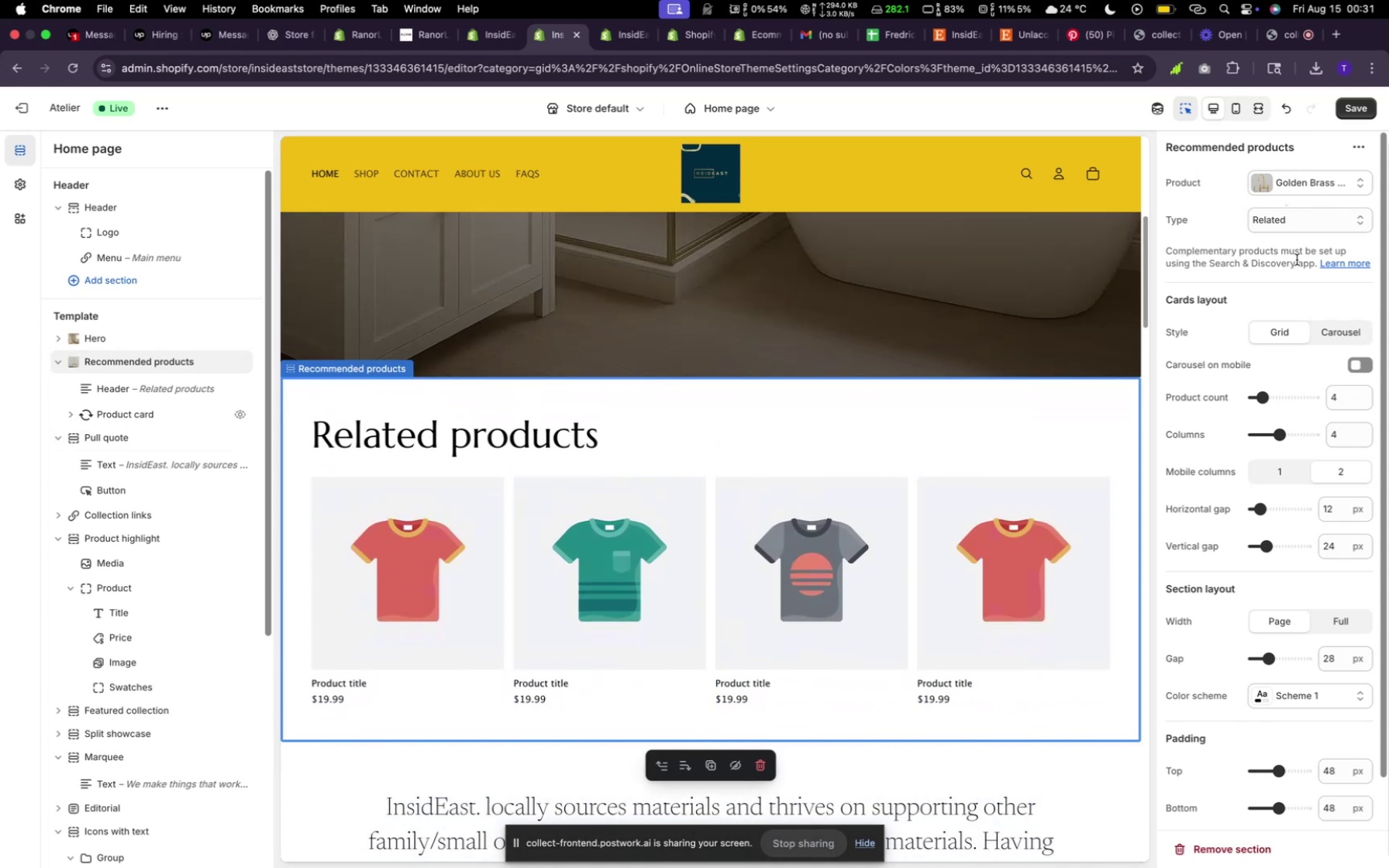 
left_click([1299, 216])
 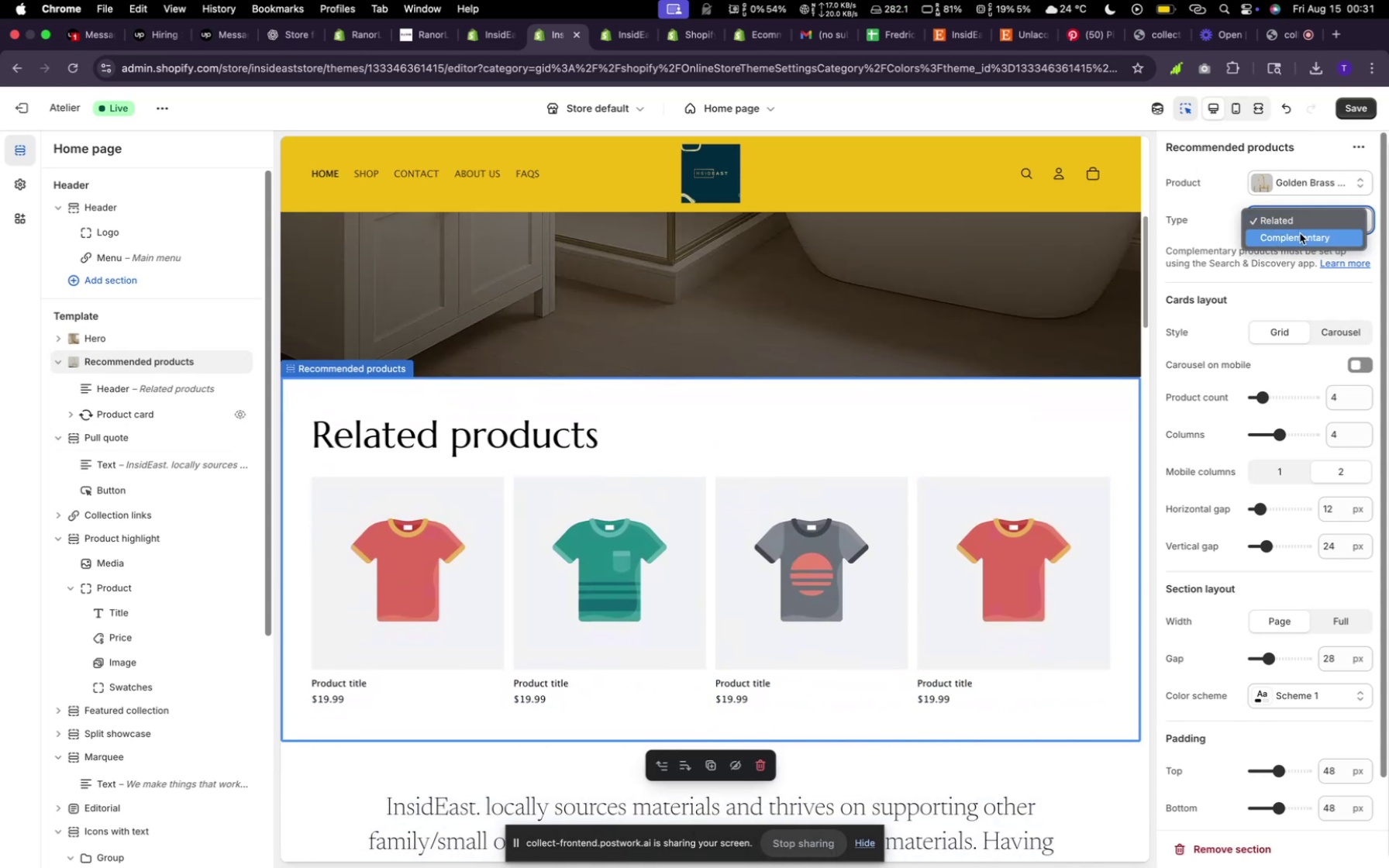 
left_click([1300, 233])
 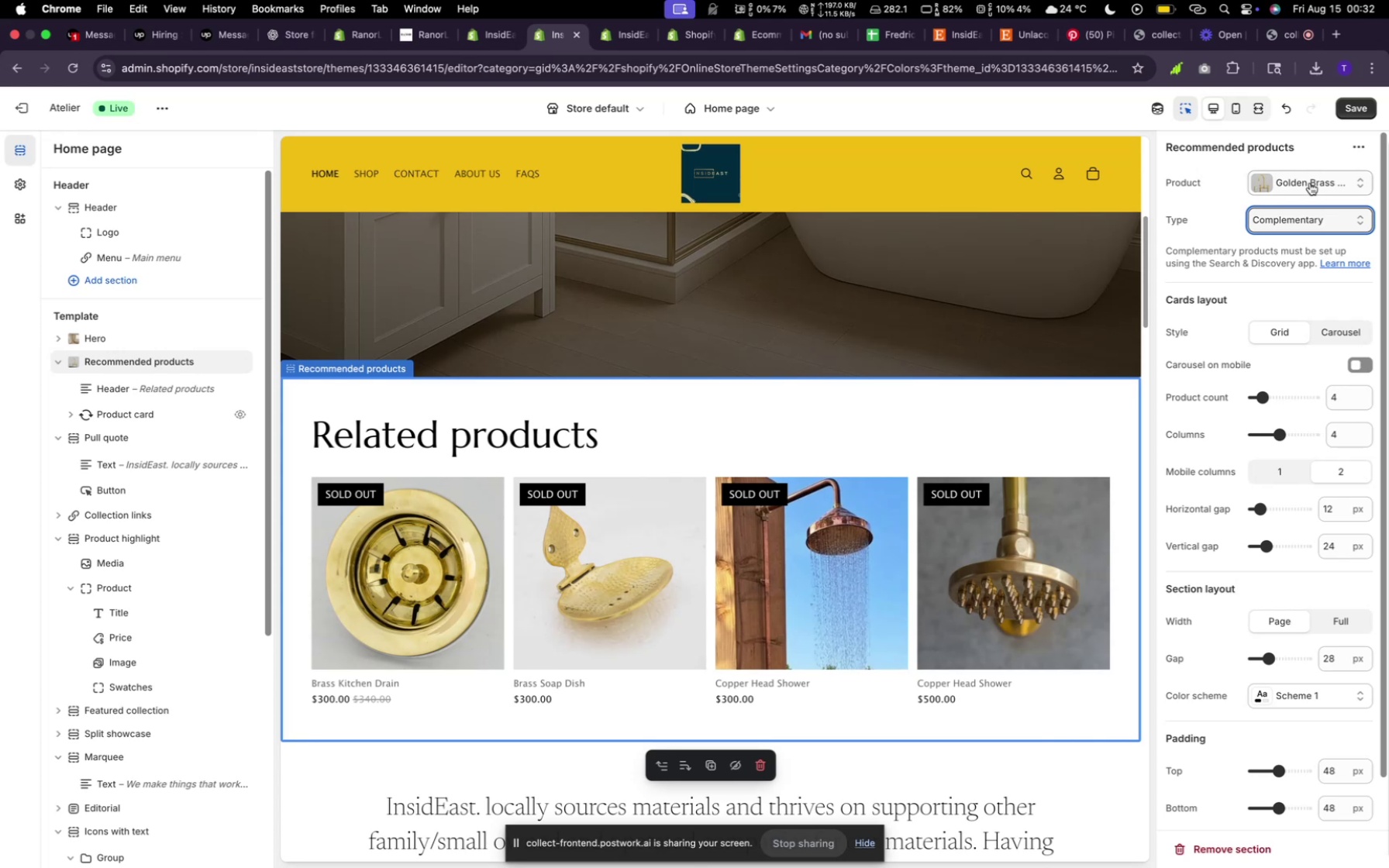 
wait(7.98)
 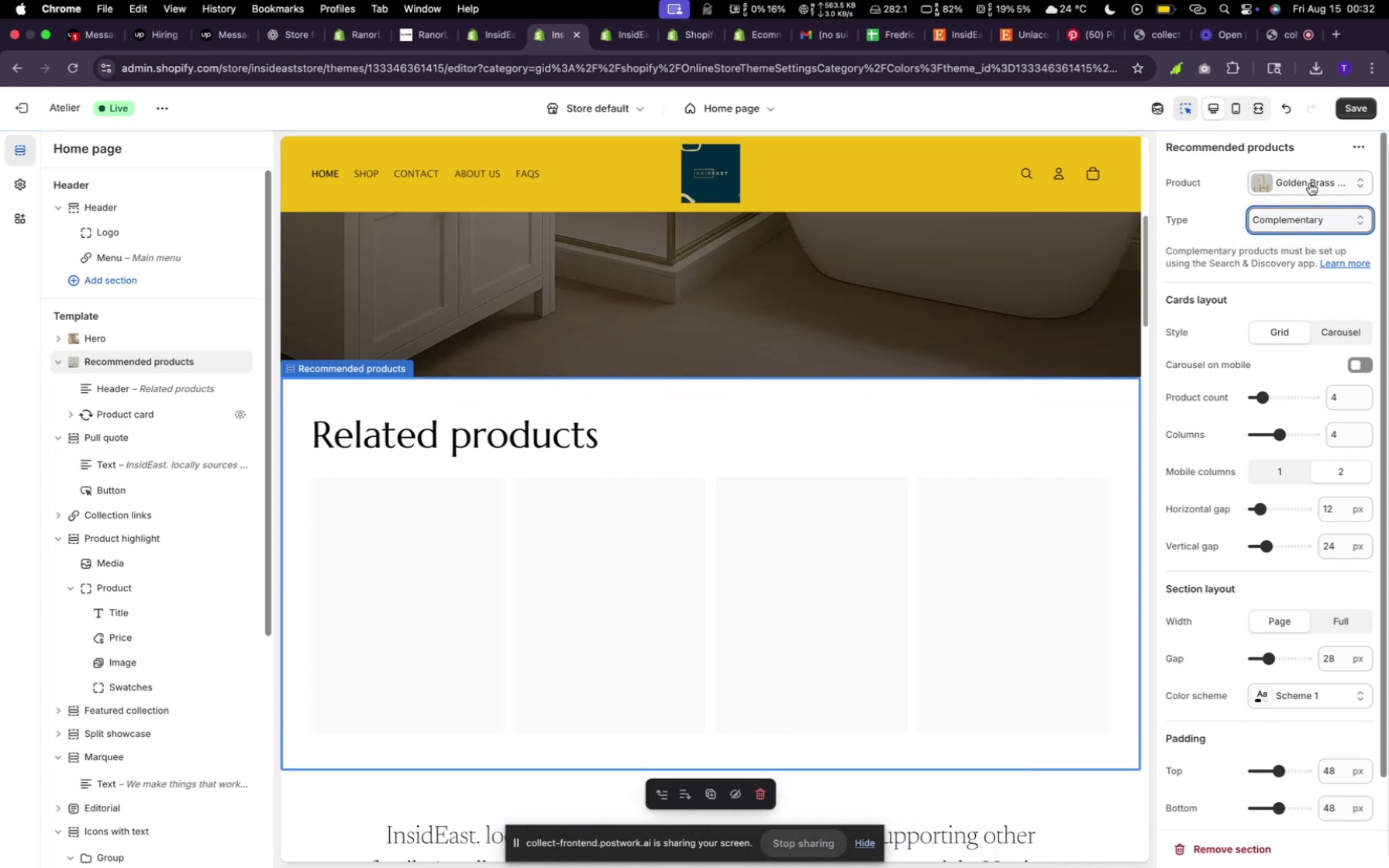 
left_click([1323, 215])
 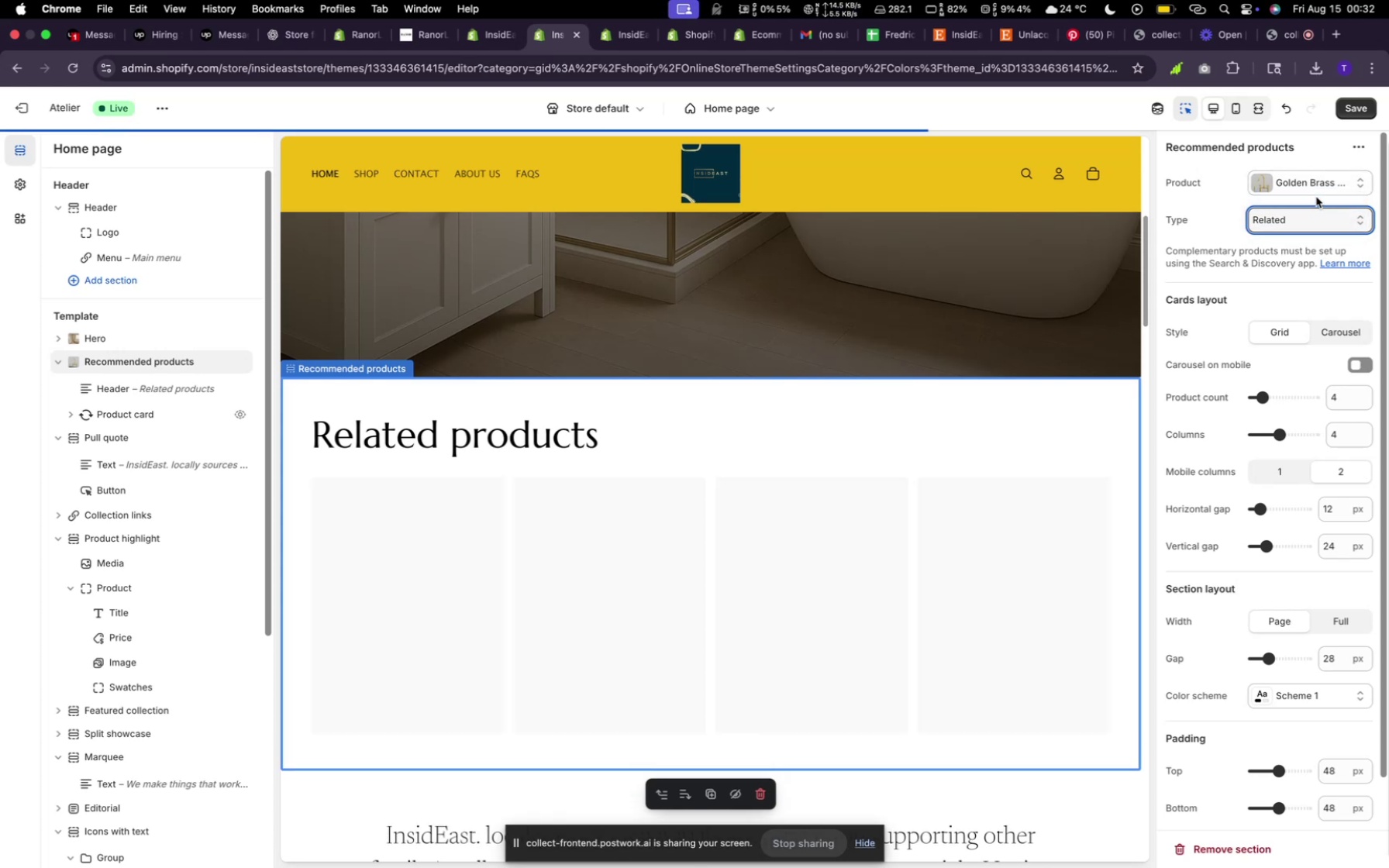 
left_click([1318, 188])
 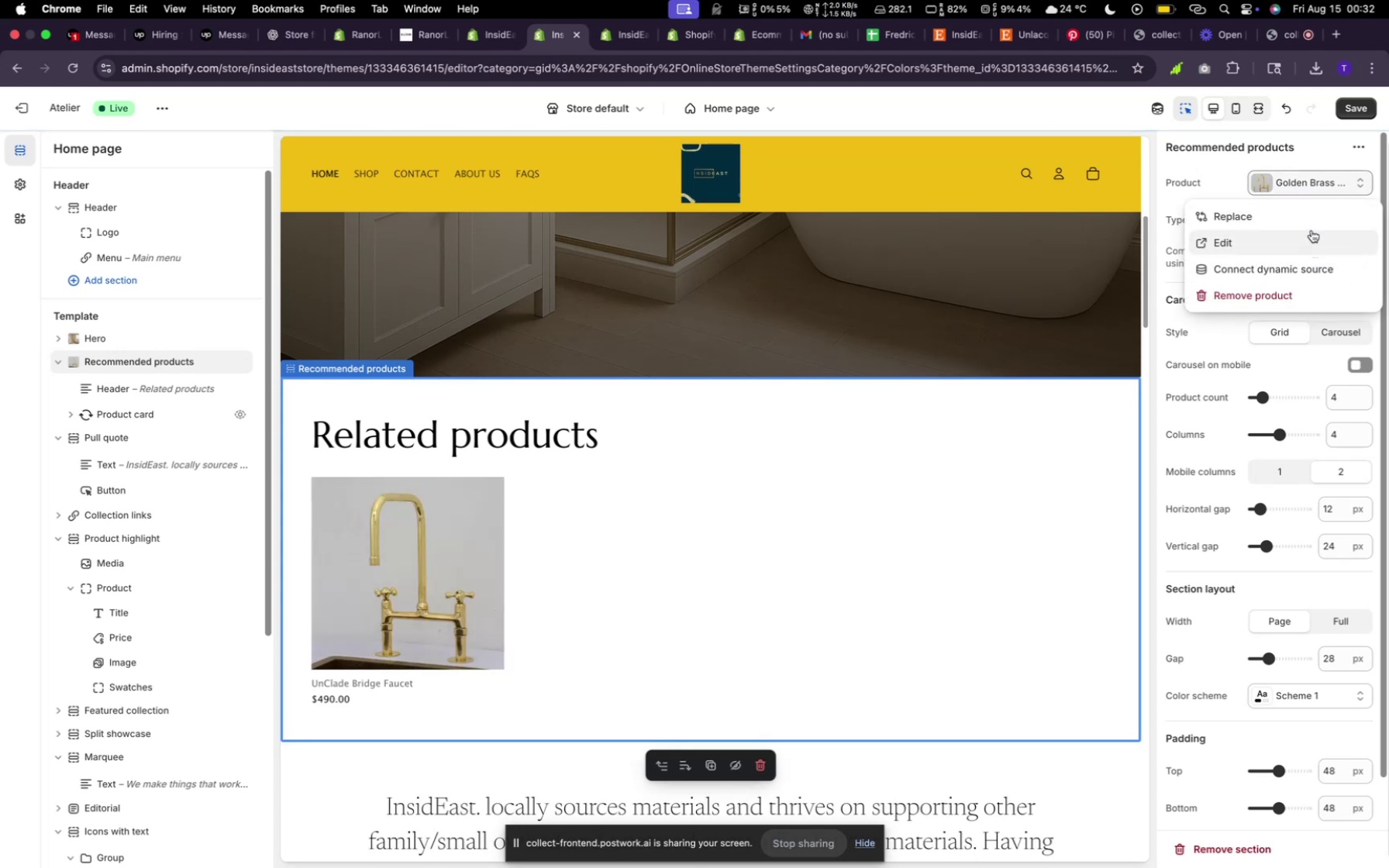 
left_click([1311, 222])
 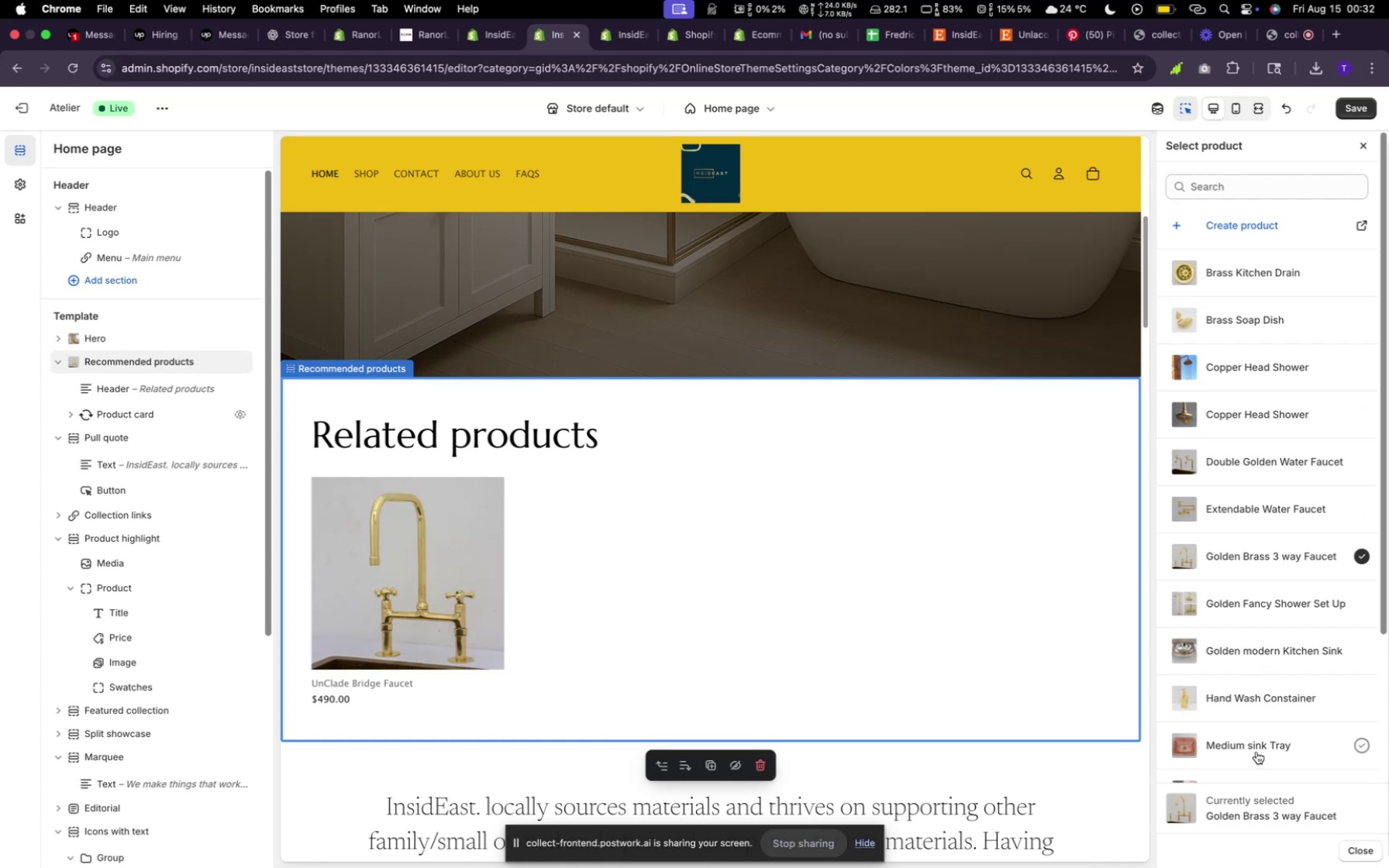 
wait(7.84)
 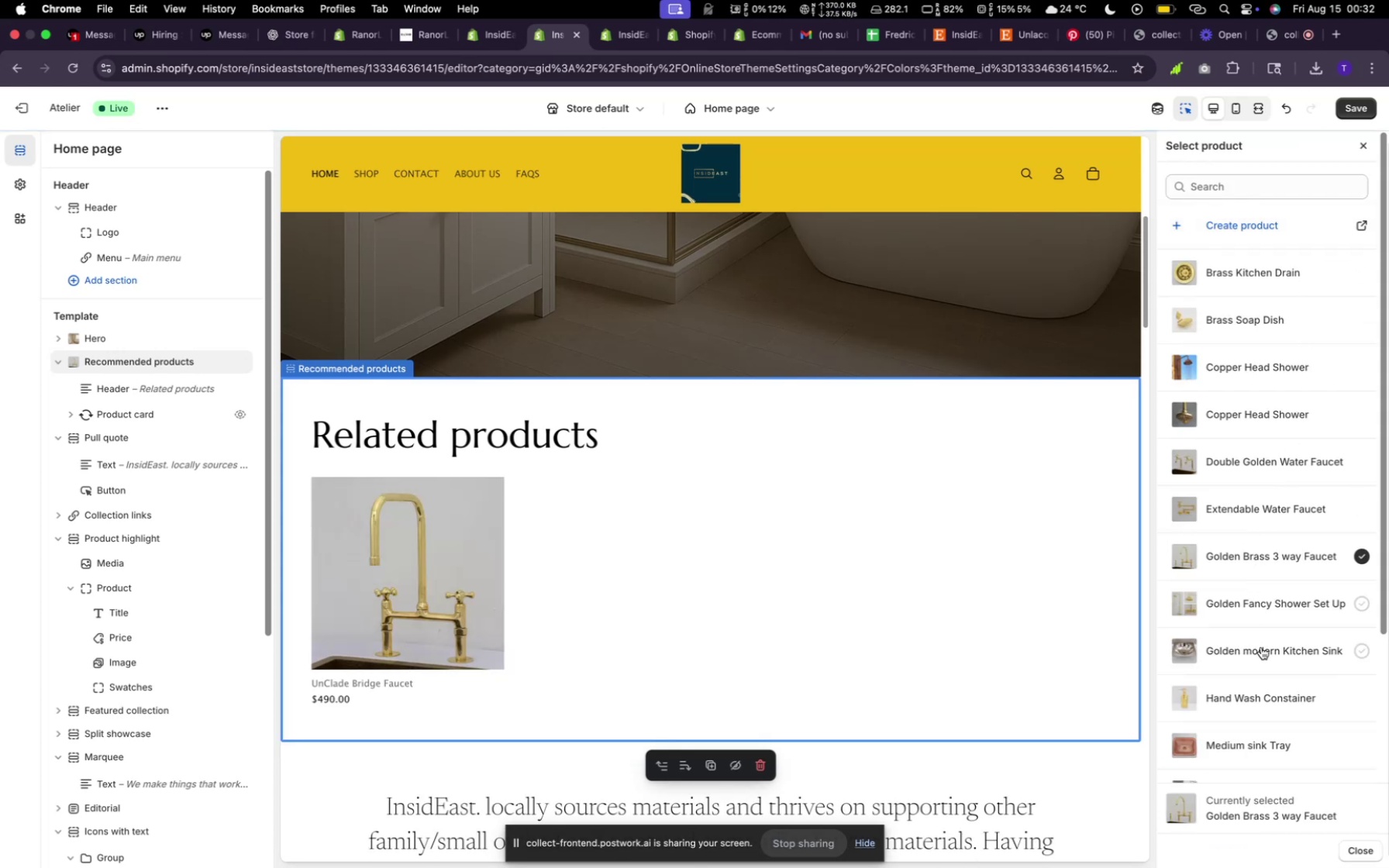 
left_click([1246, 512])
 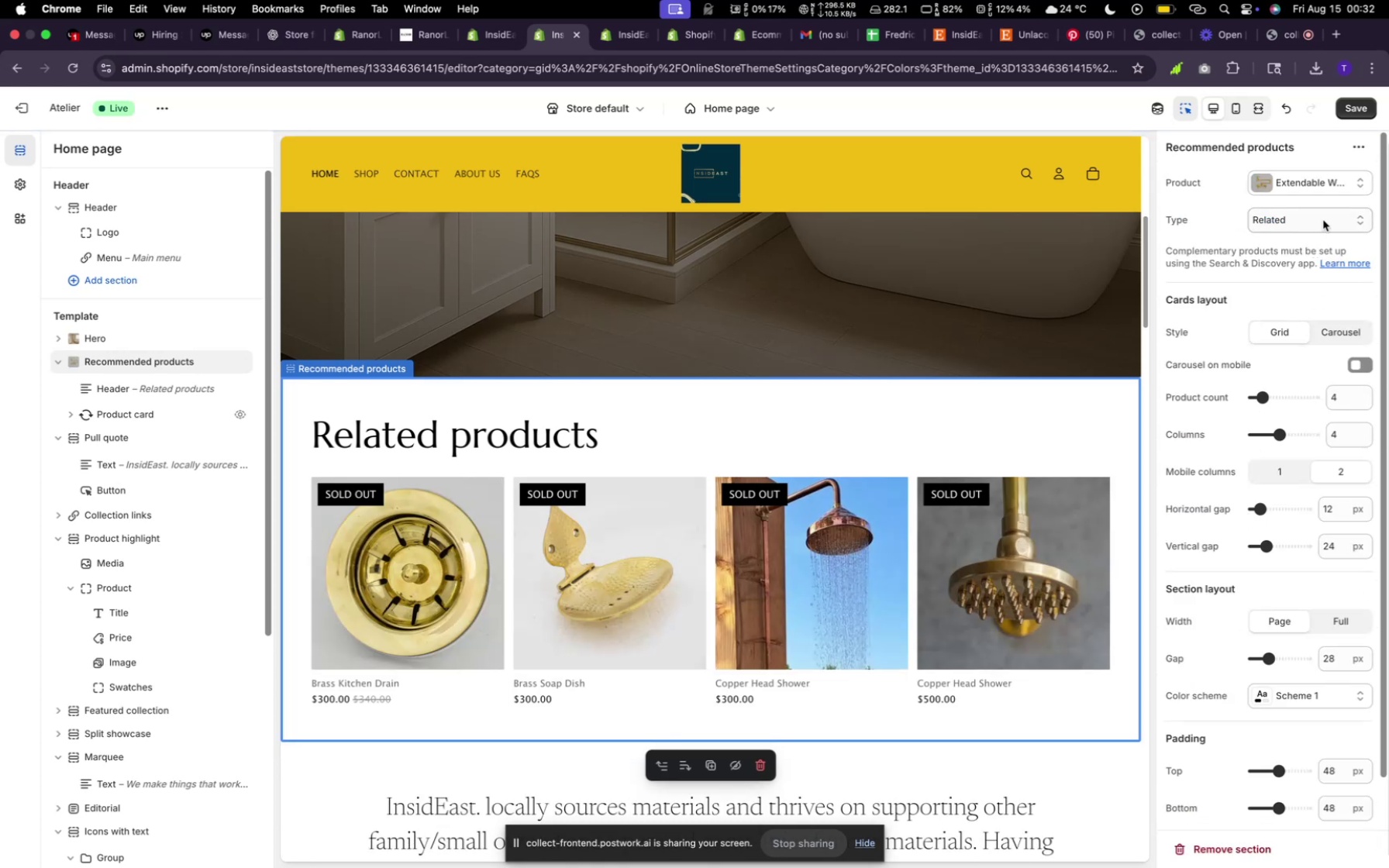 
left_click([1323, 220])
 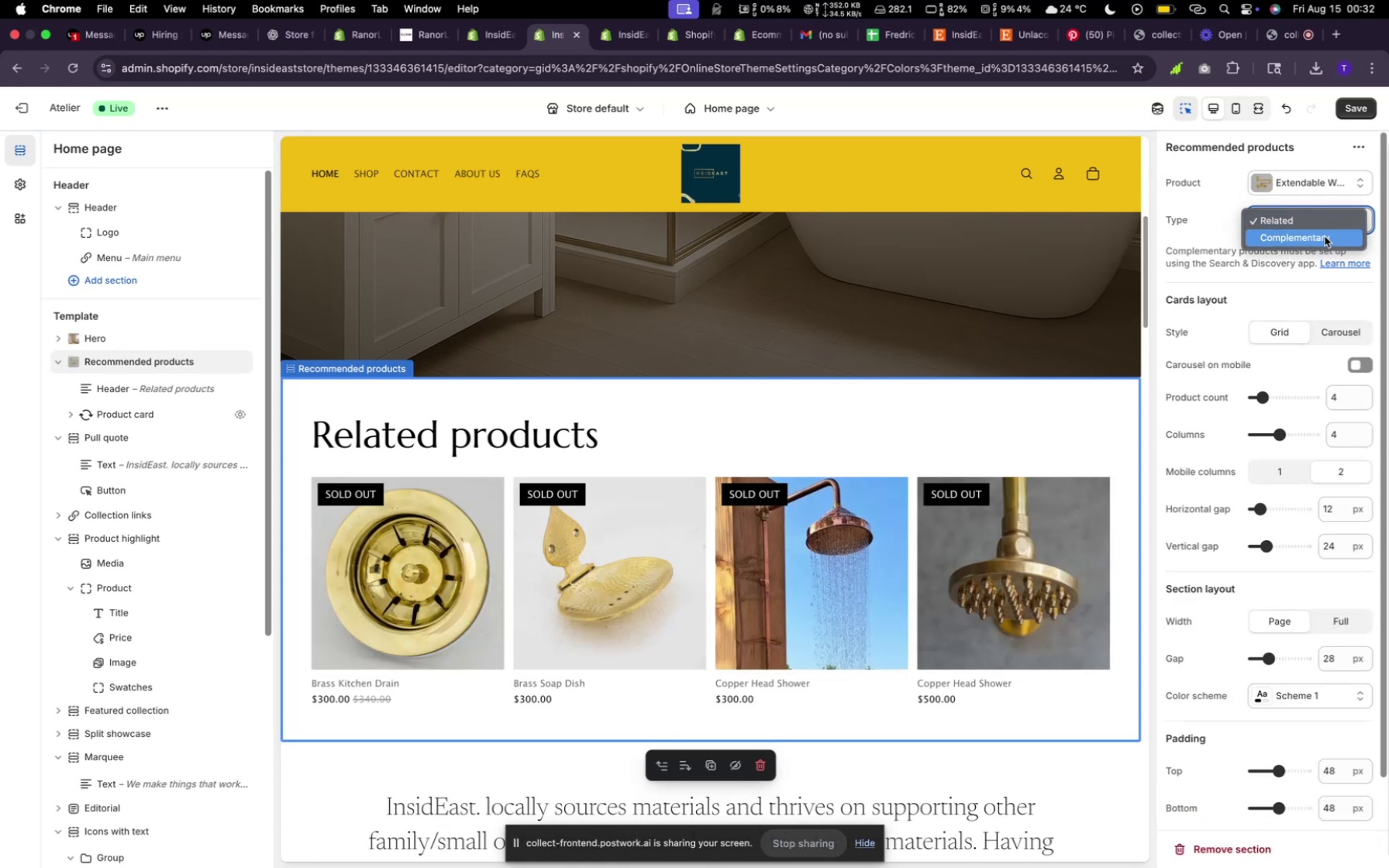 
left_click([1325, 236])
 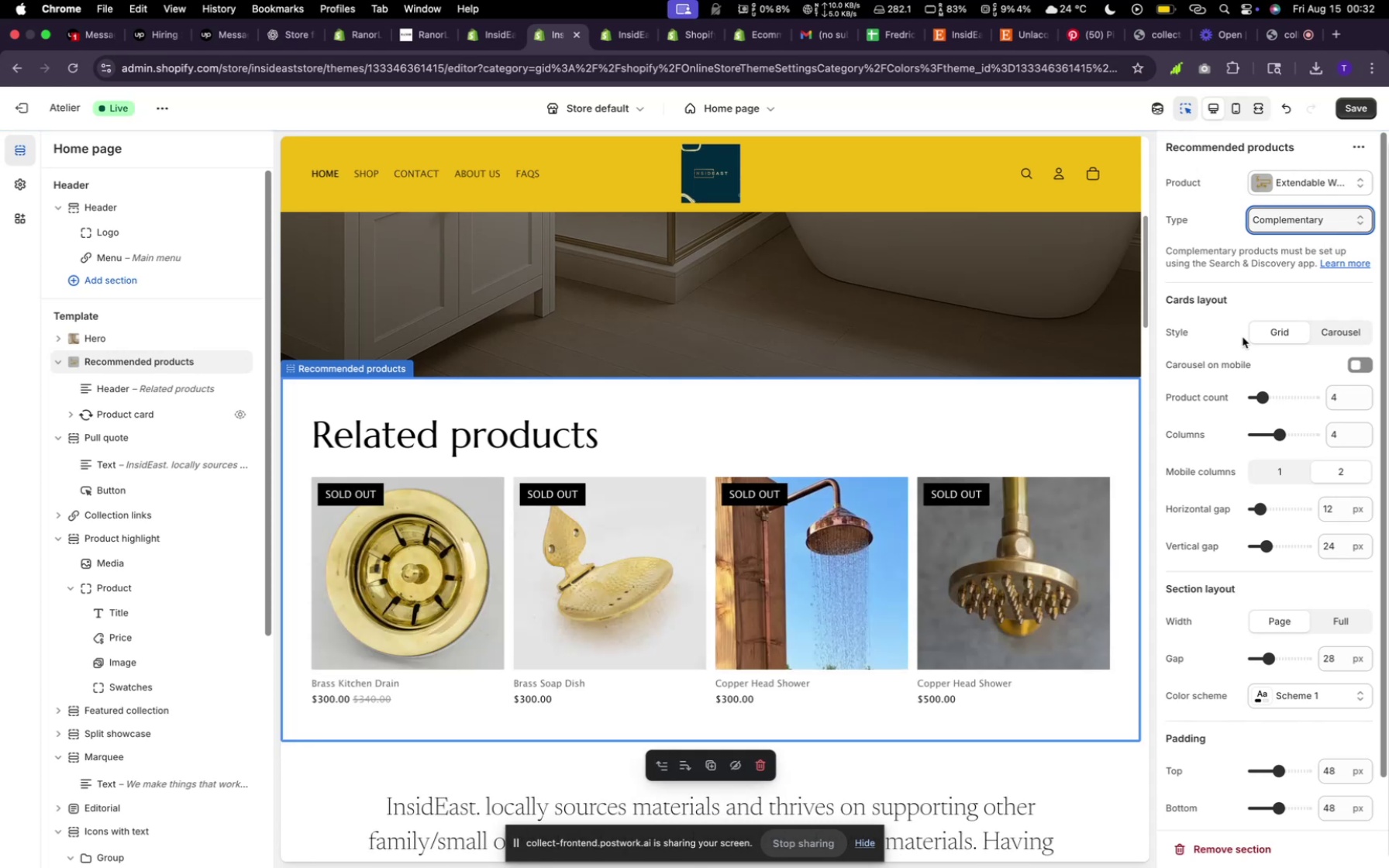 
scroll: coordinate [373, 595], scroll_direction: down, amount: 20.0
 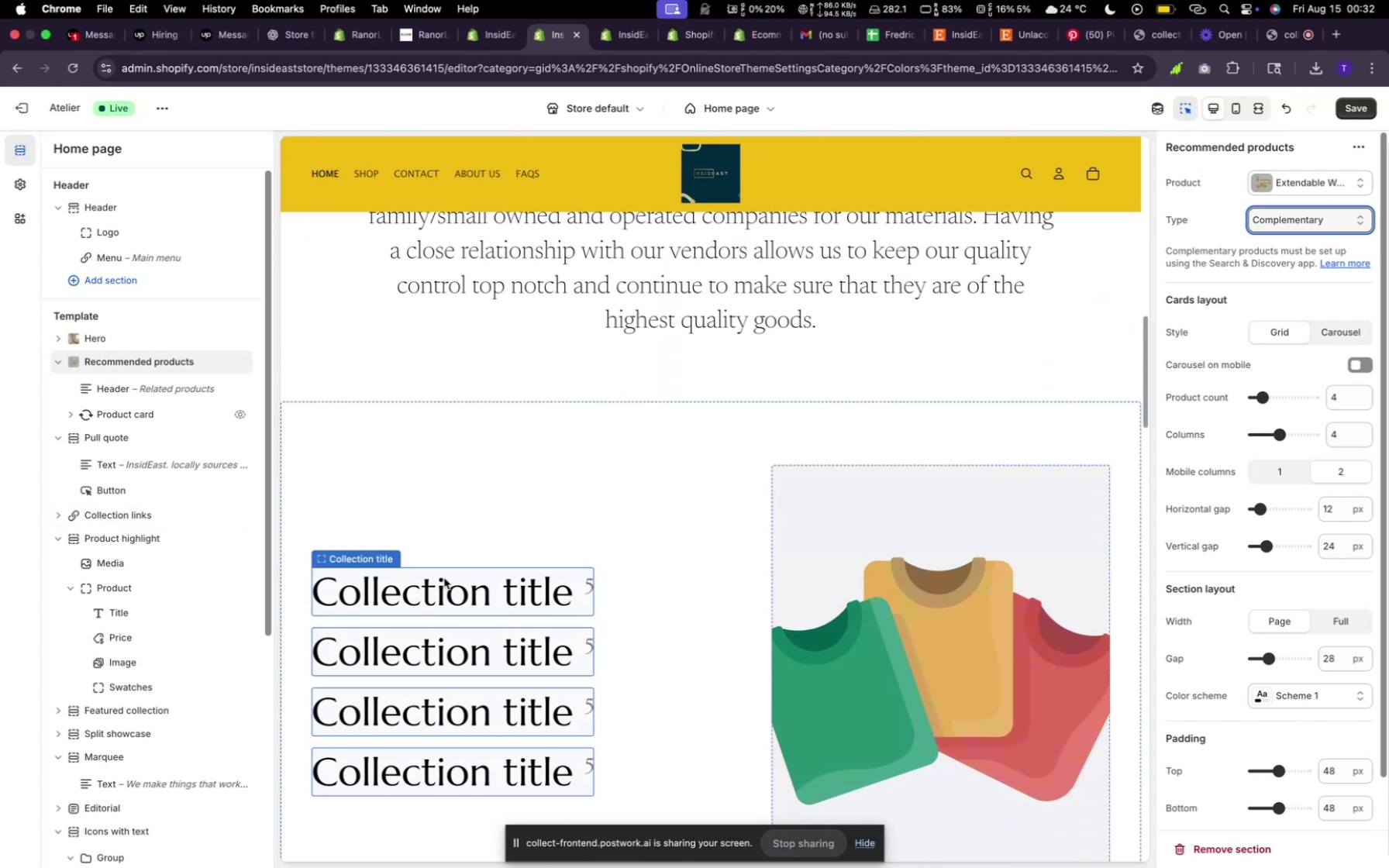 
left_click([448, 585])
 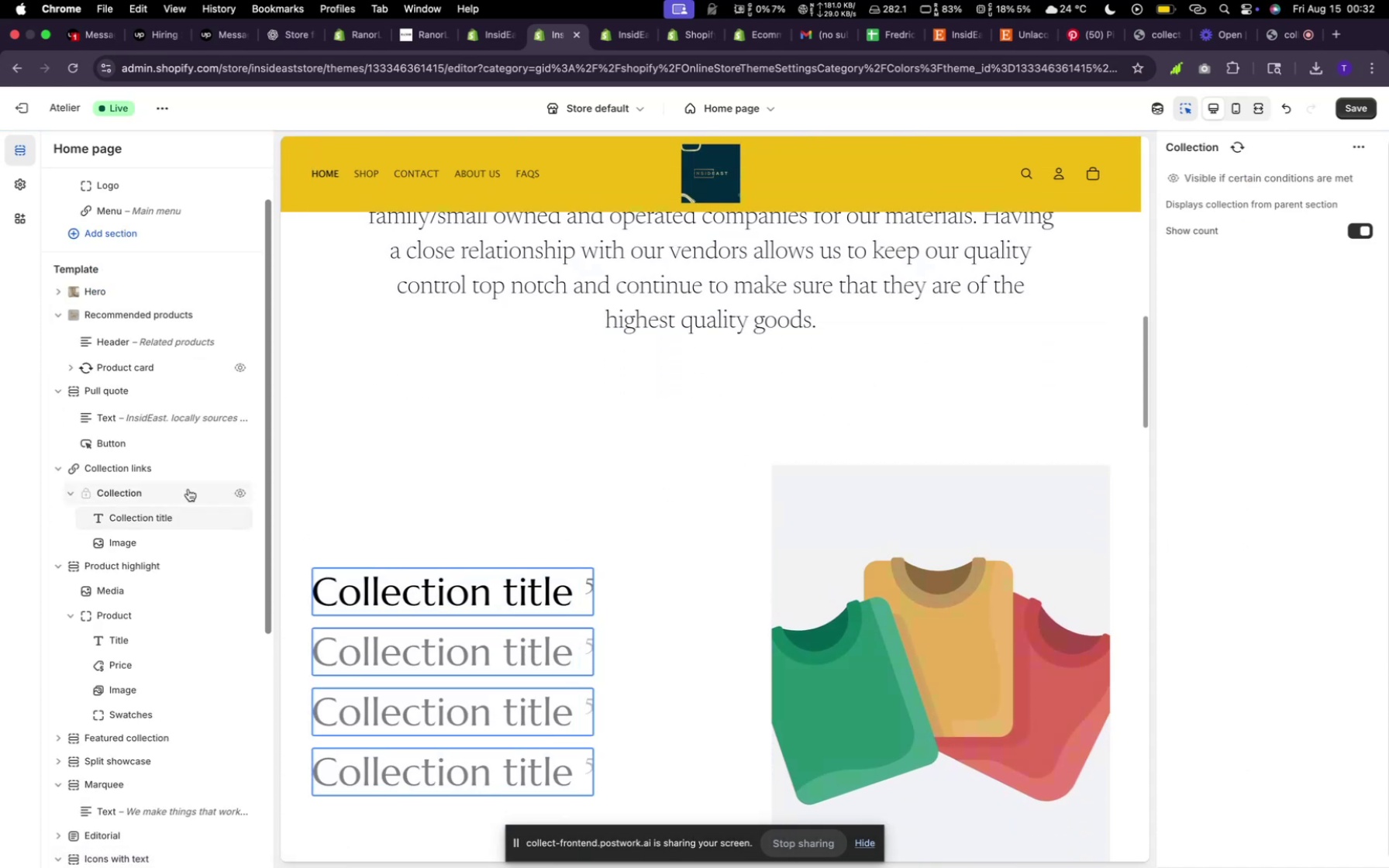 
wait(6.66)
 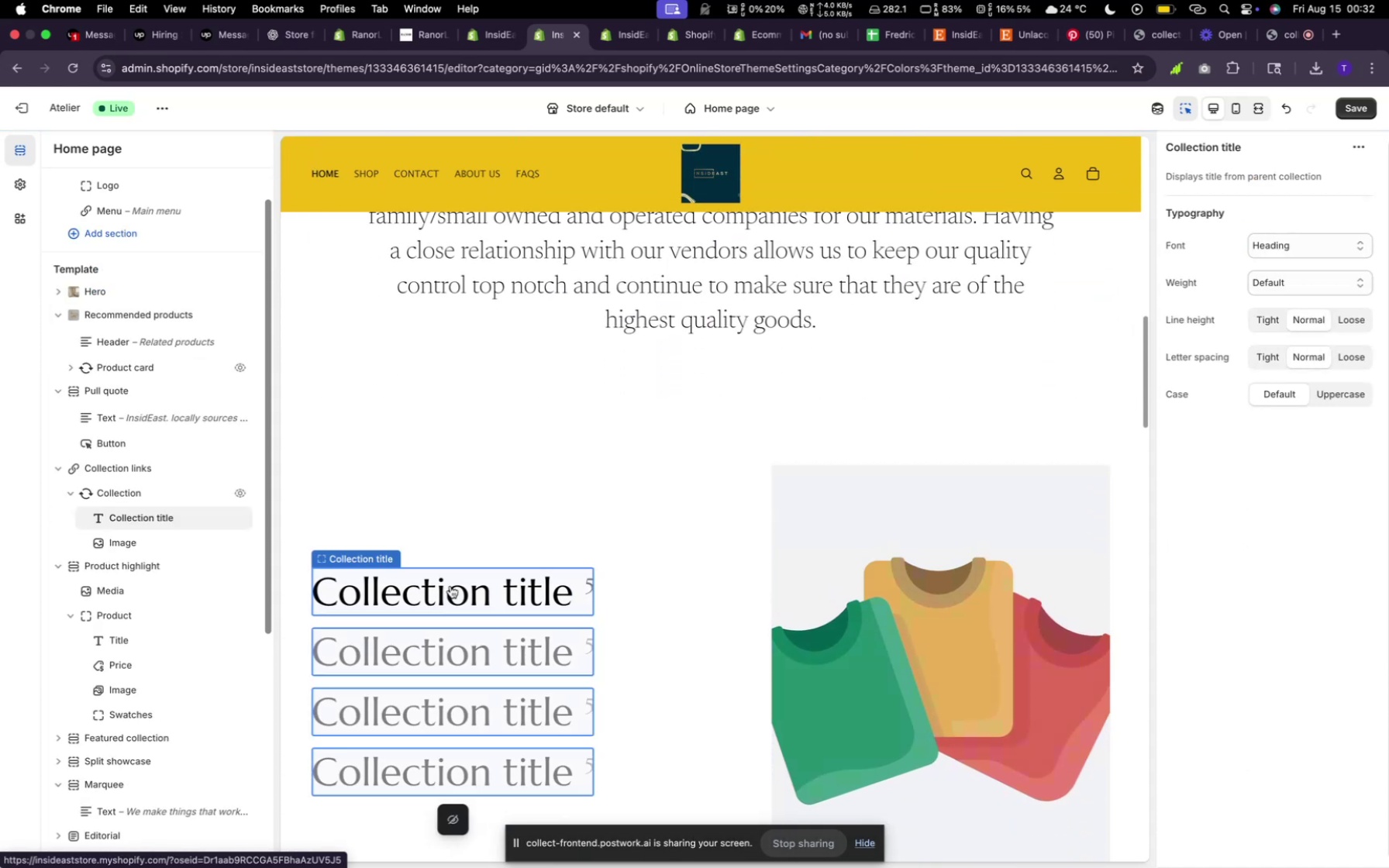 
left_click([180, 470])
 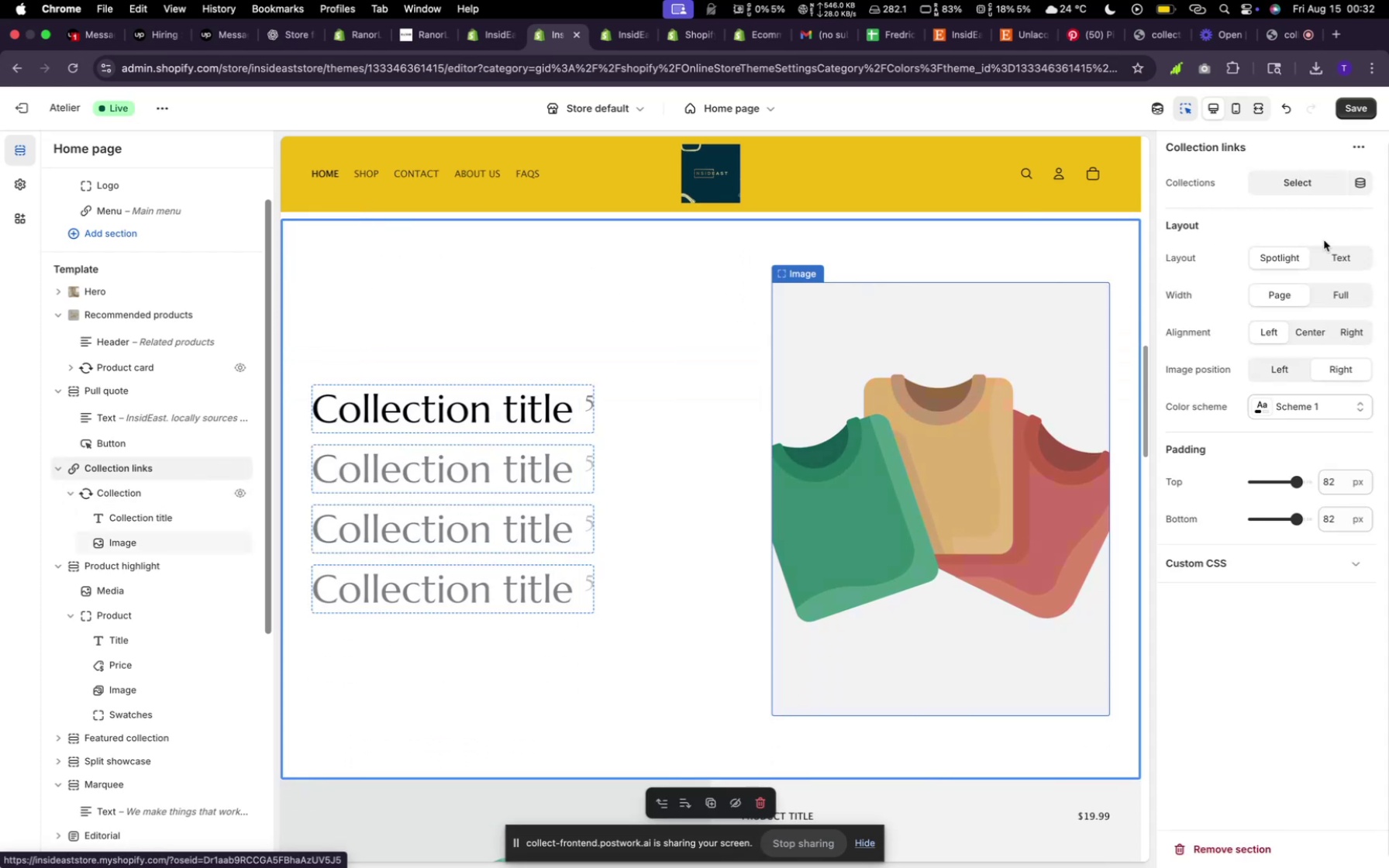 
left_click([1297, 181])
 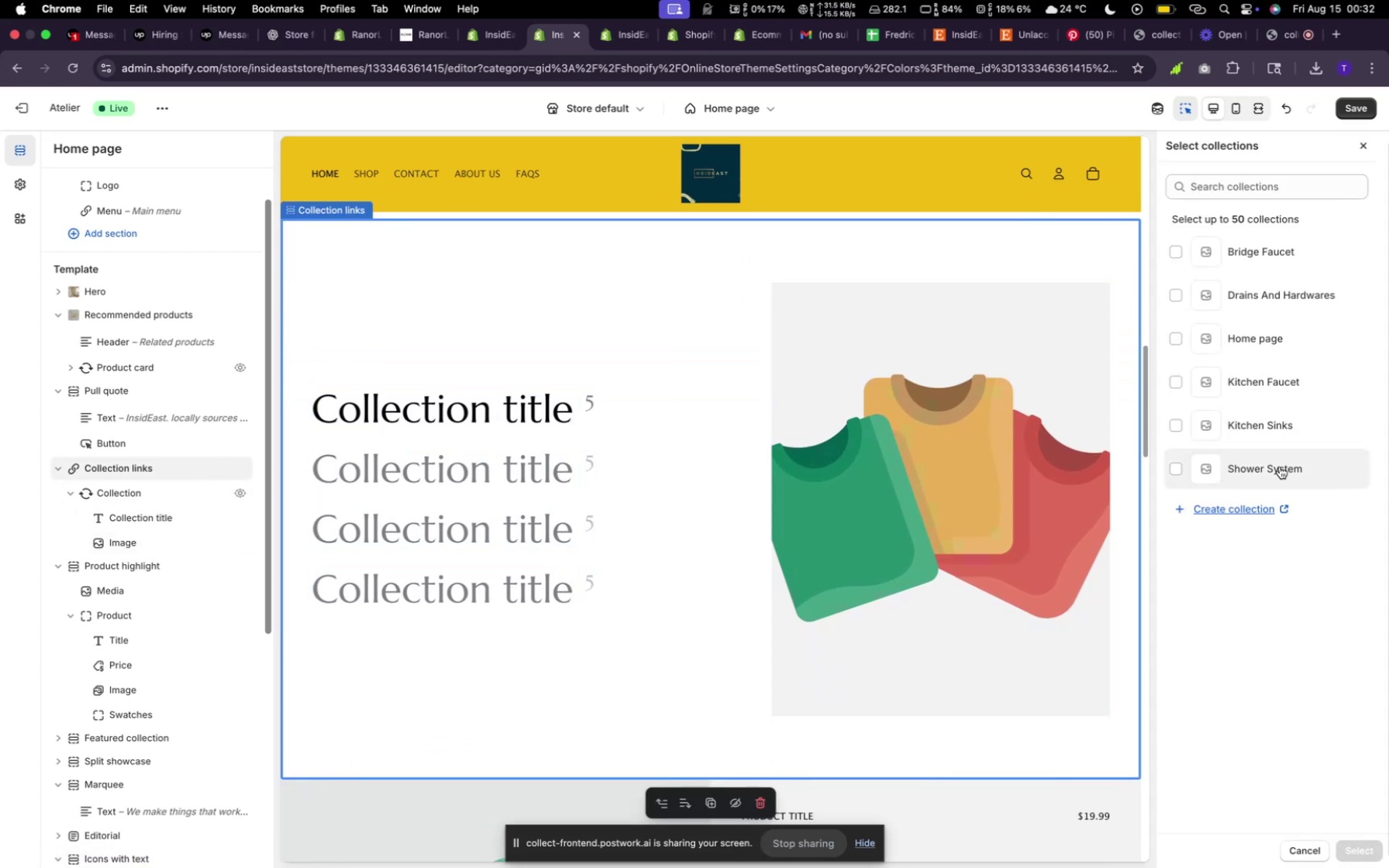 
left_click([1280, 460])
 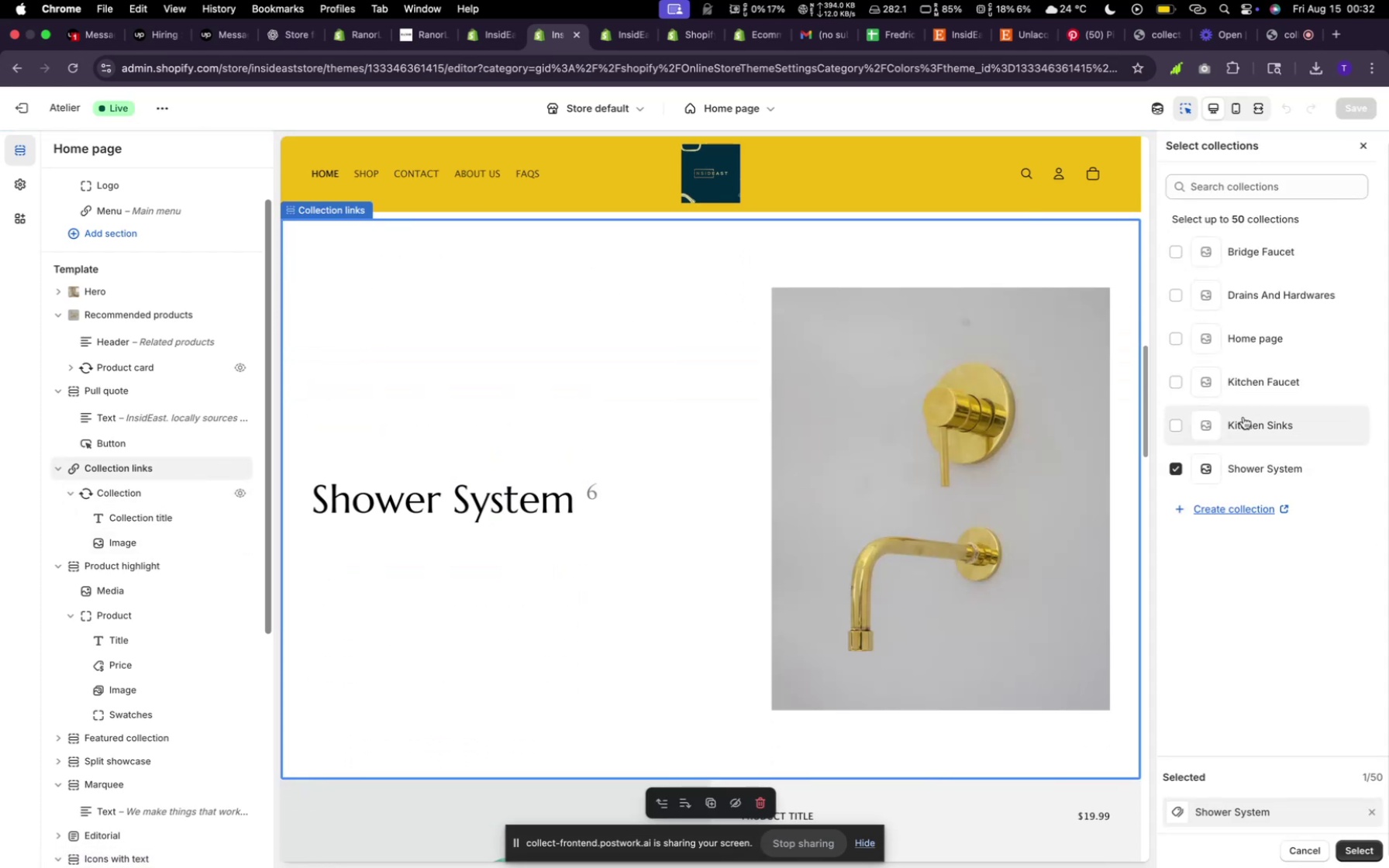 
left_click([1243, 417])
 